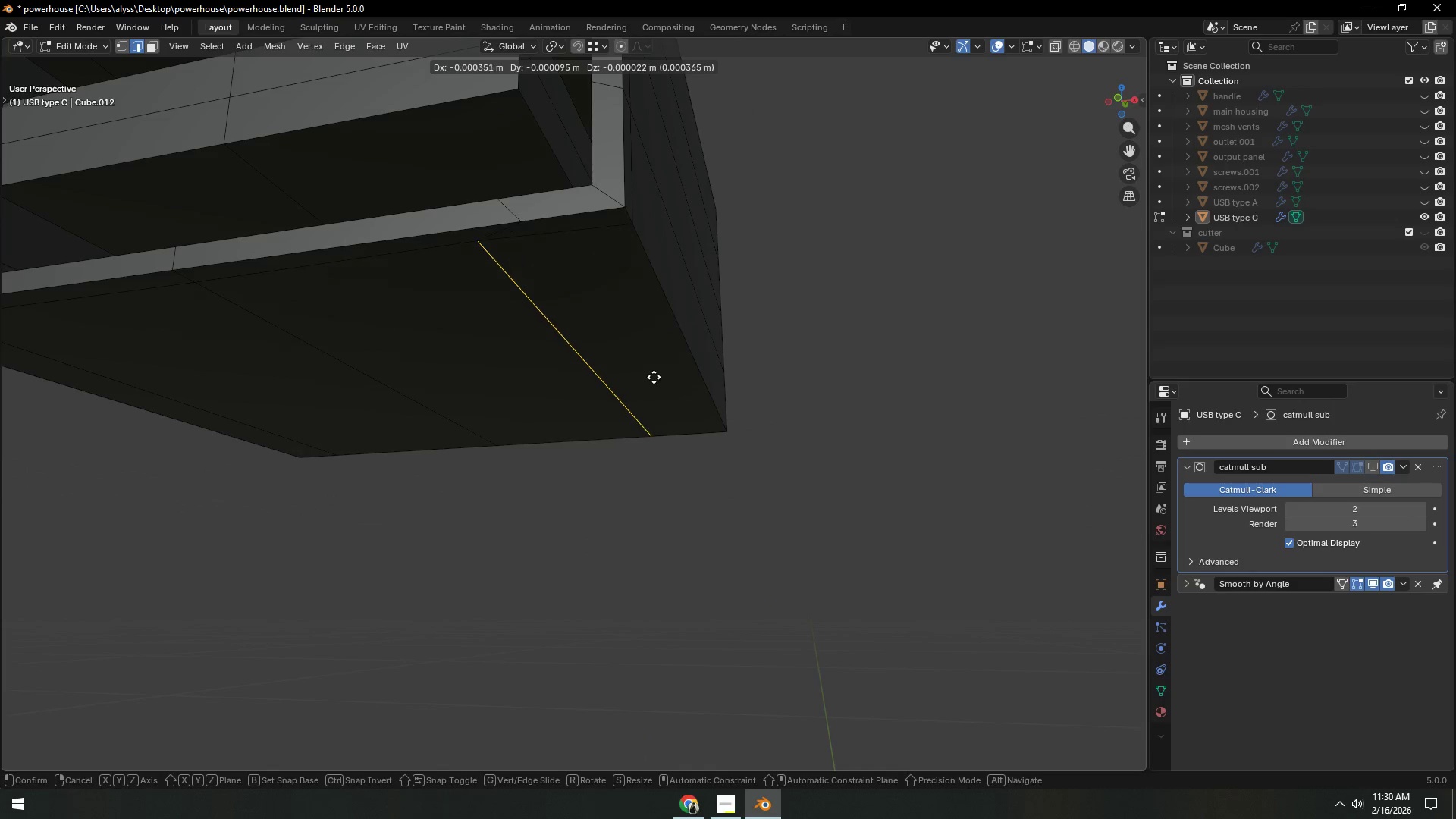 
right_click([670, 366])
 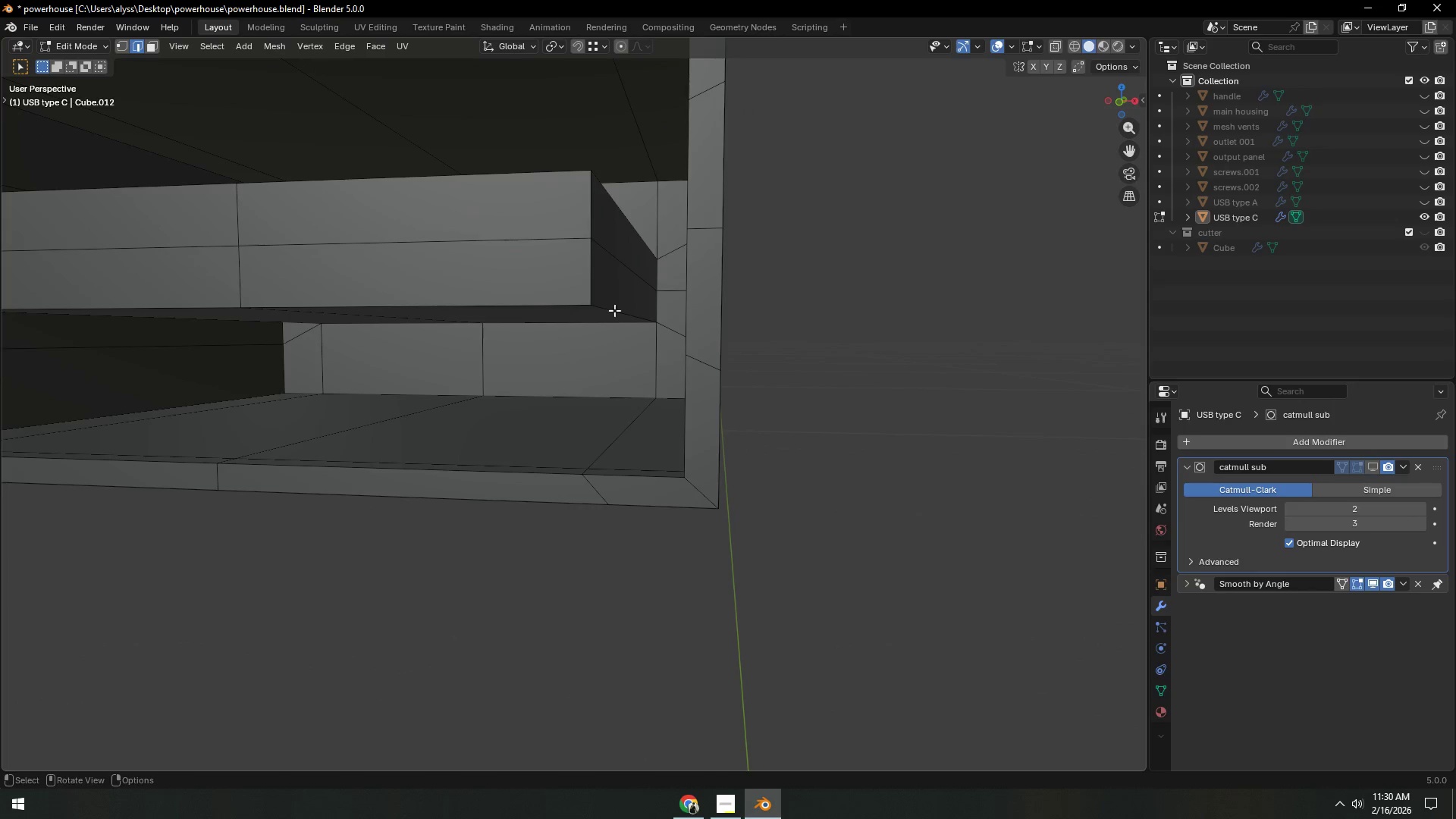 
type(gz)
 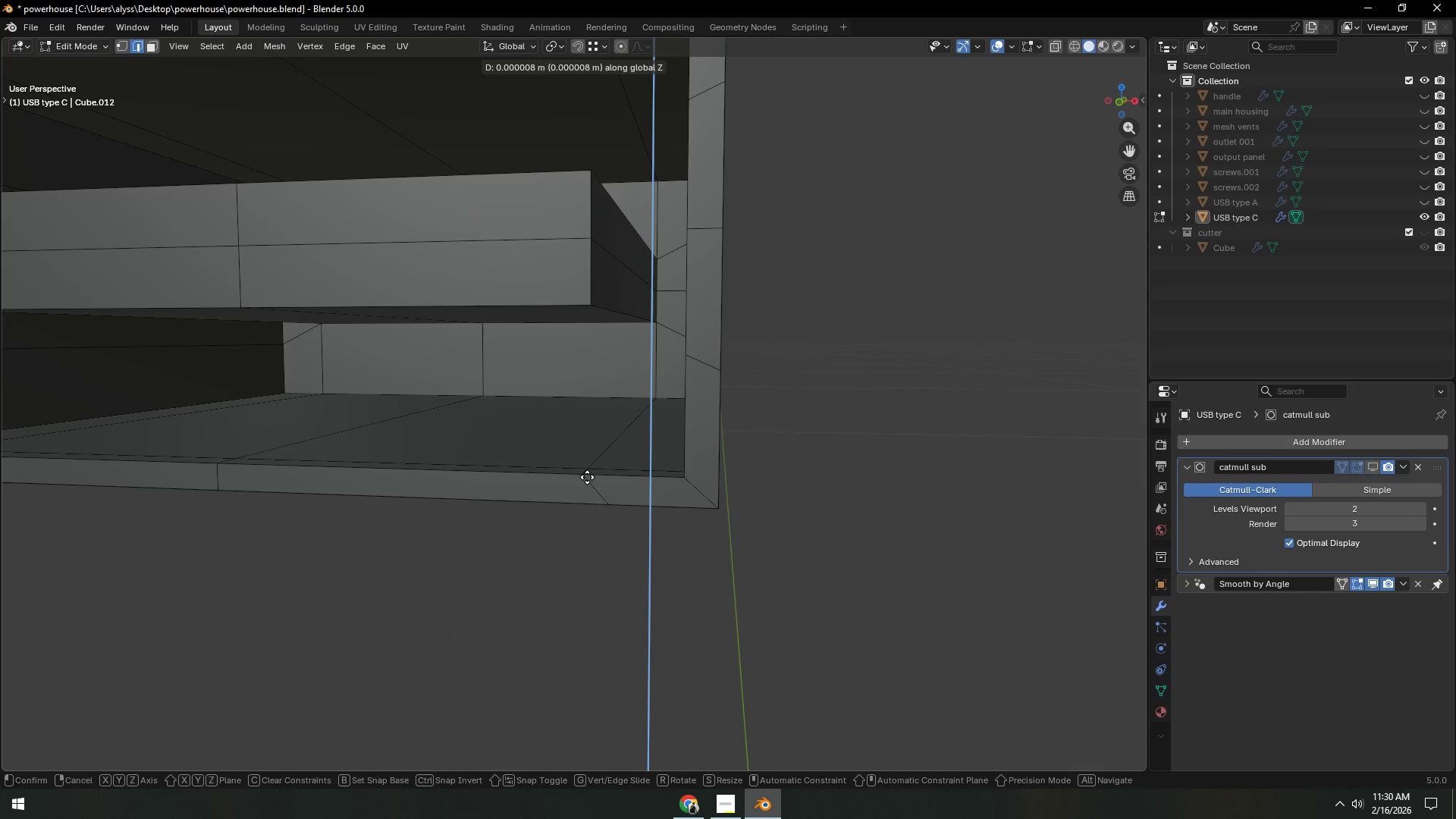 
hold_key(key=ControlLeft, duration=1.5)
 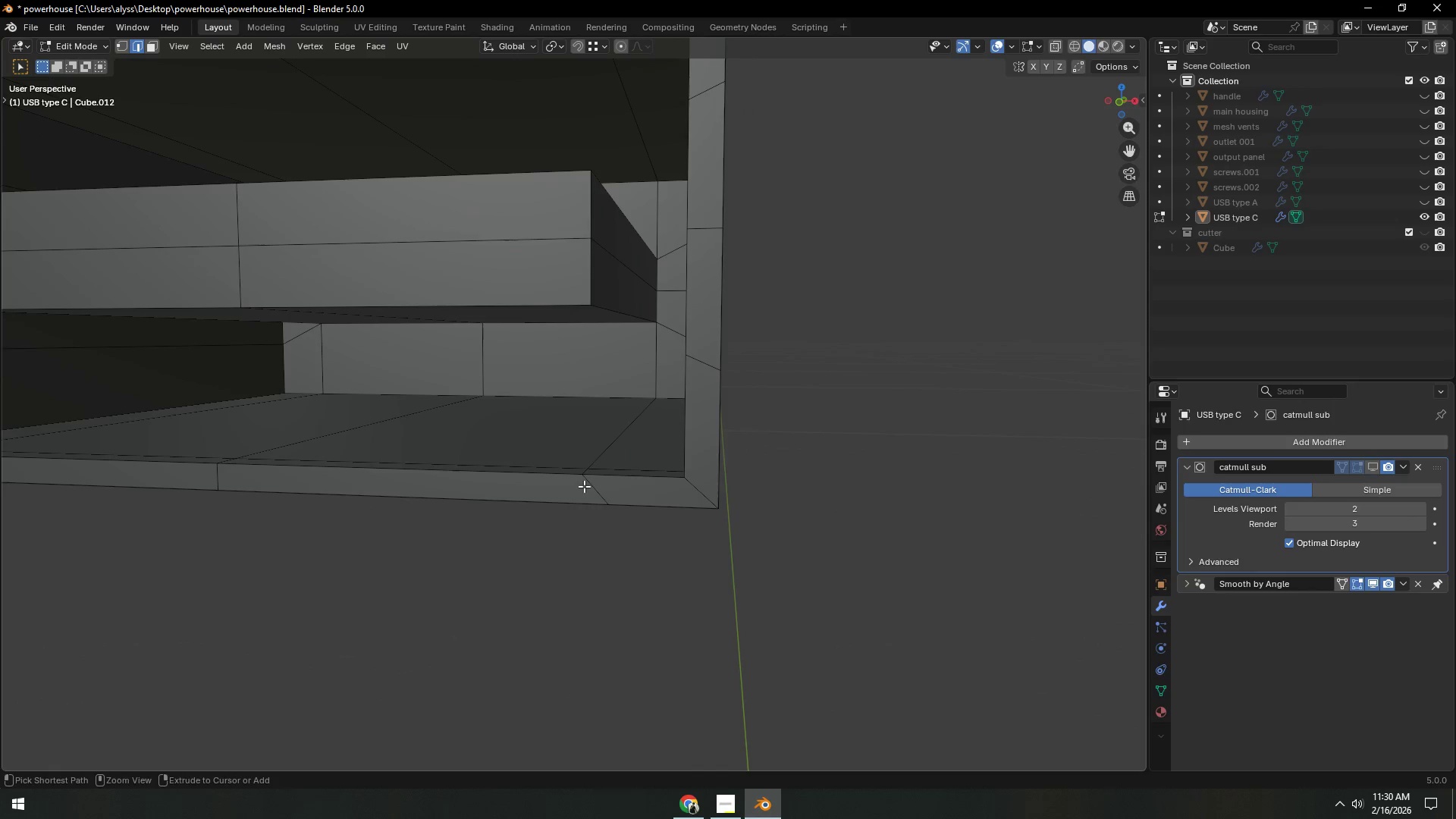 
hold_key(key=ControlLeft, duration=0.73)
right_click([584, 486])
 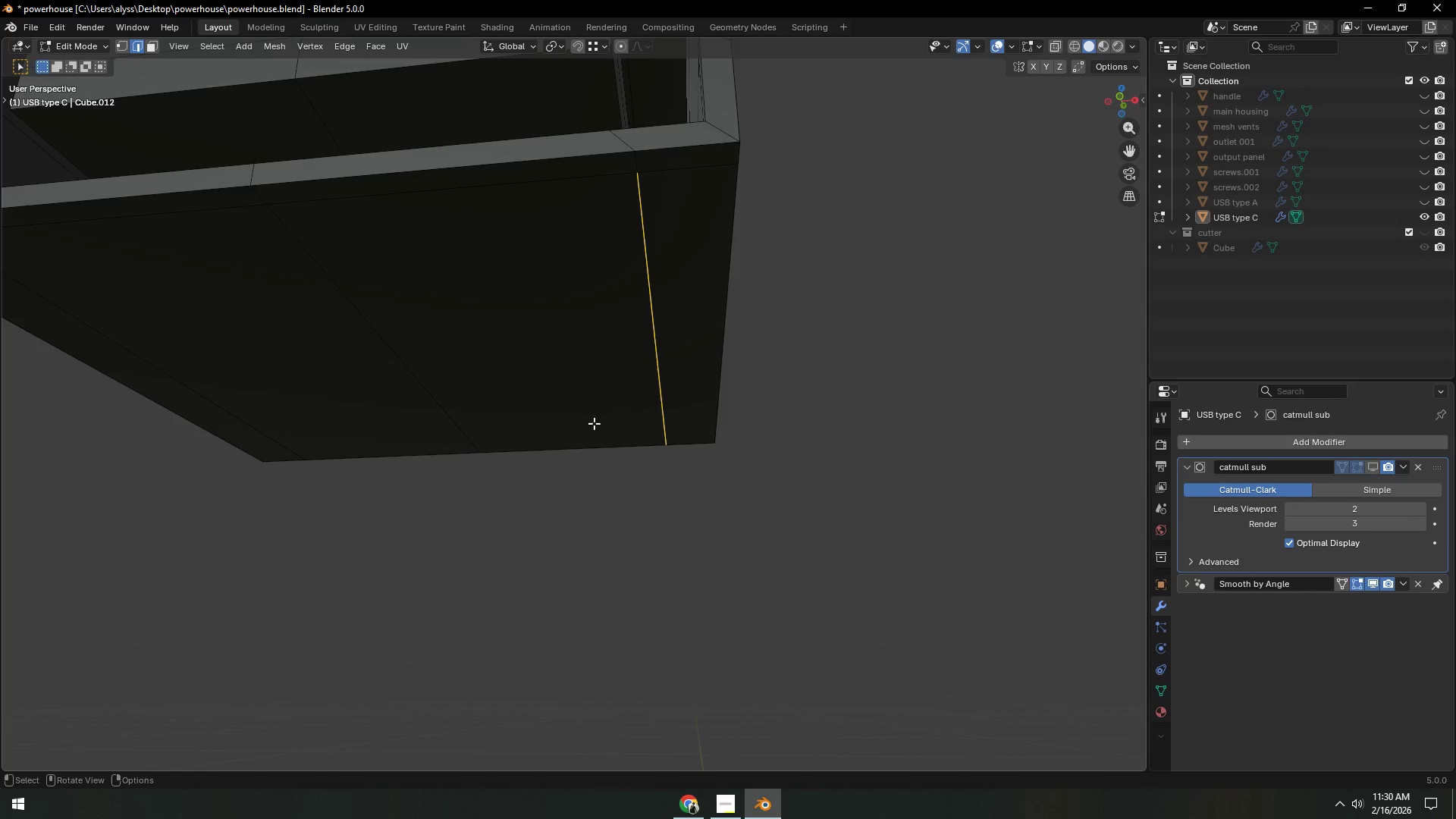 
hold_key(key=ShiftLeft, duration=0.33)
left_click([633, 162])
 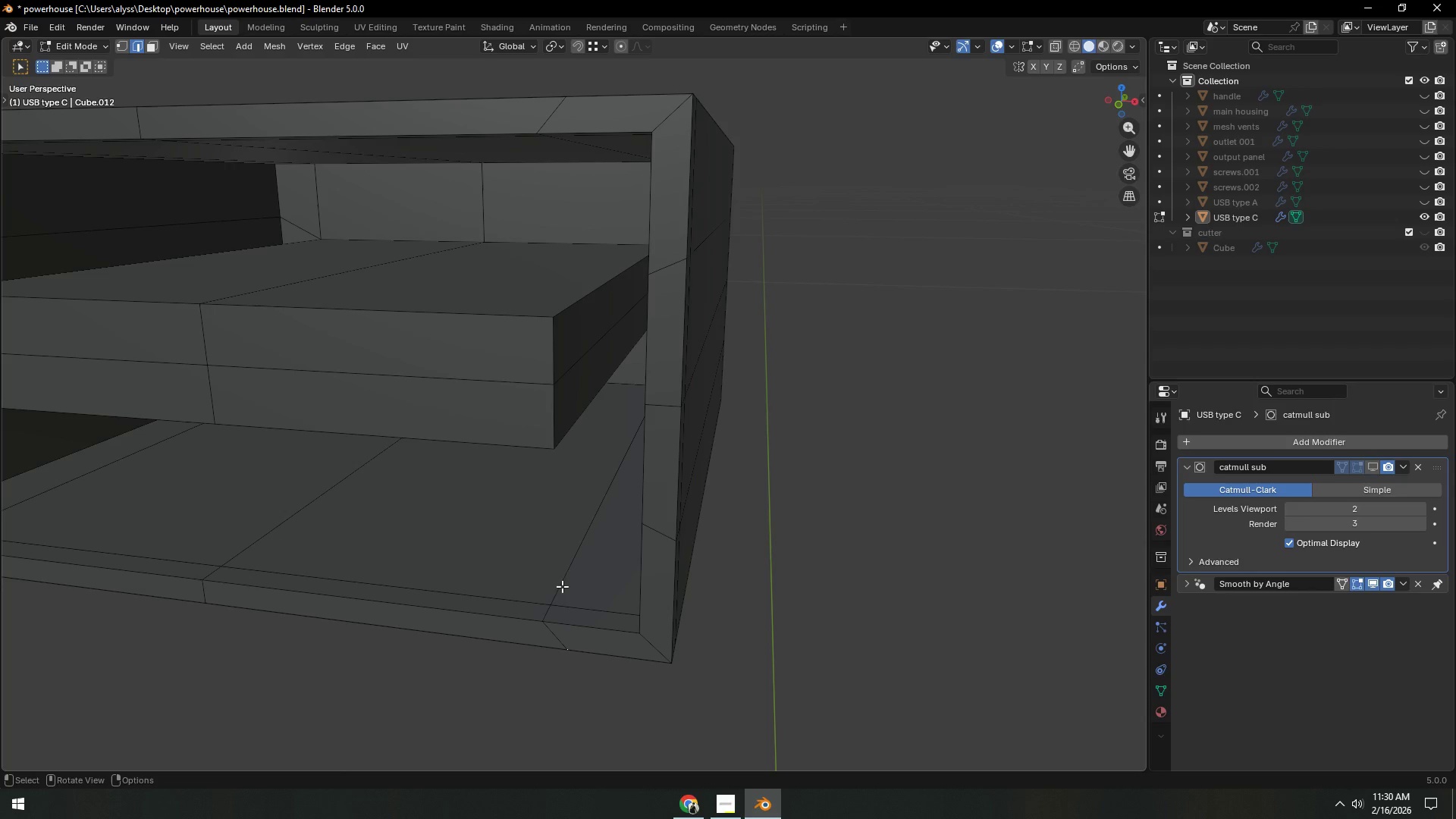 
scroll: coordinate [544, 618], scroll_direction: down, amount: 3.0
 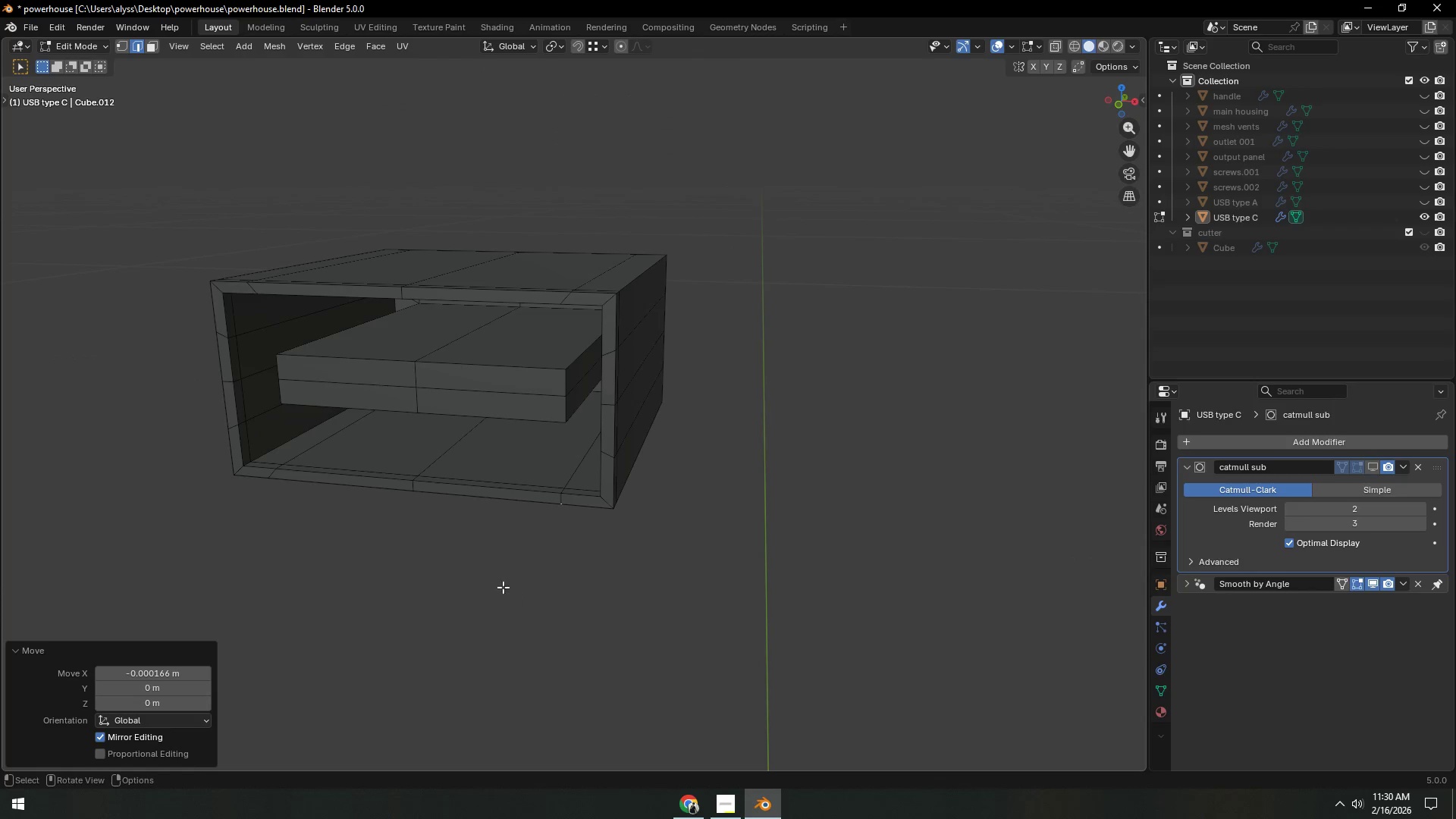 
type(gx)
 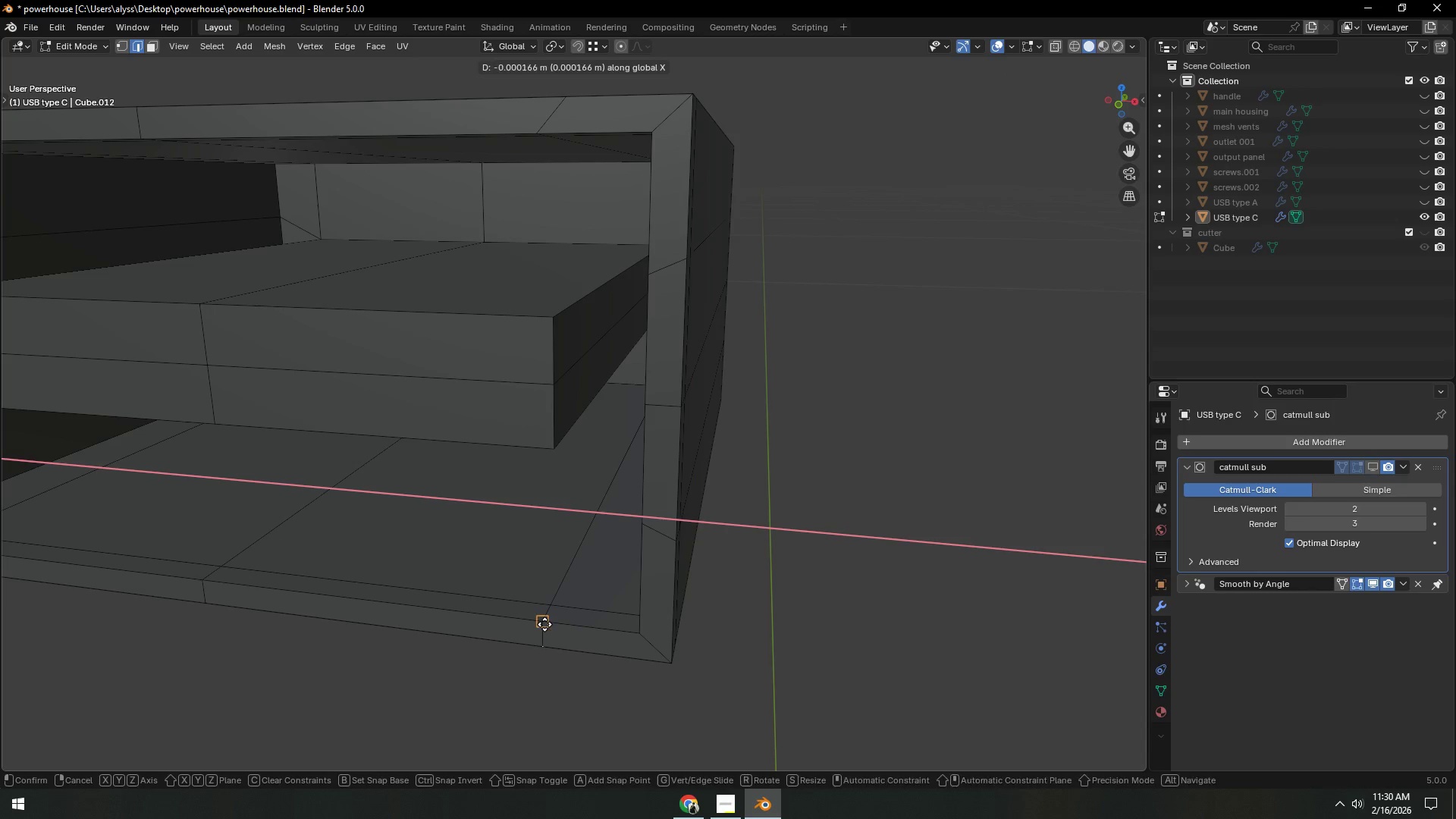 
scroll: coordinate [587, 583], scroll_direction: up, amount: 3.0
 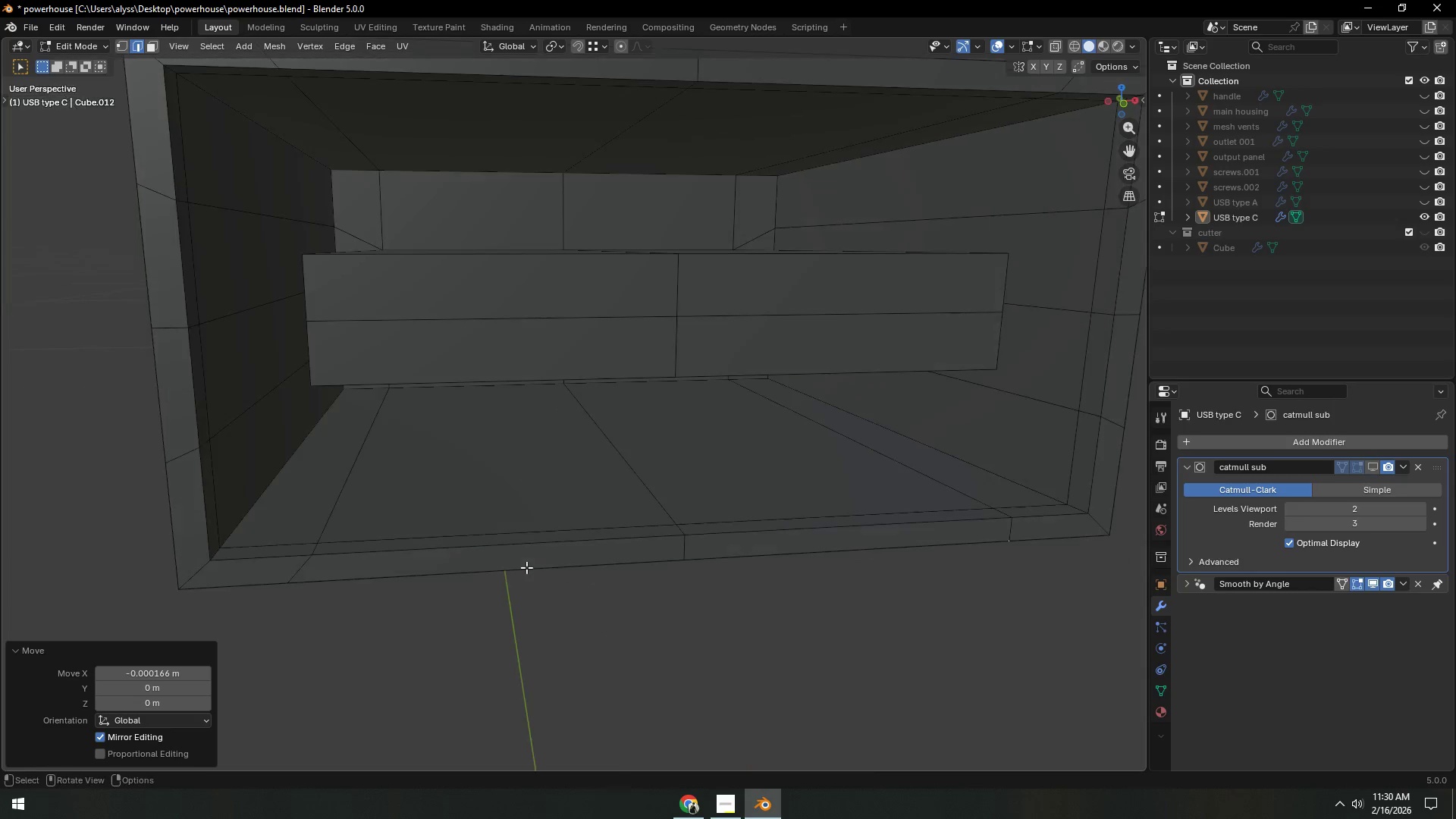 
hold_key(key=ControlLeft, duration=0.38)
left_click([544, 624])
 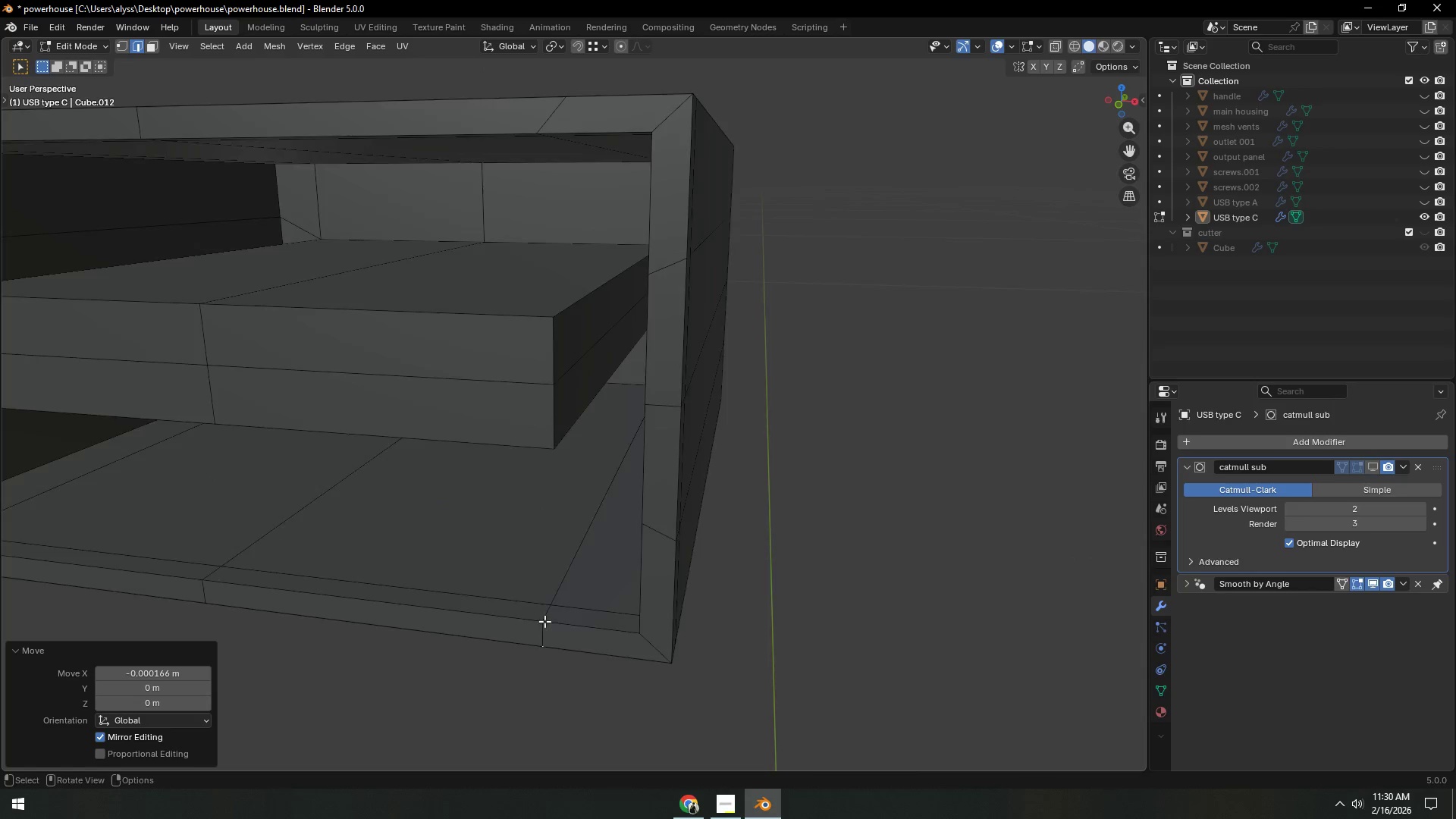 
scroll: coordinate [525, 571], scroll_direction: down, amount: 2.0
 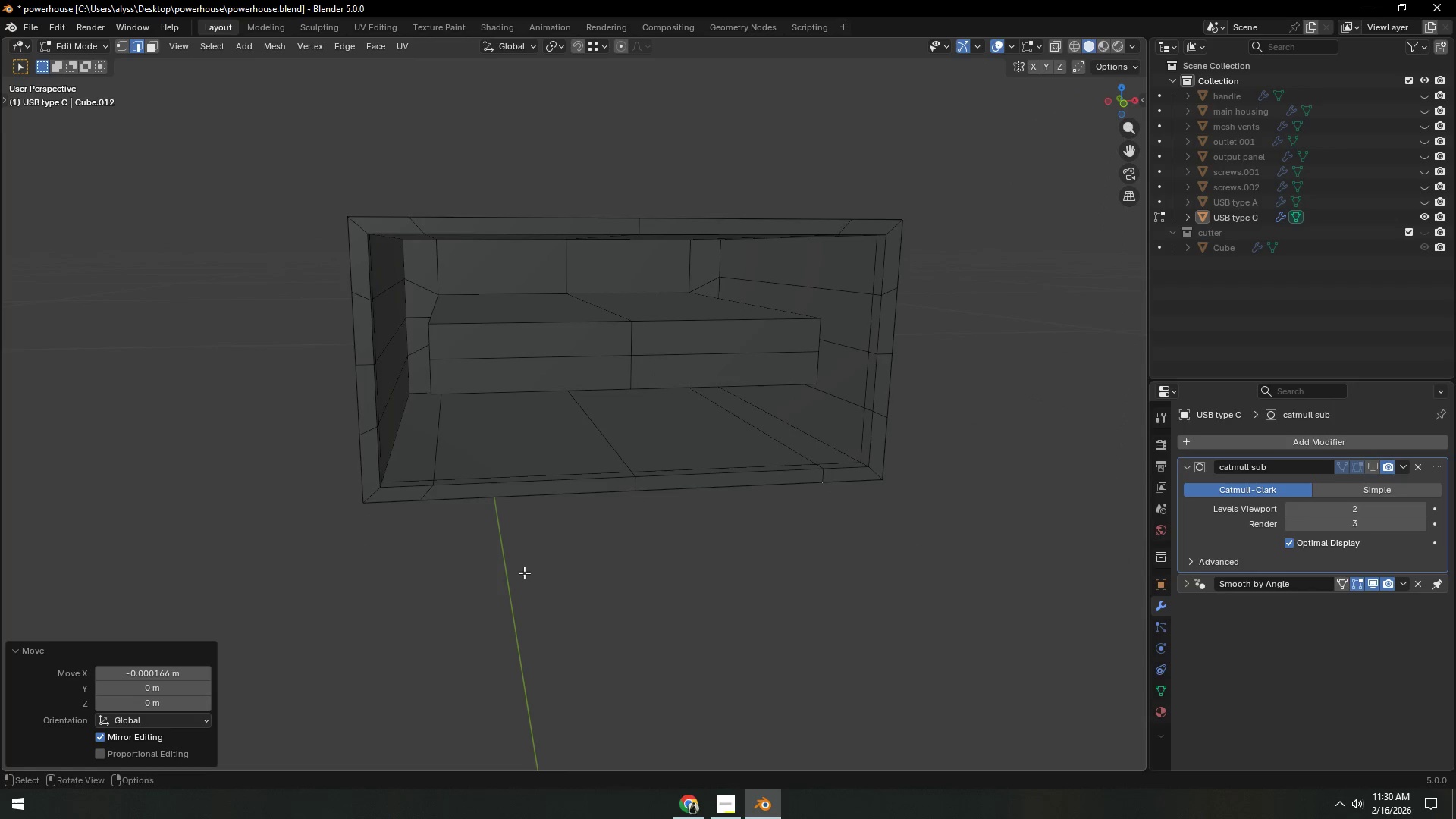 
key(Shift+ShiftLeft)
 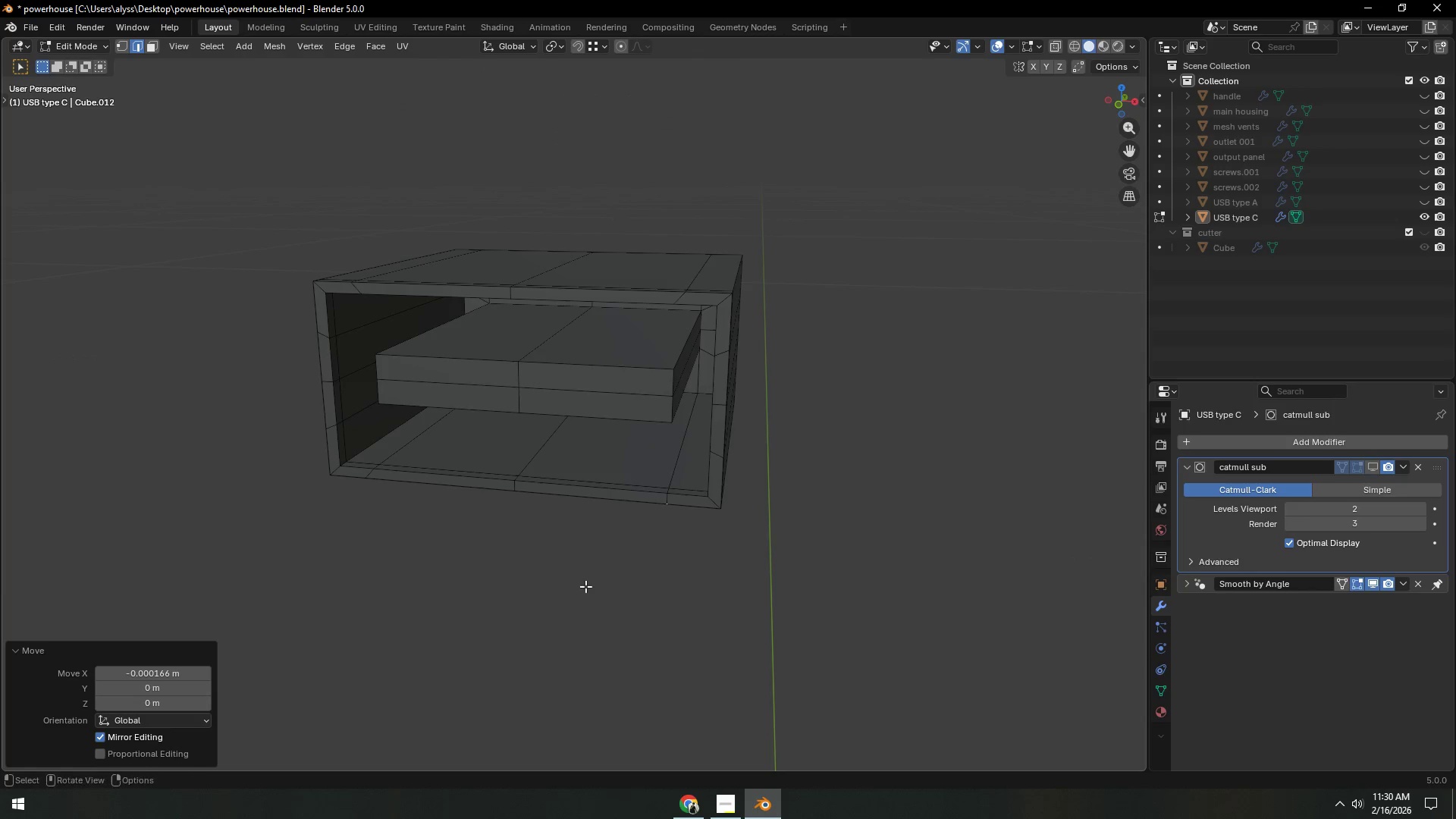 
key(Shift+ShiftLeft)
 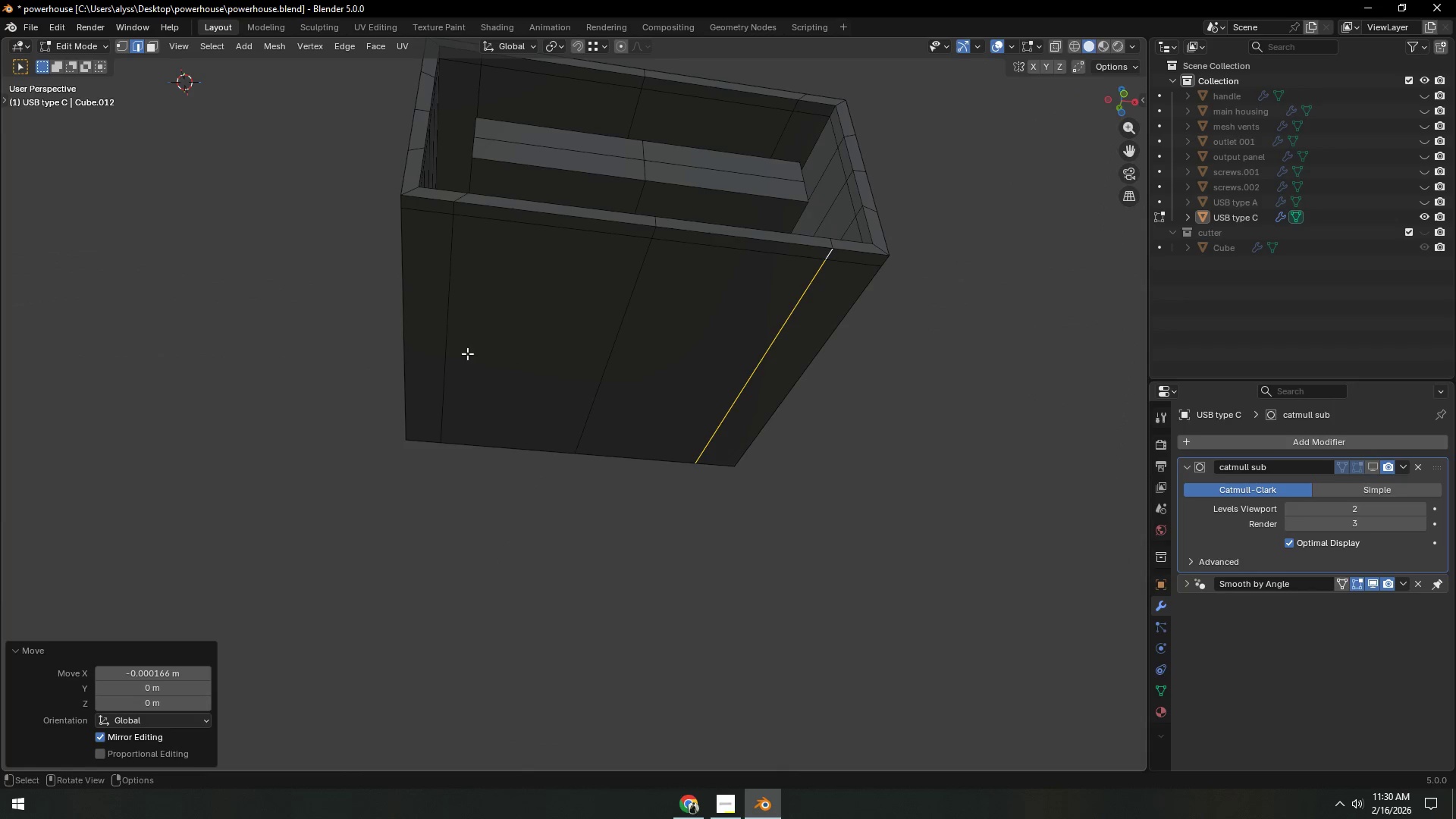 
hold_key(key=ShiftLeft, duration=0.8)
left_click([457, 210])
 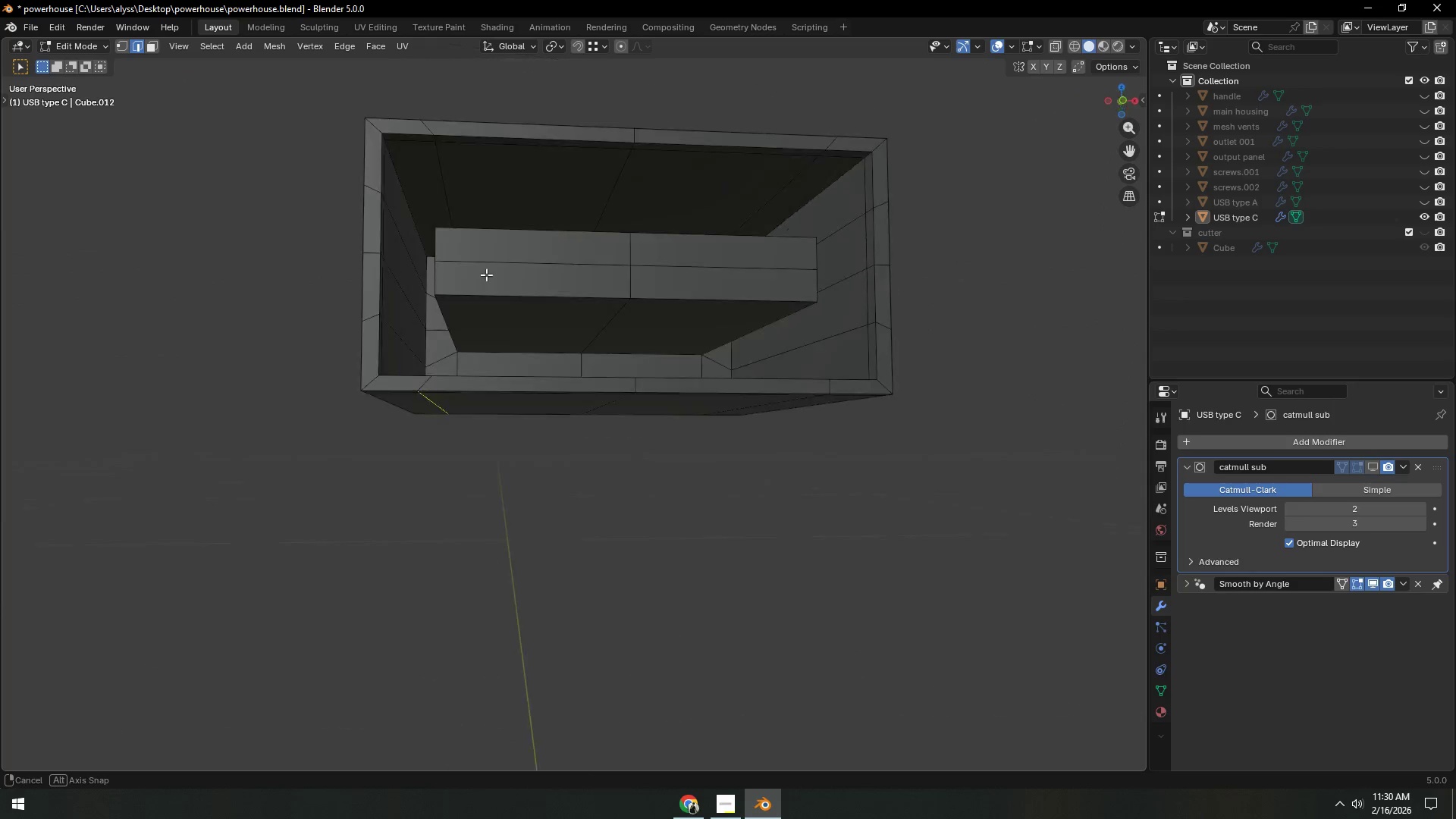 
hold_key(key=ShiftLeft, duration=0.36)
 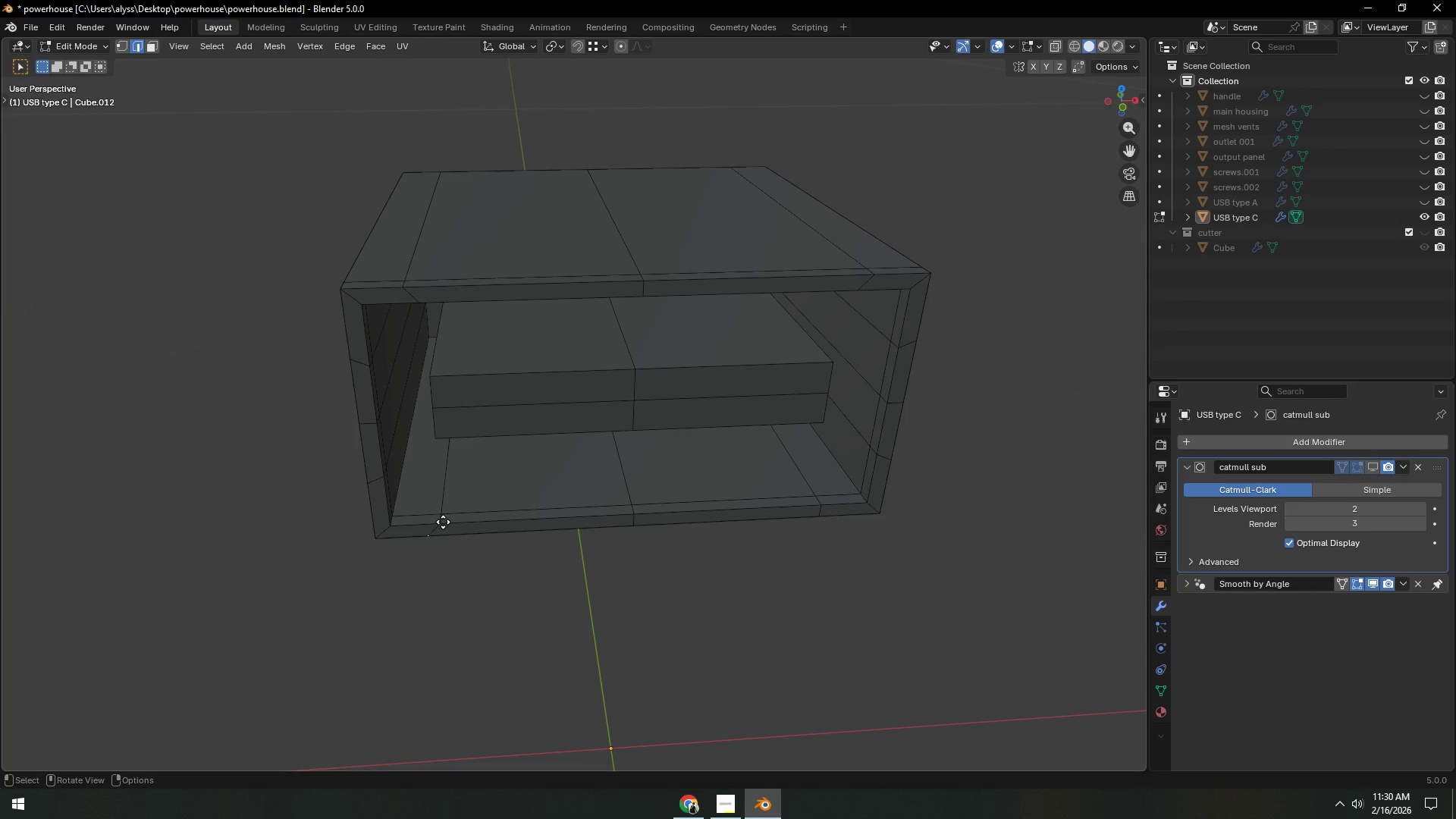 
type(gx)
 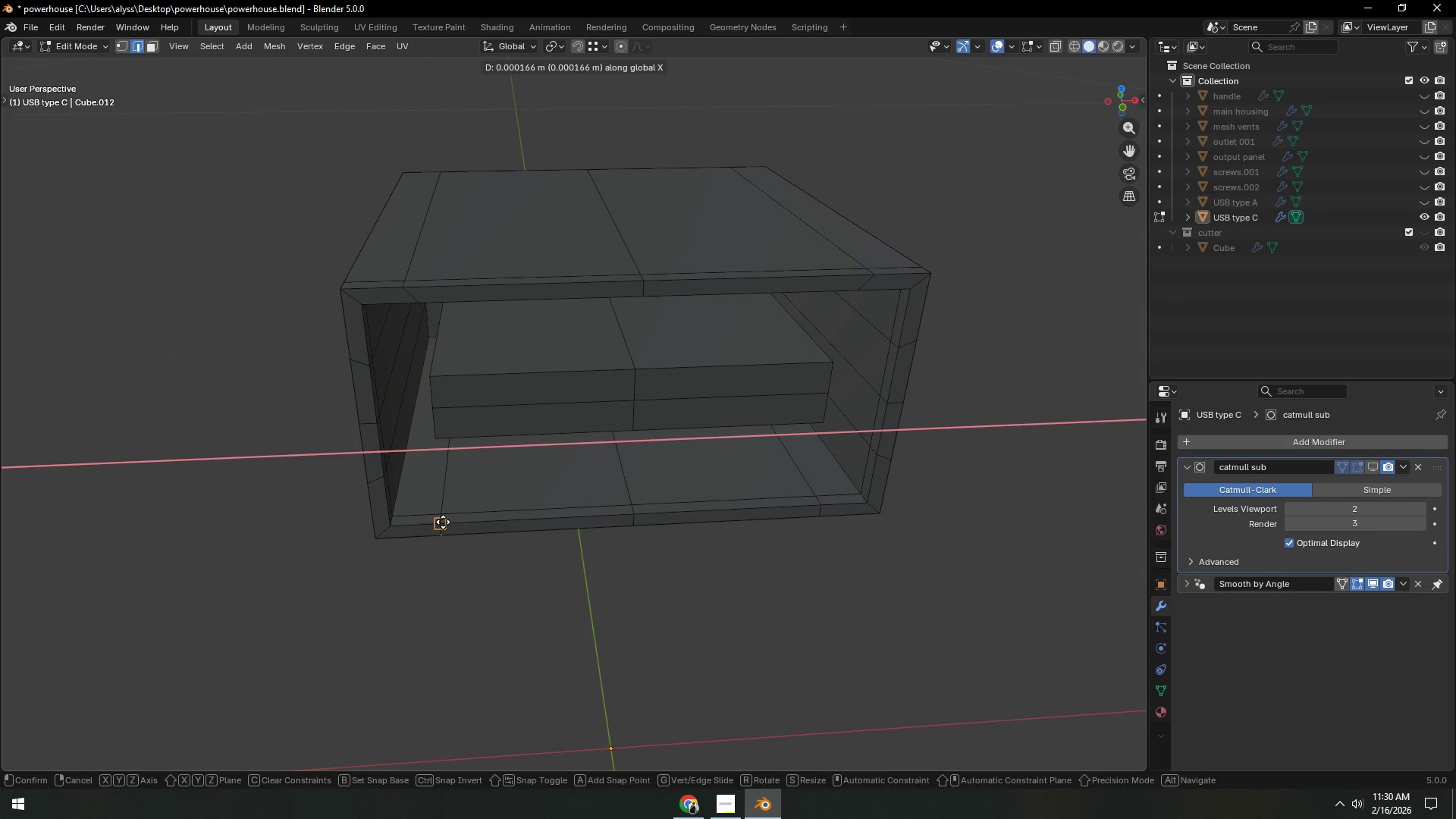 
hold_key(key=ControlLeft, duration=0.47)
left_click([443, 522])
 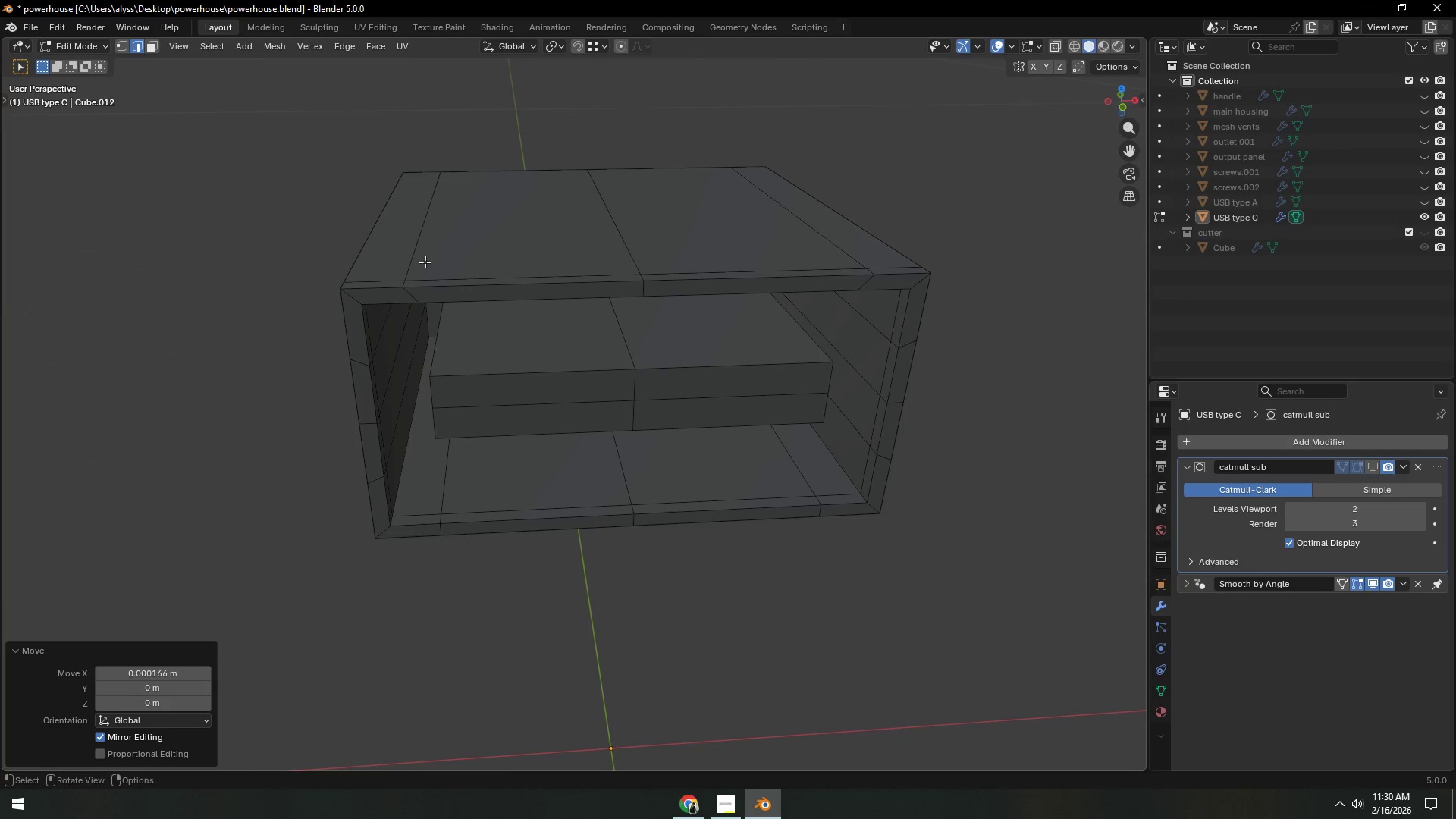 
left_click([417, 256])
 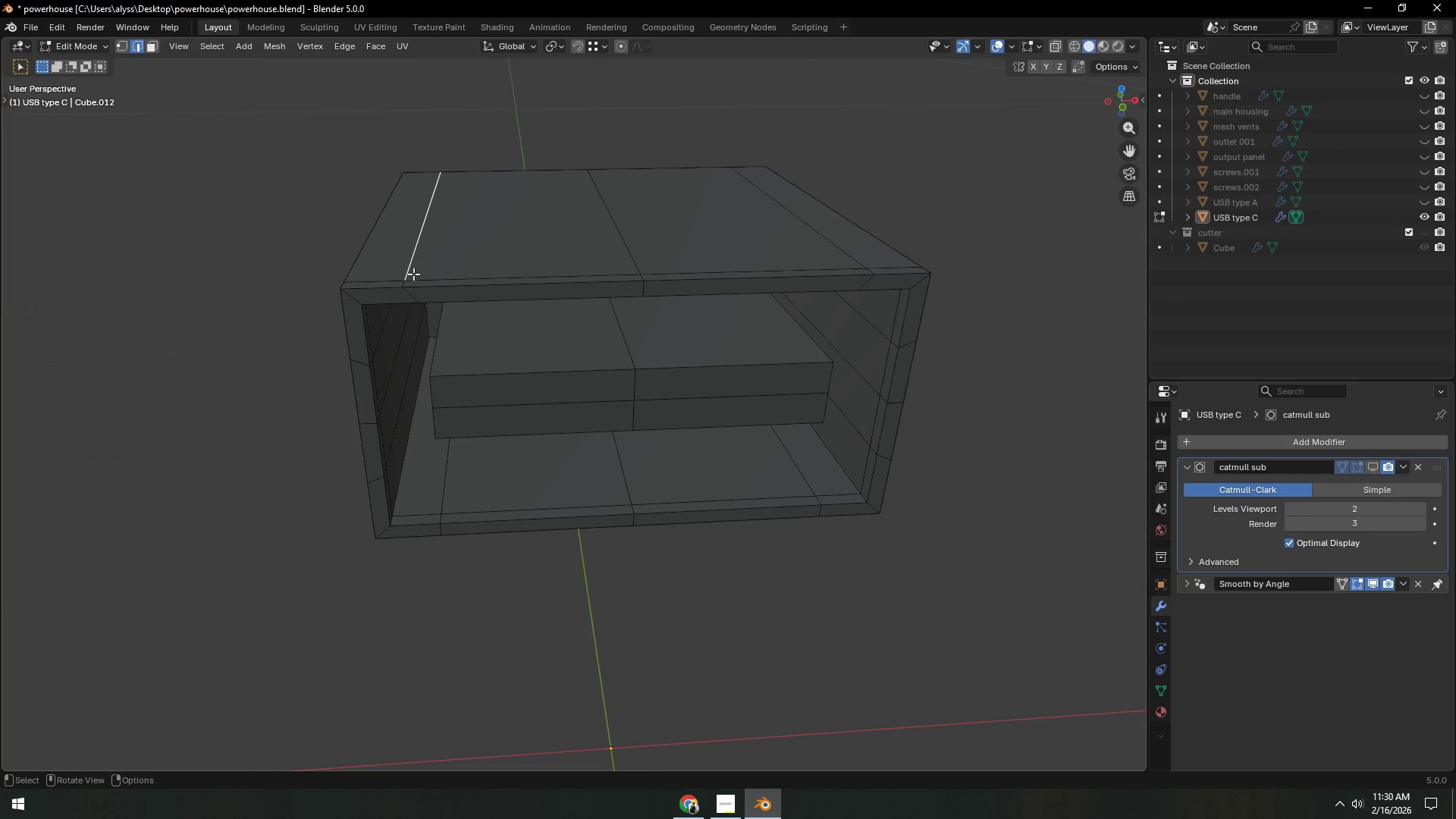 
hold_key(key=ShiftLeft, duration=0.77)
left_click([404, 281])
 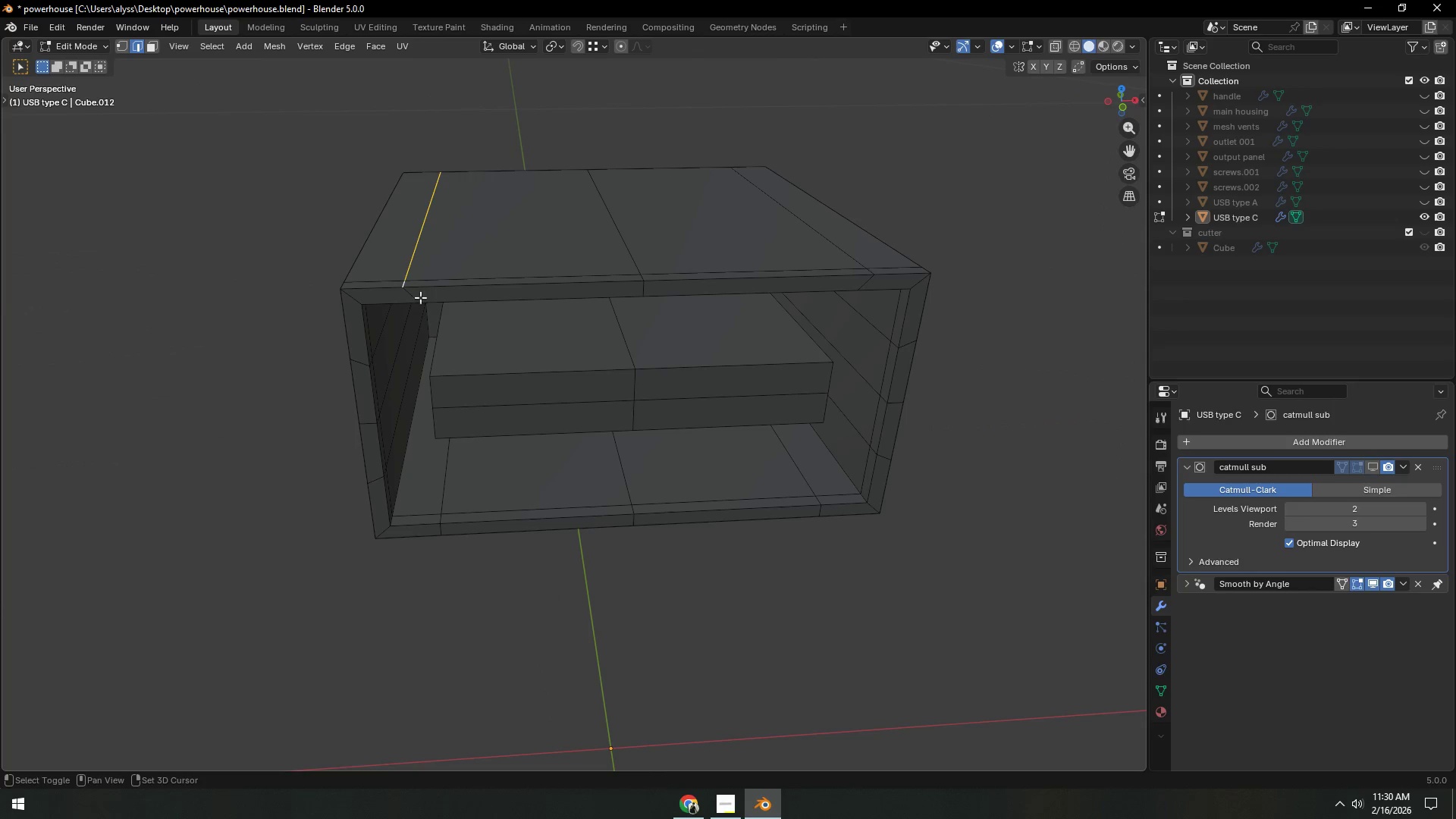 
hold_key(key=ShiftLeft, duration=1.64)
 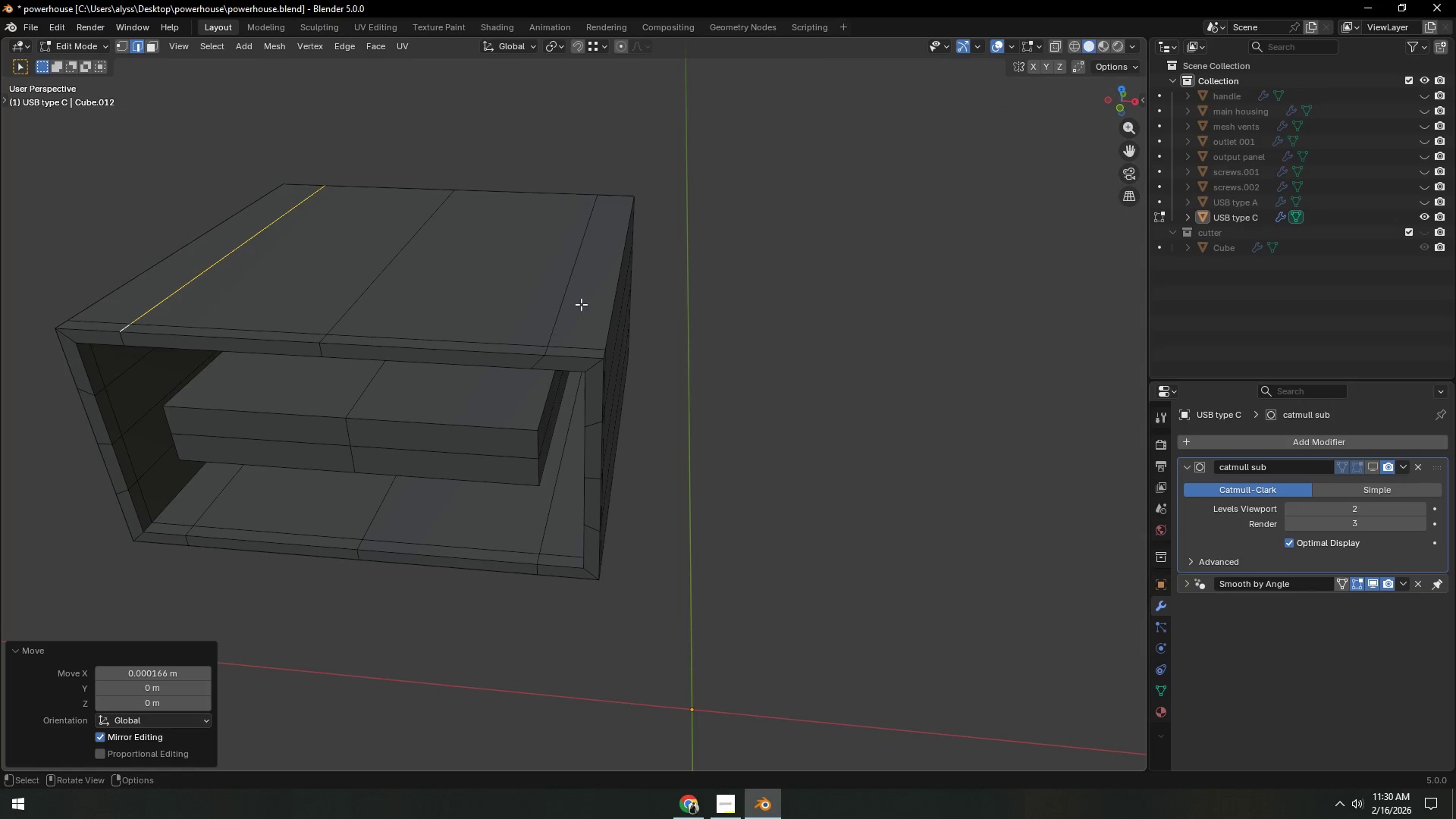 
type(gx)
 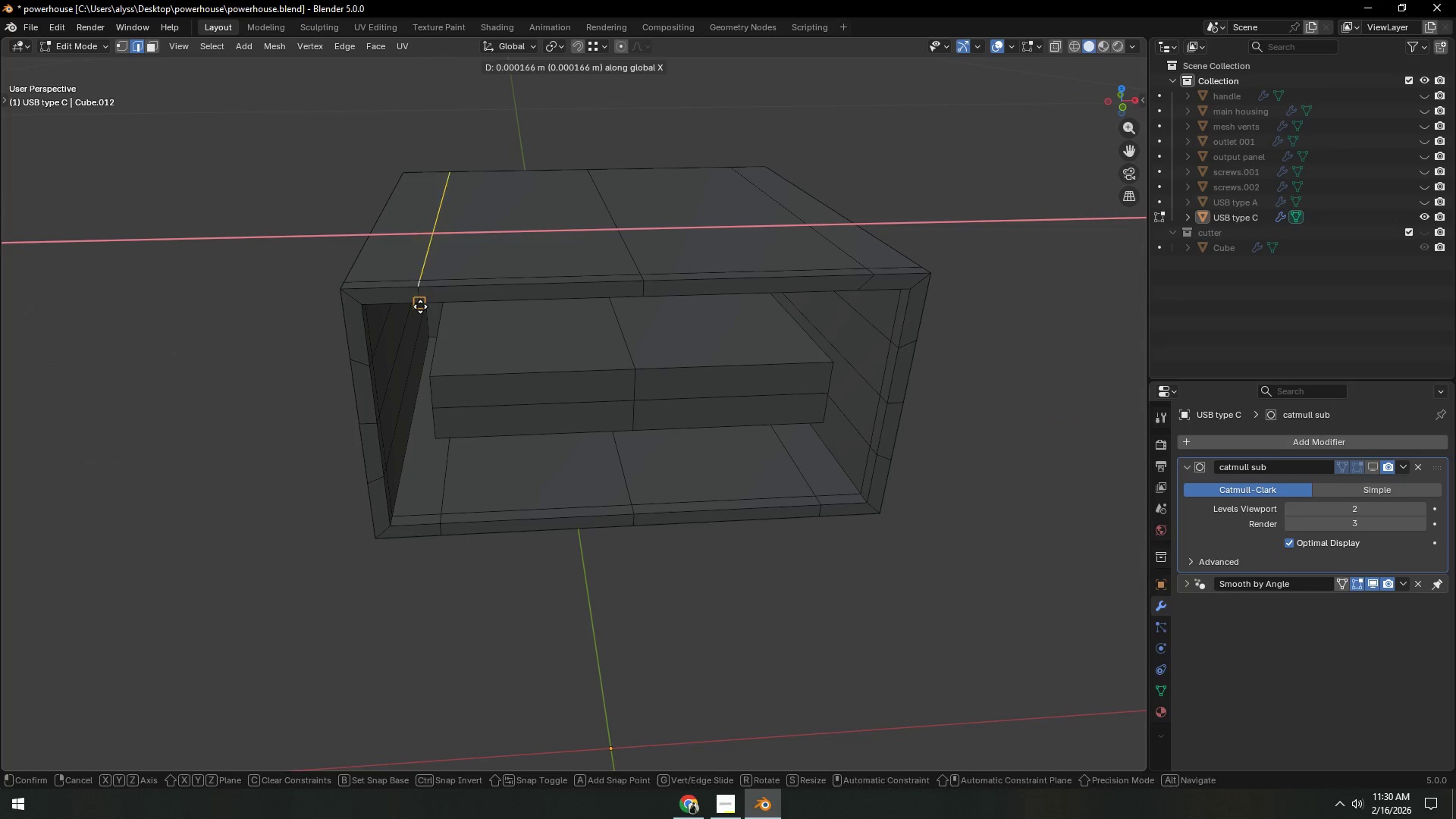 
hold_key(key=ControlLeft, duration=0.34)
left_click([420, 306])
 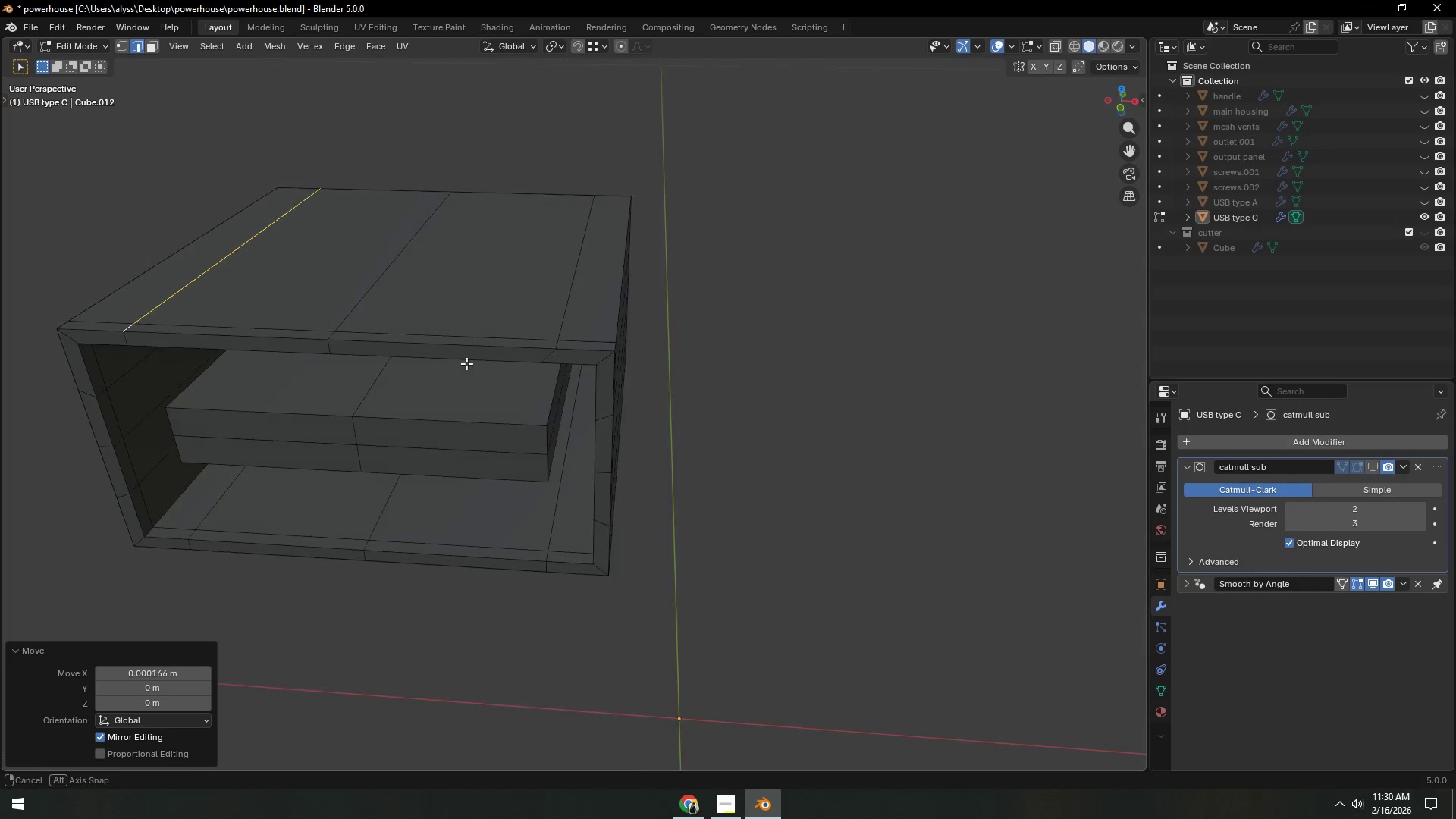 
left_click([577, 286])
 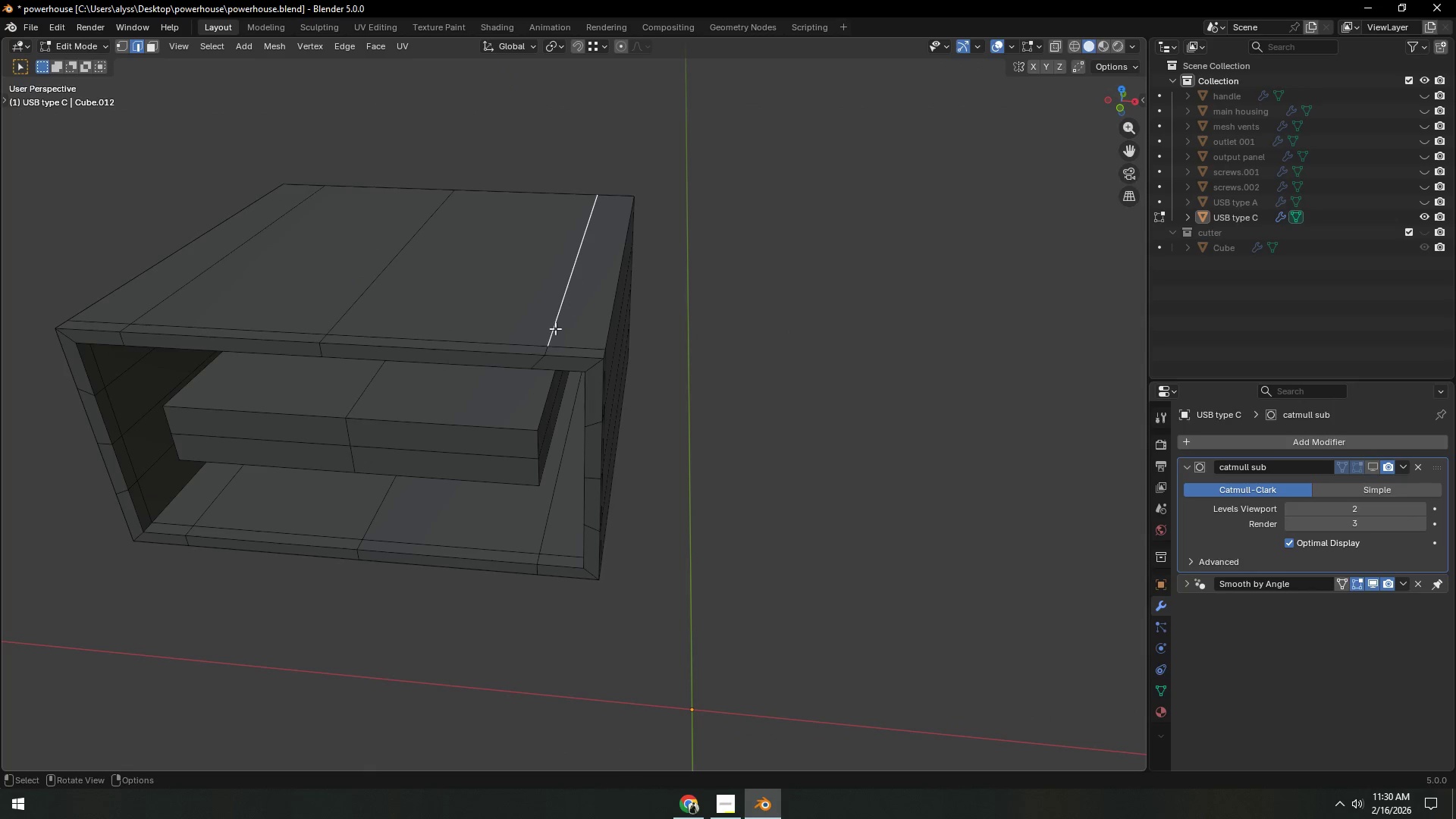 
hold_key(key=ShiftLeft, duration=0.64)
left_click([543, 350])
 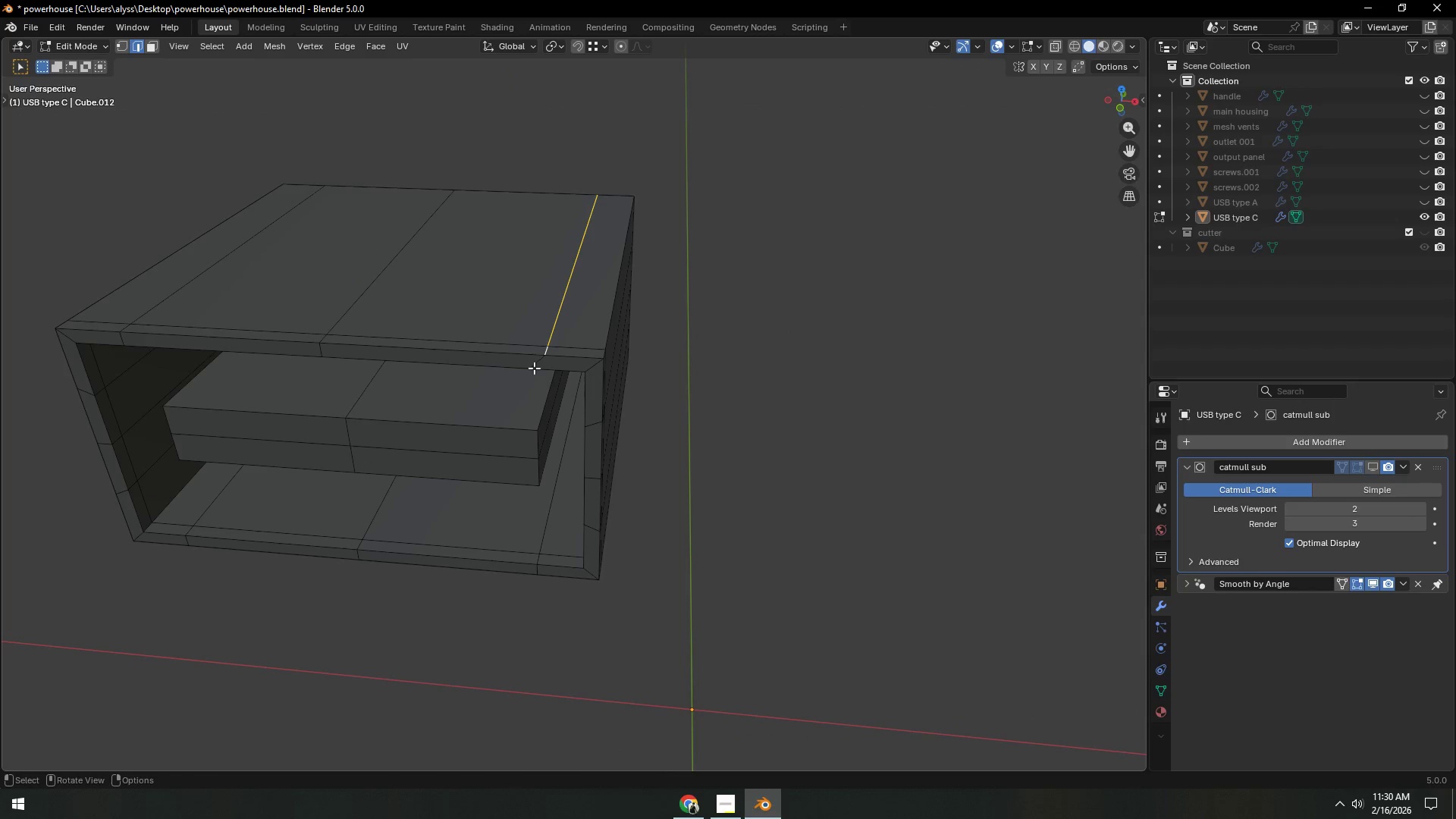 
type(gx)
 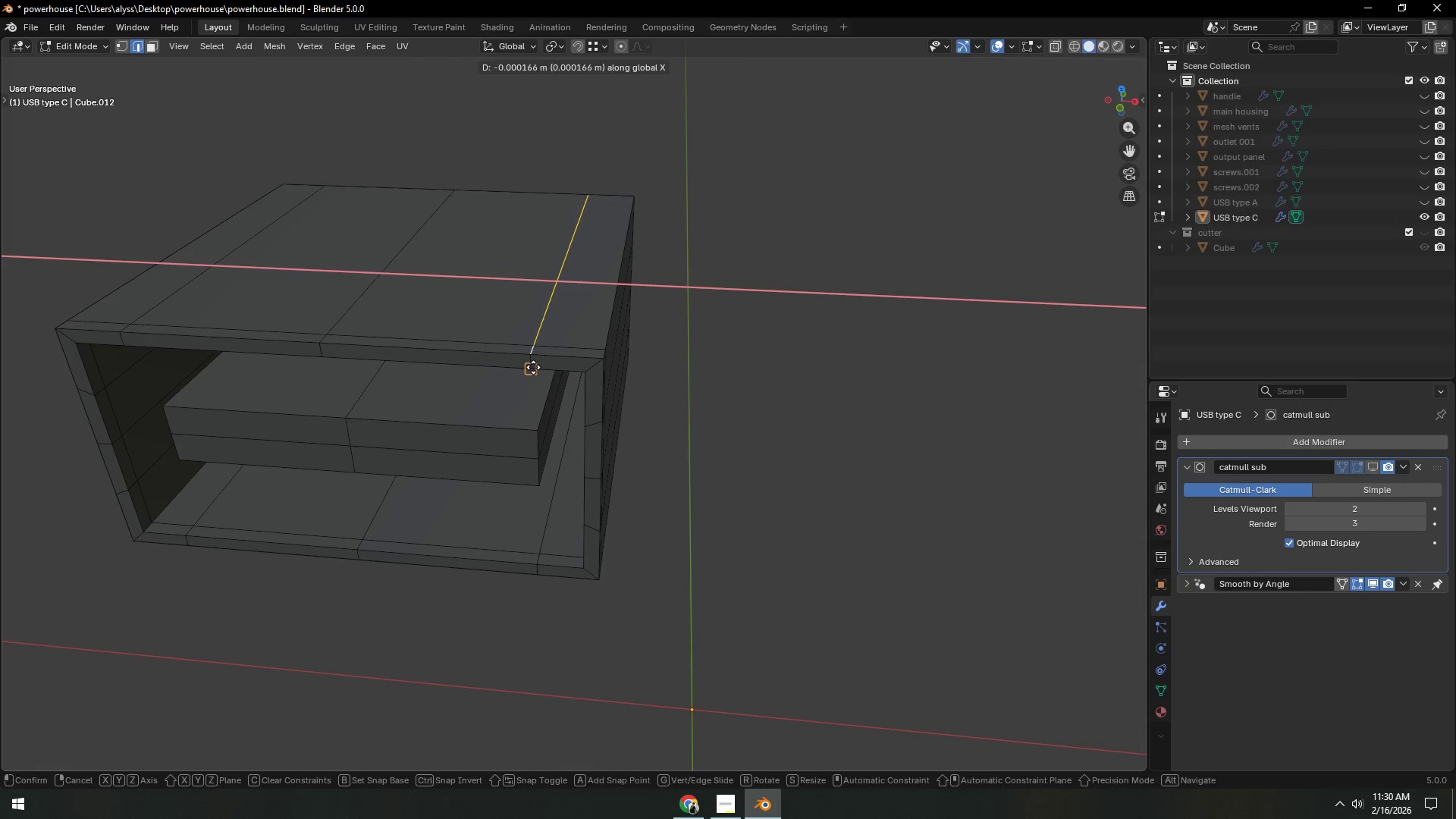 
hold_key(key=ControlLeft, duration=0.34)
left_click([533, 367])
 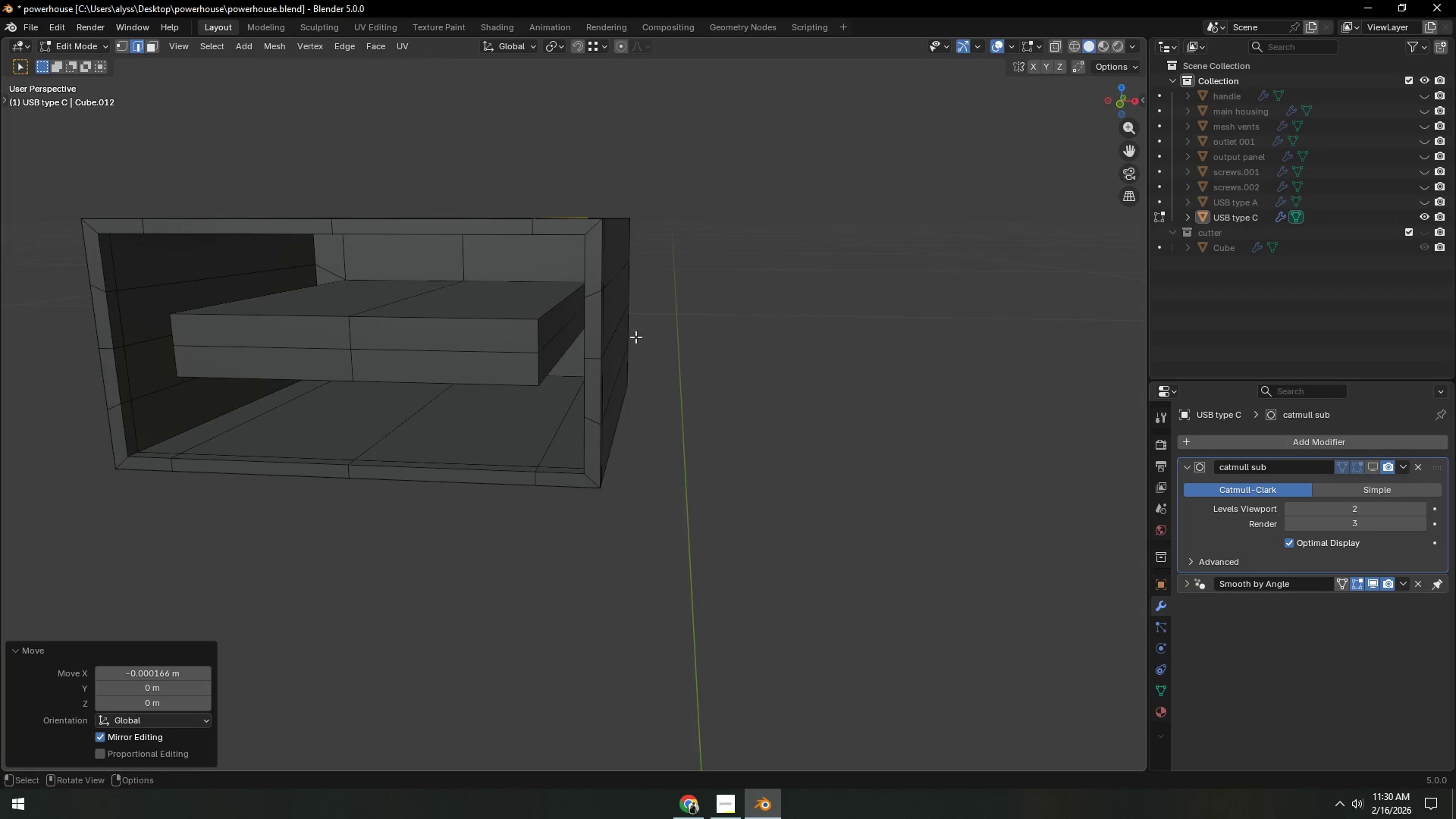 
key(Shift+ShiftLeft)
 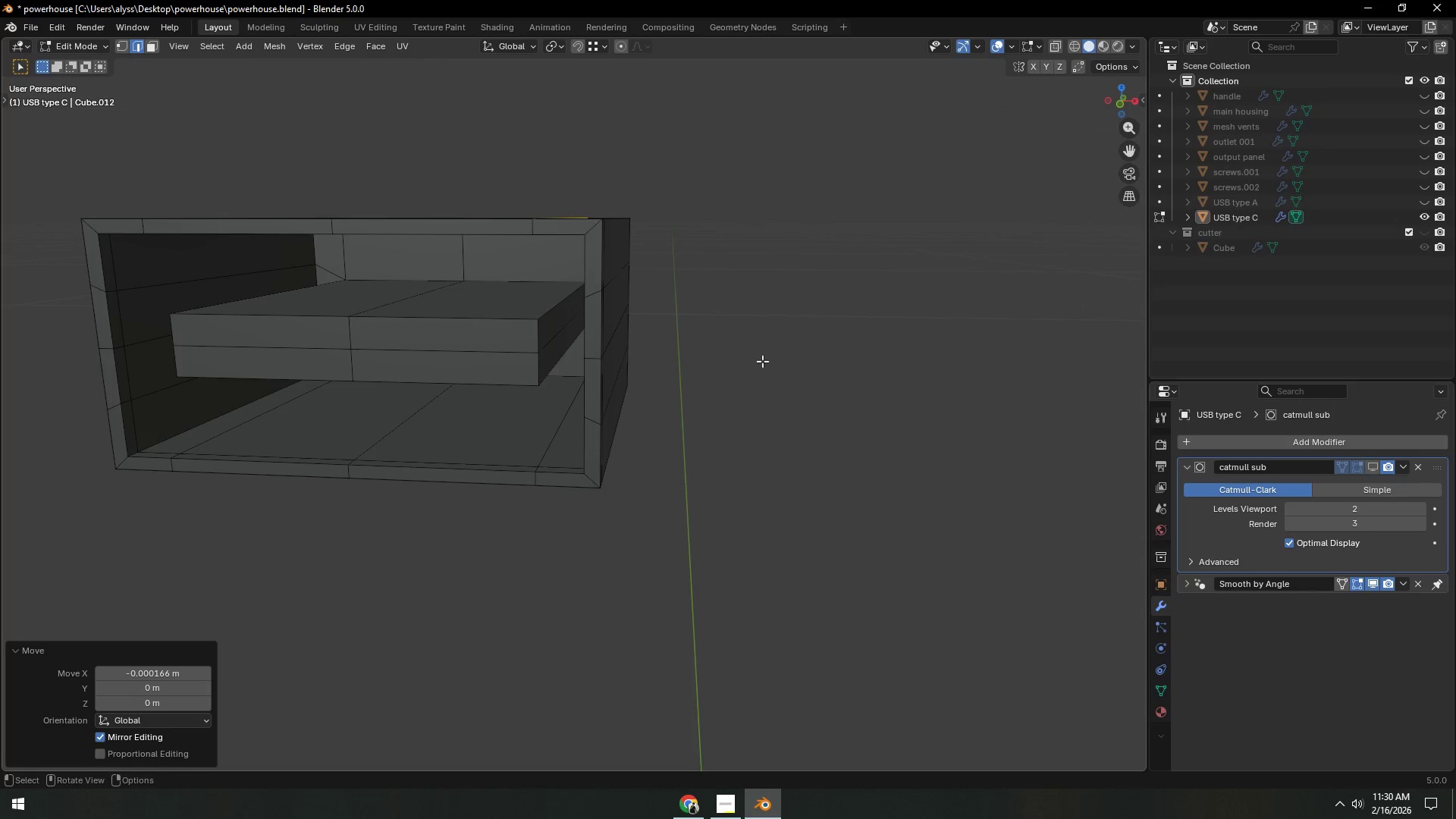 
left_click([767, 361])
 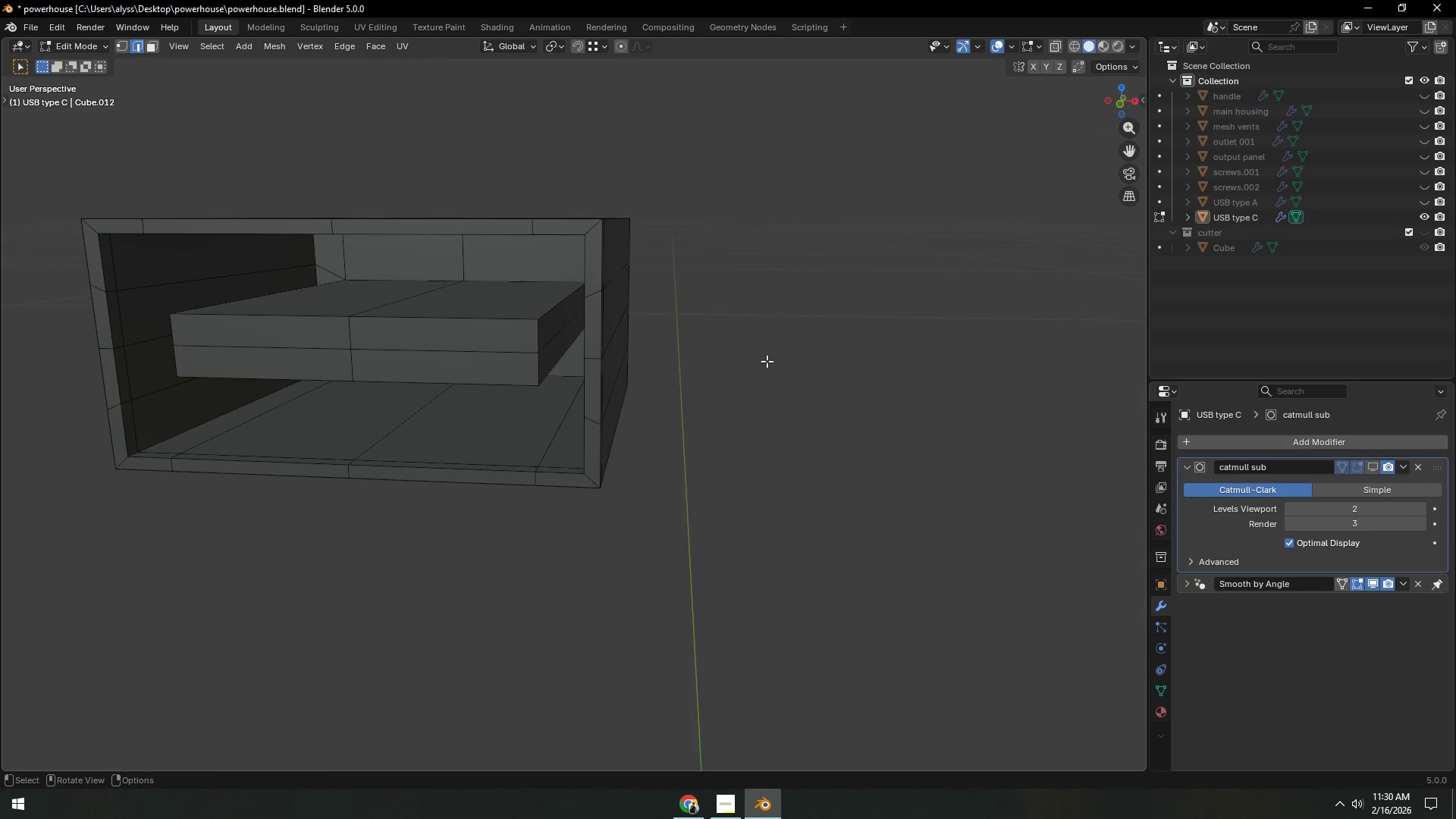 
key(Control+S)
 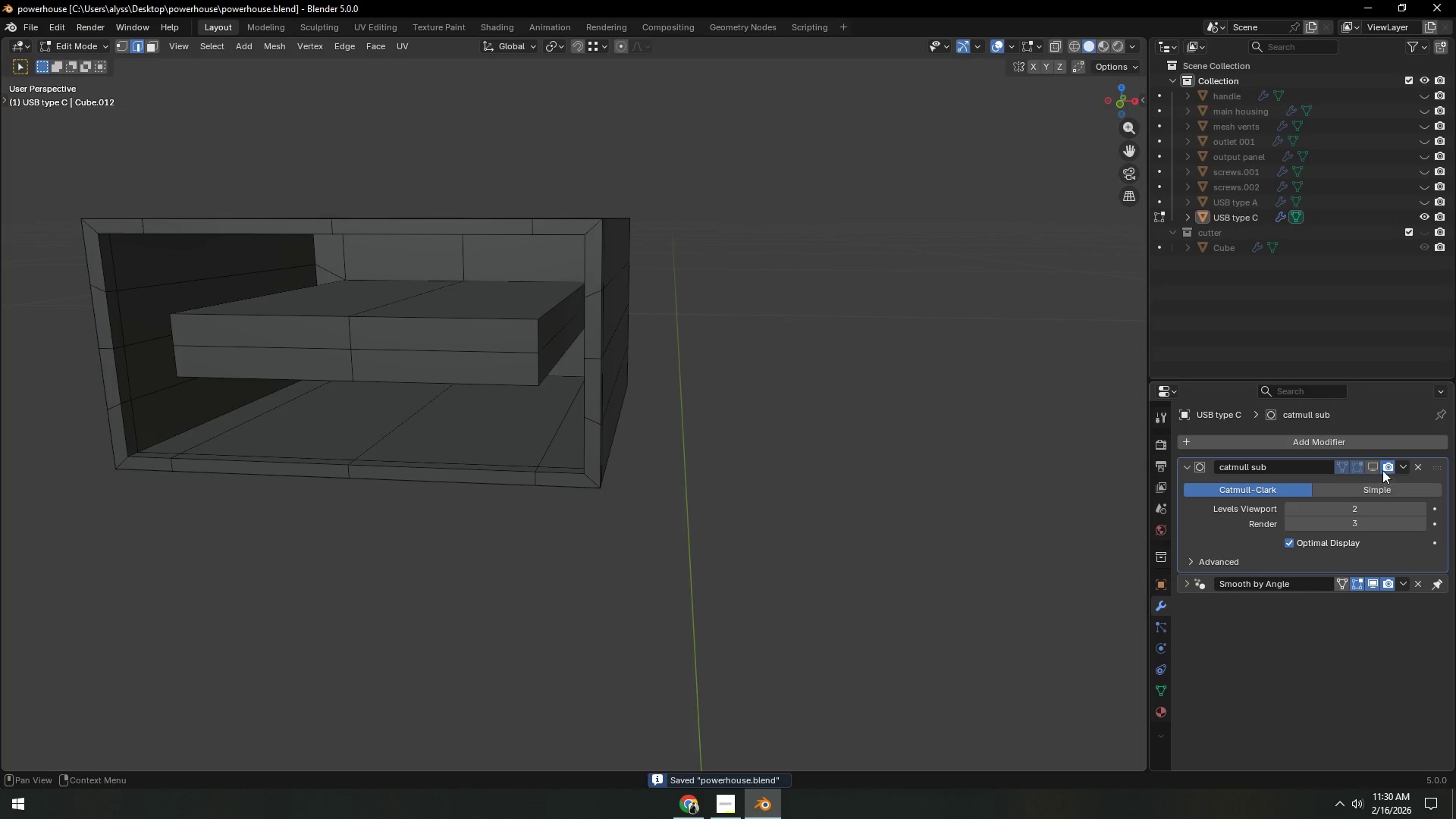 
left_click([1378, 469])
 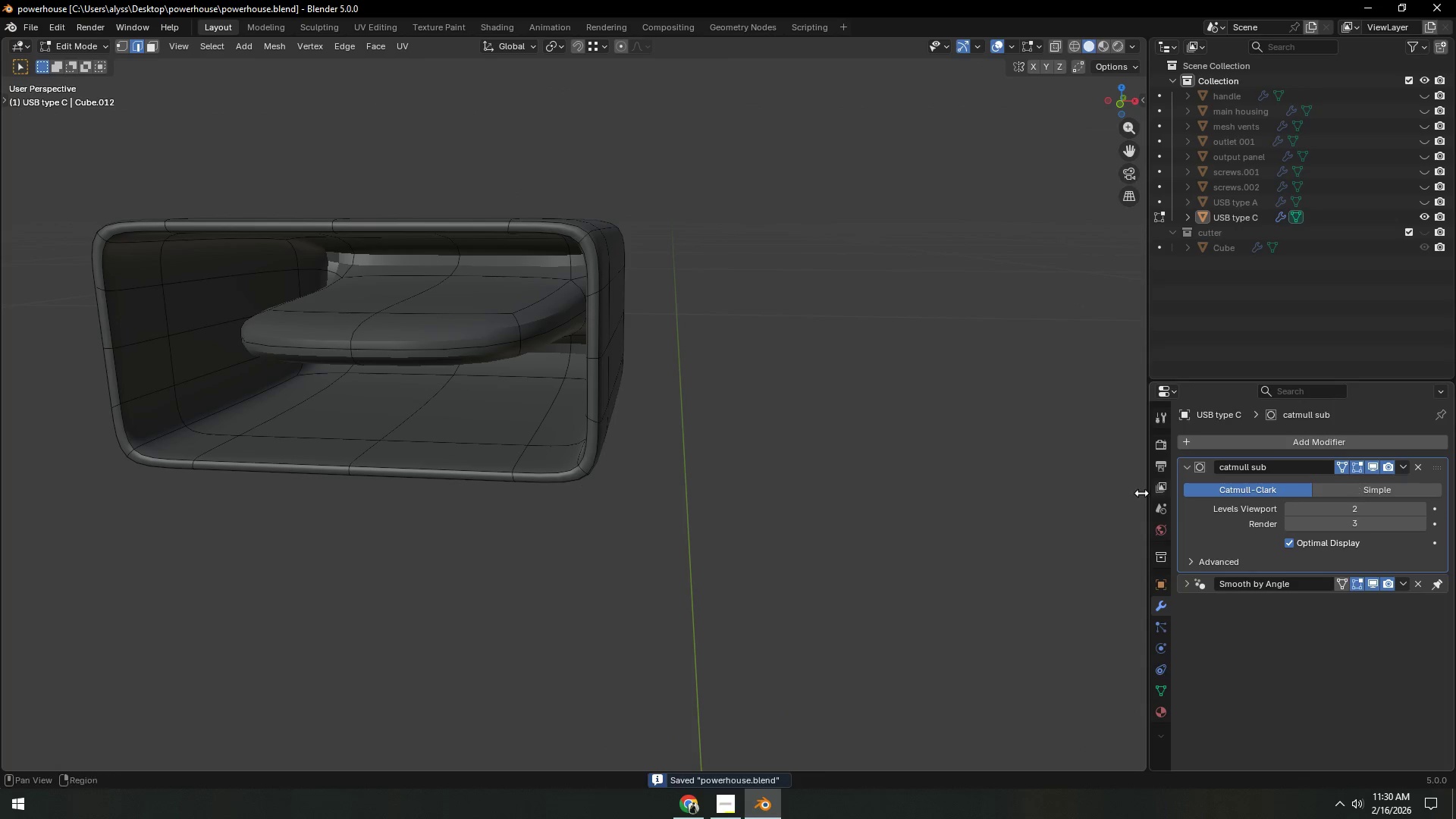 
scroll: coordinate [826, 485], scroll_direction: down, amount: 2.0
 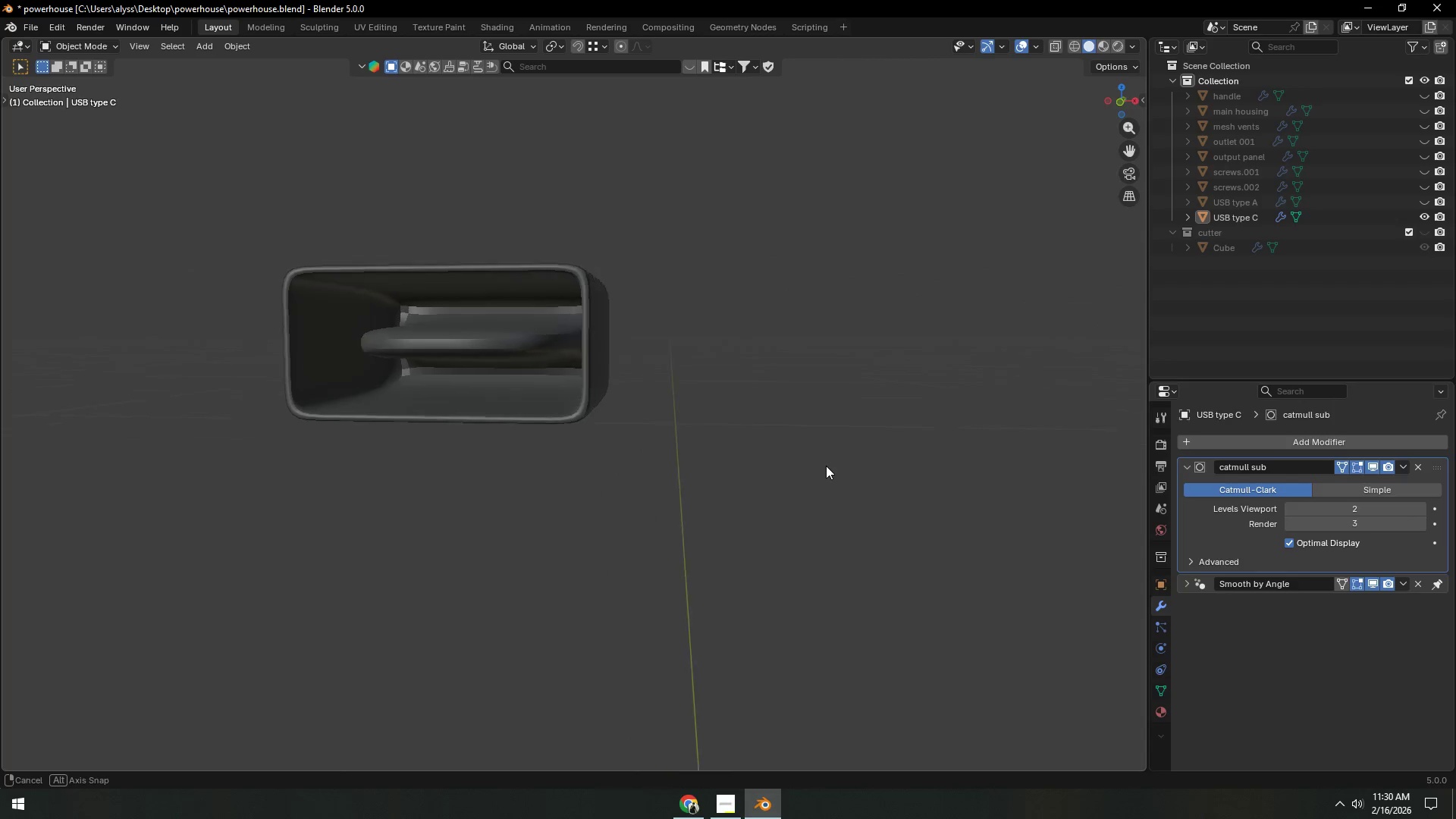 
left_click([827, 485])
 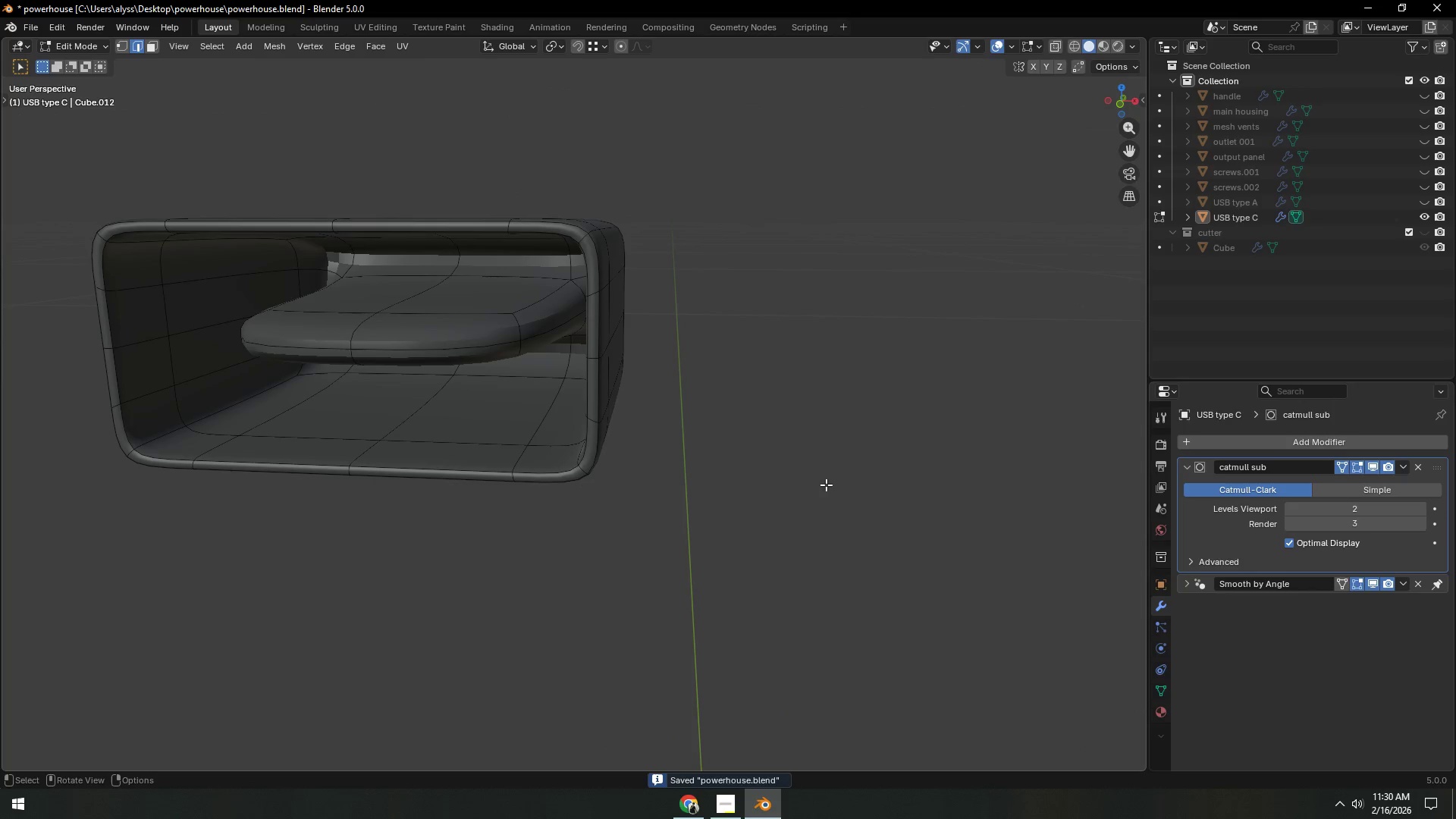 
key(Tab)
 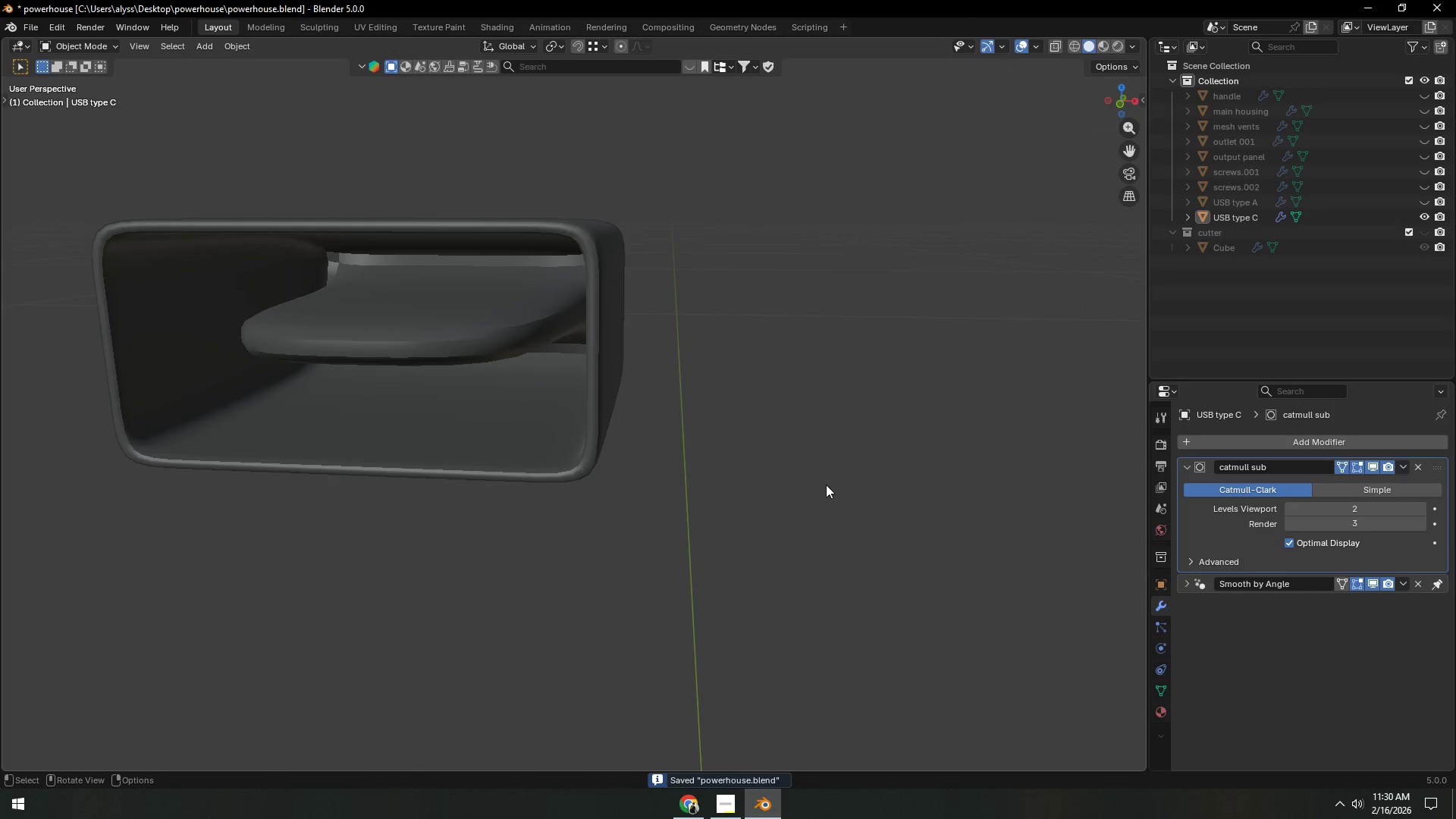 
key(Tab)
 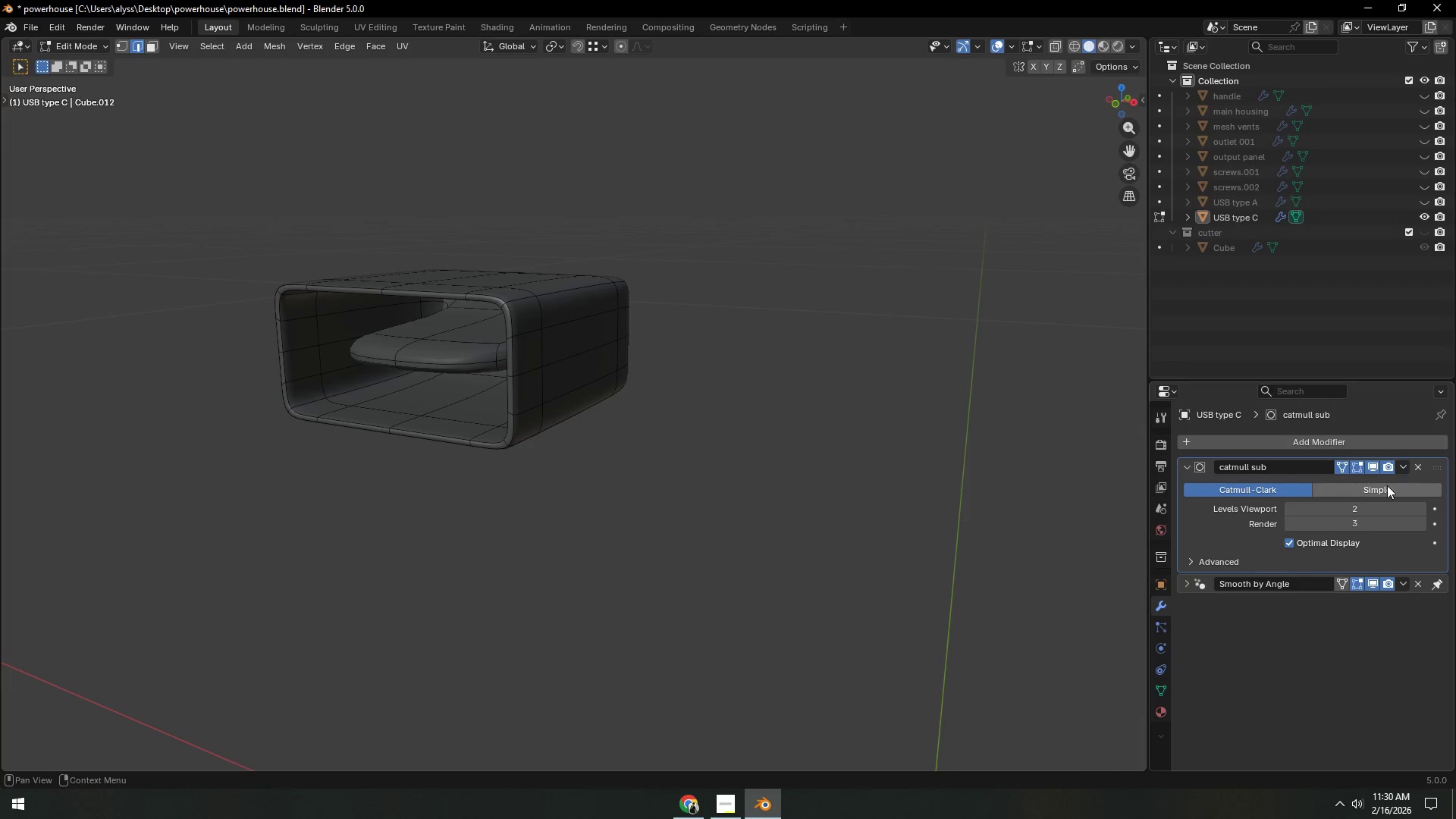 
left_click([1374, 466])
 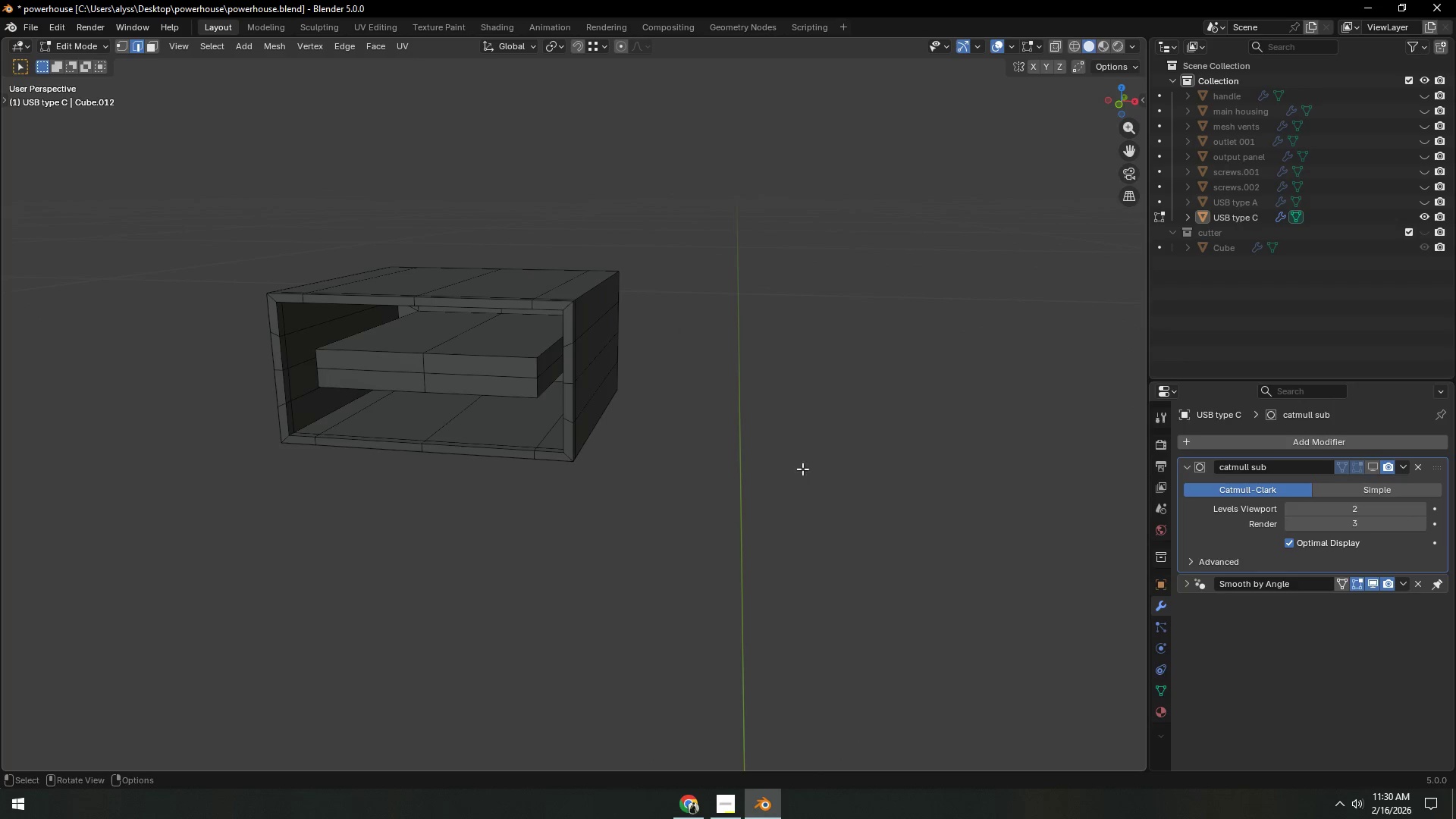 
key(Control+ControlLeft)
 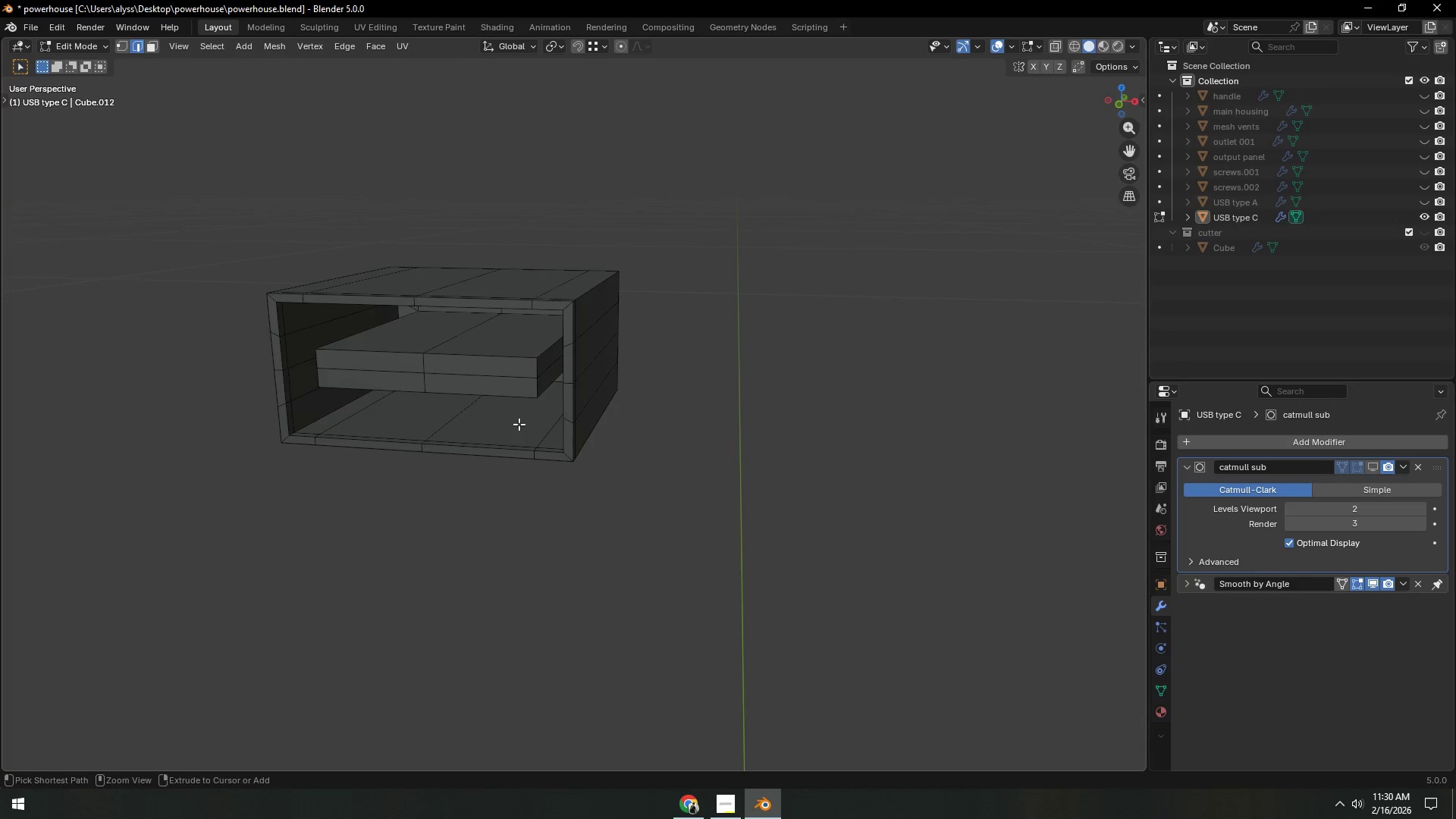 
key(Control+R)
 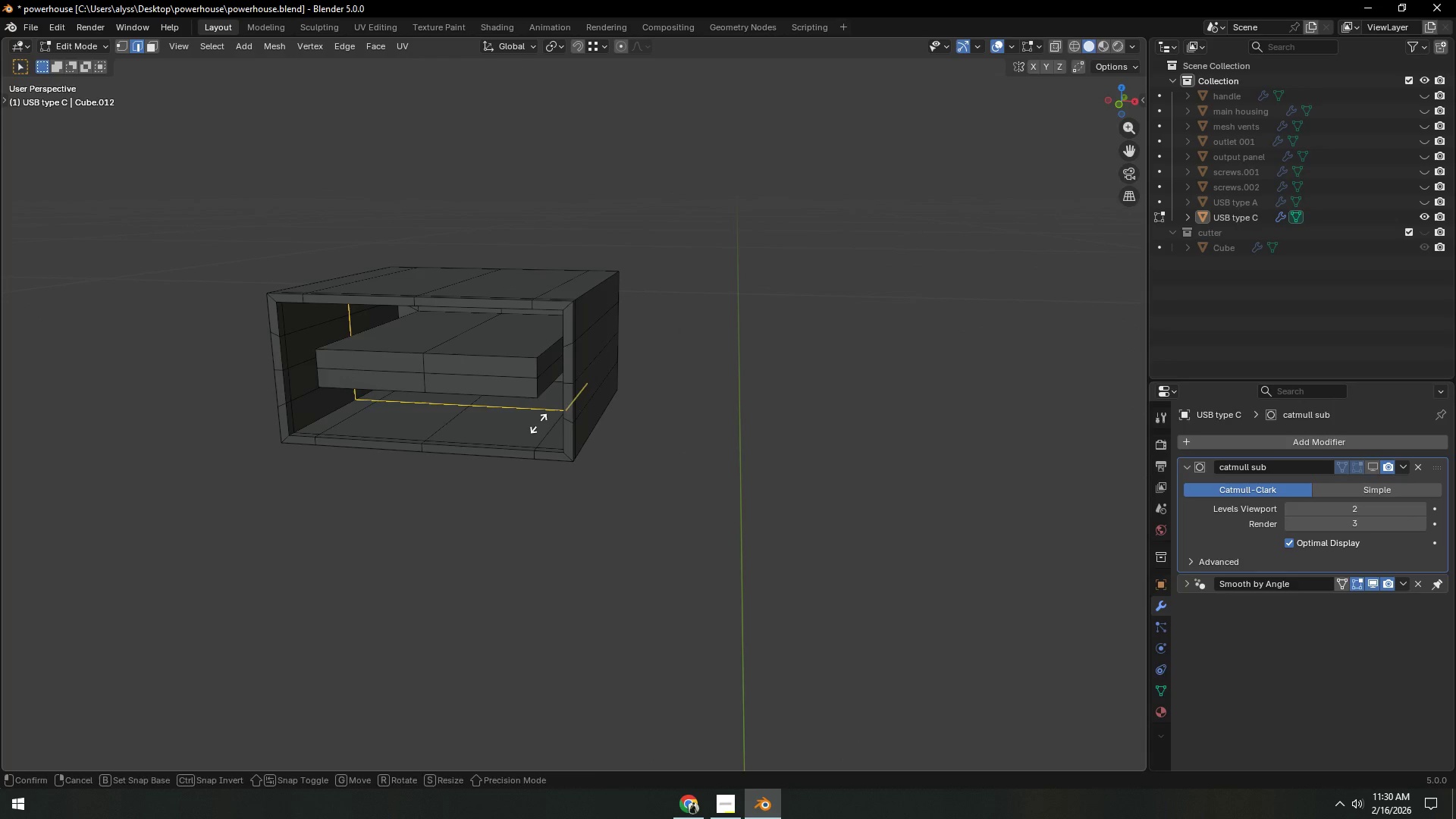 
left_click([538, 423])
 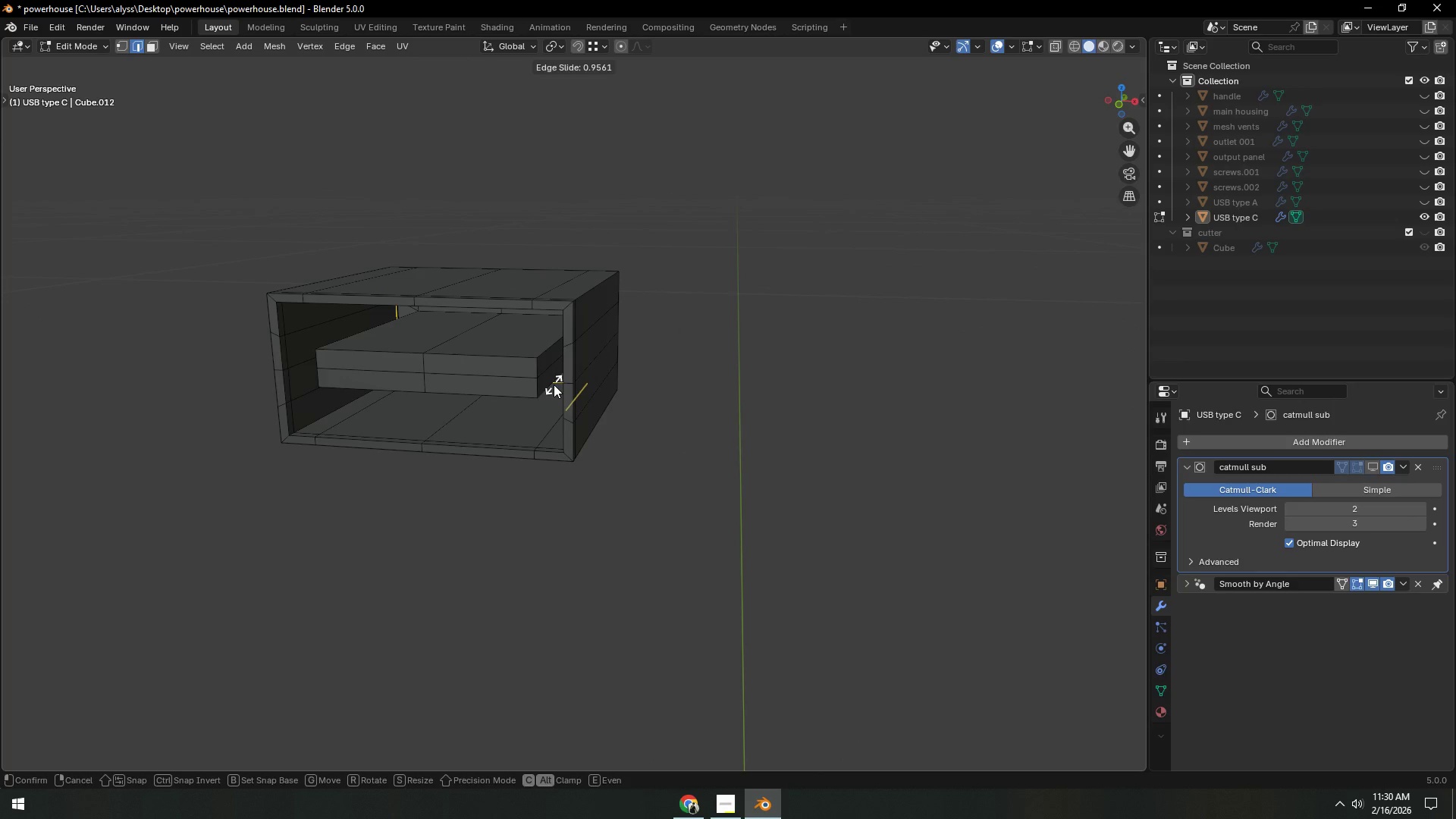 
scroll: coordinate [781, 422], scroll_direction: up, amount: 3.0
 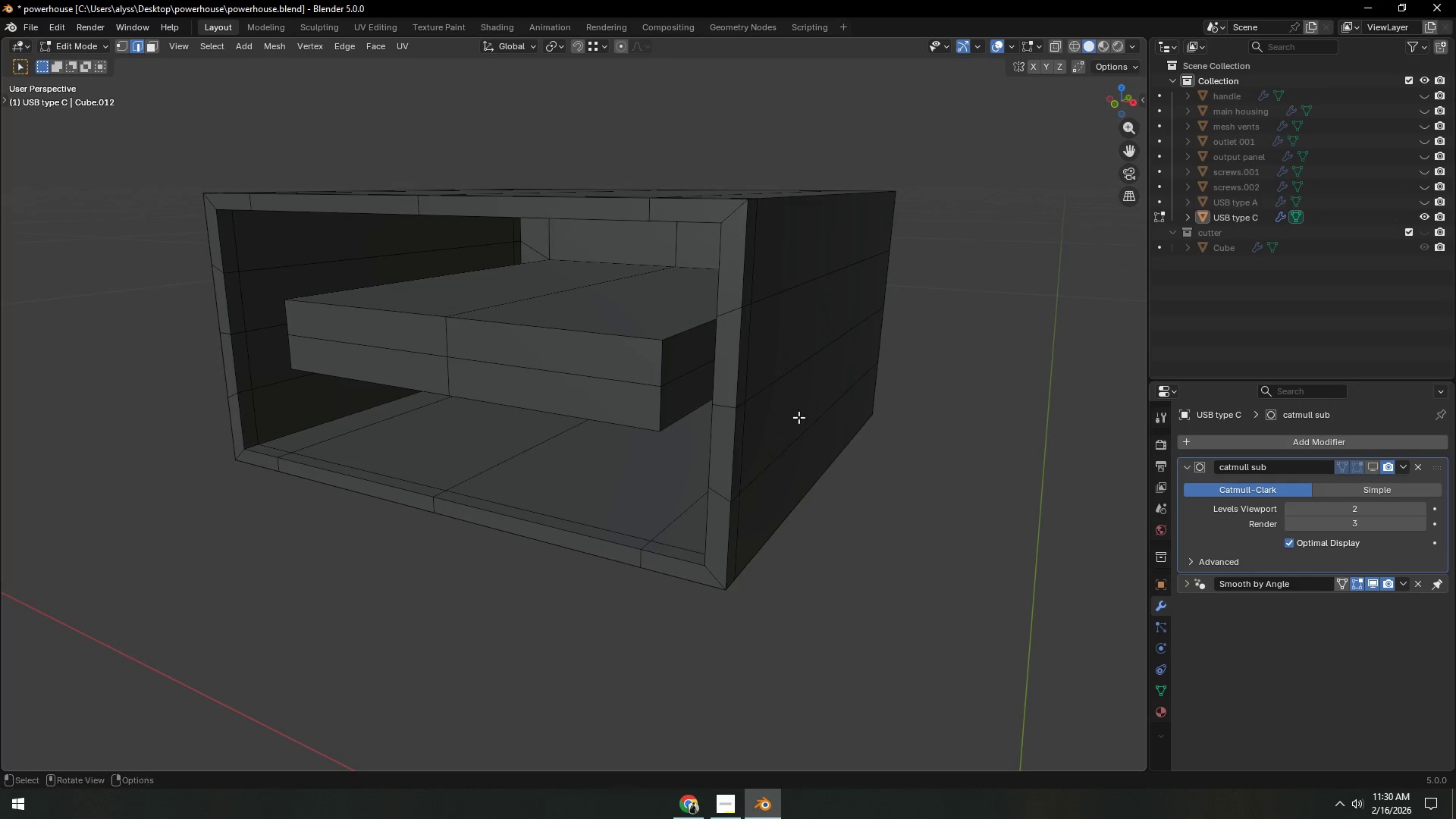 
double_click([857, 379])
 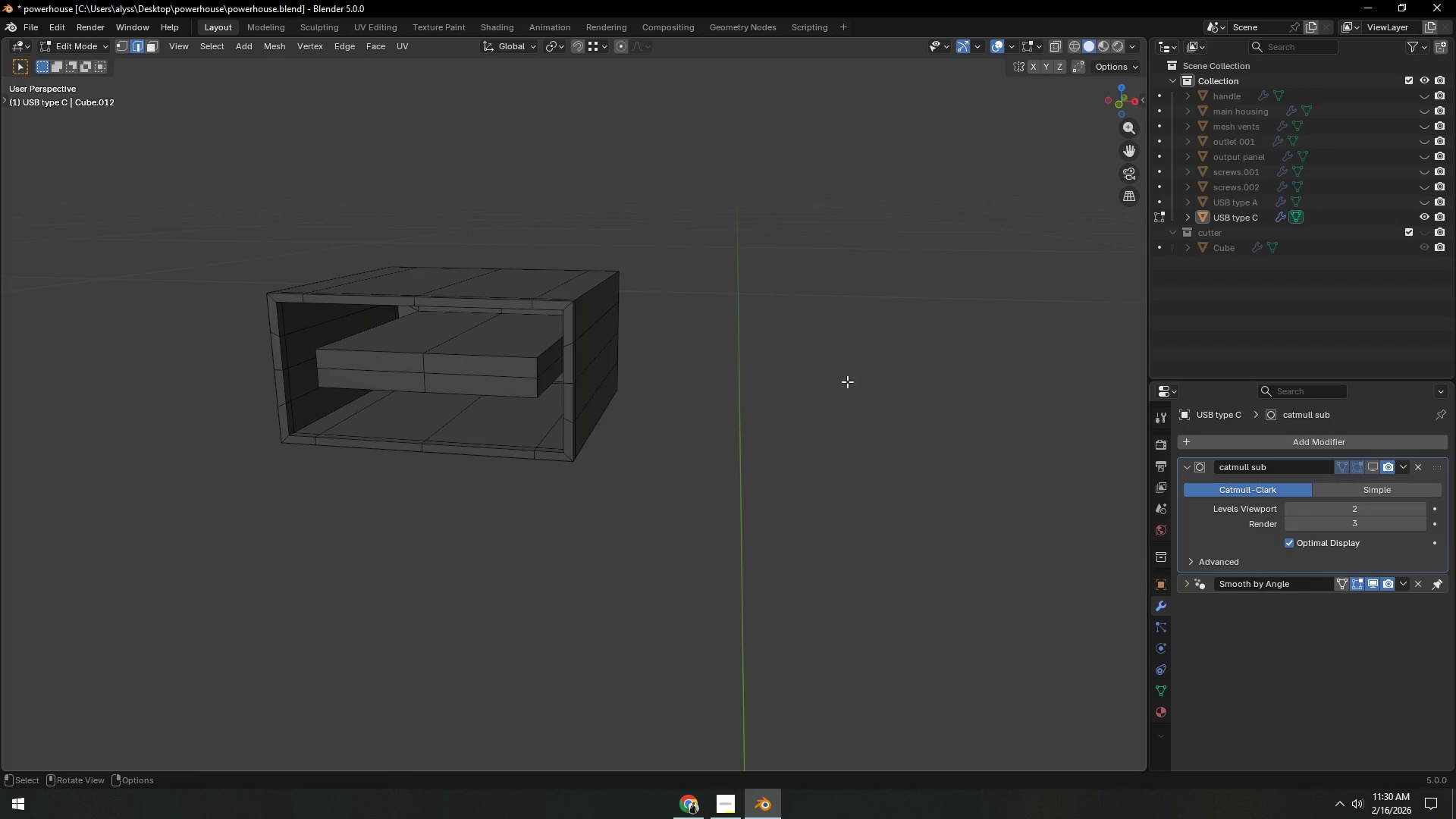 
key(Shift+ShiftLeft)
 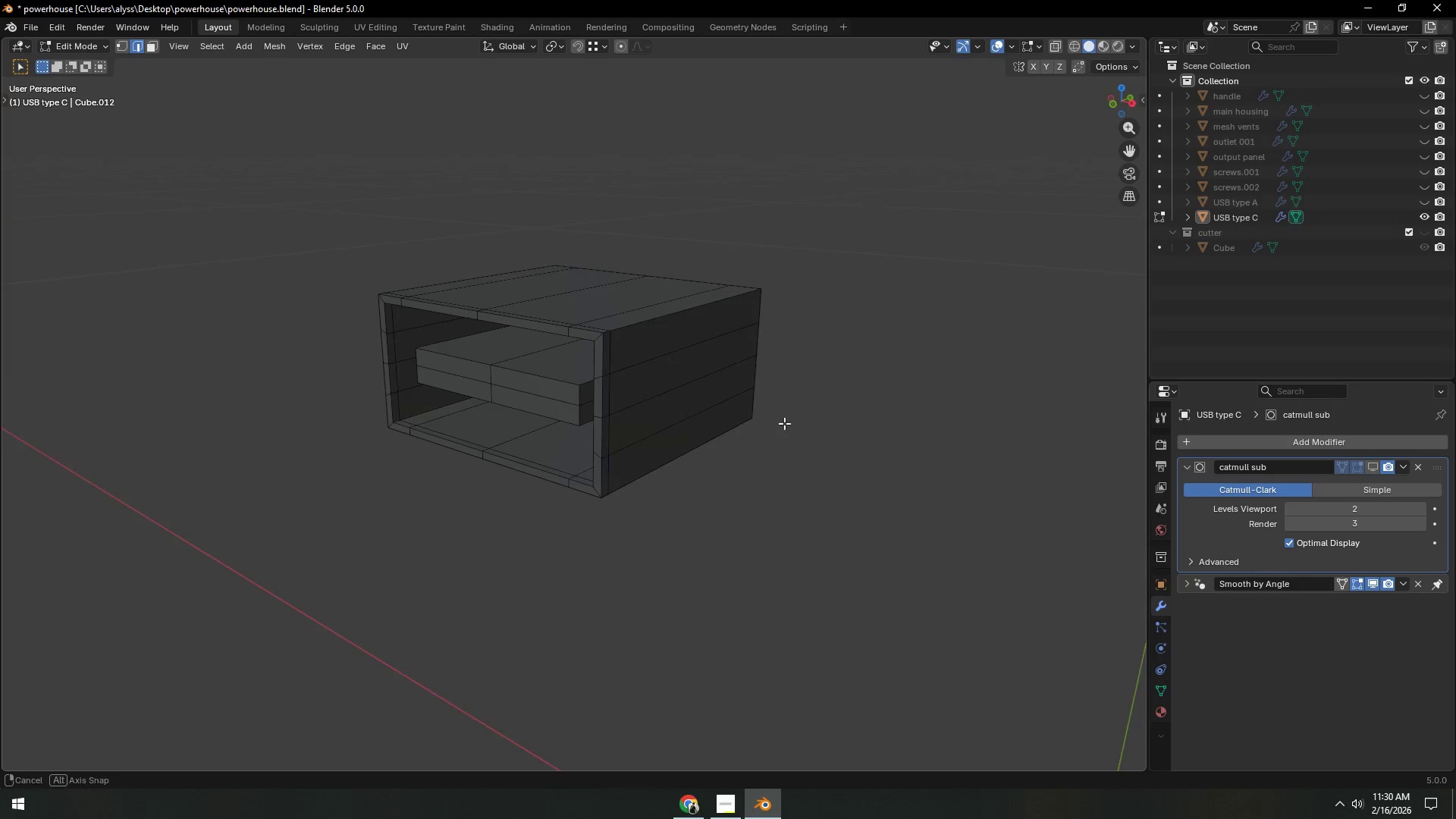 
key(Control+ControlLeft)
 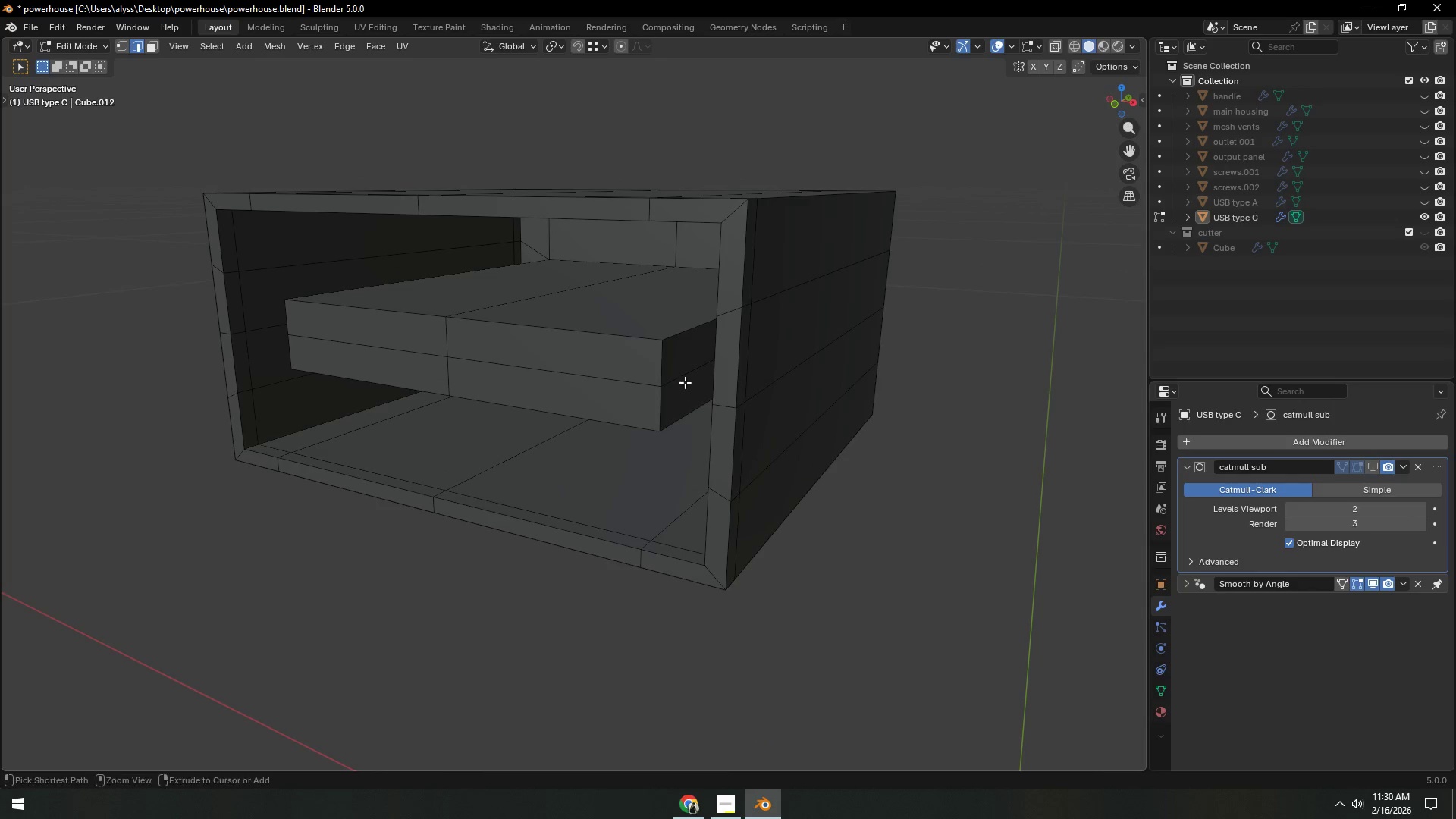 
key(Control+R)
 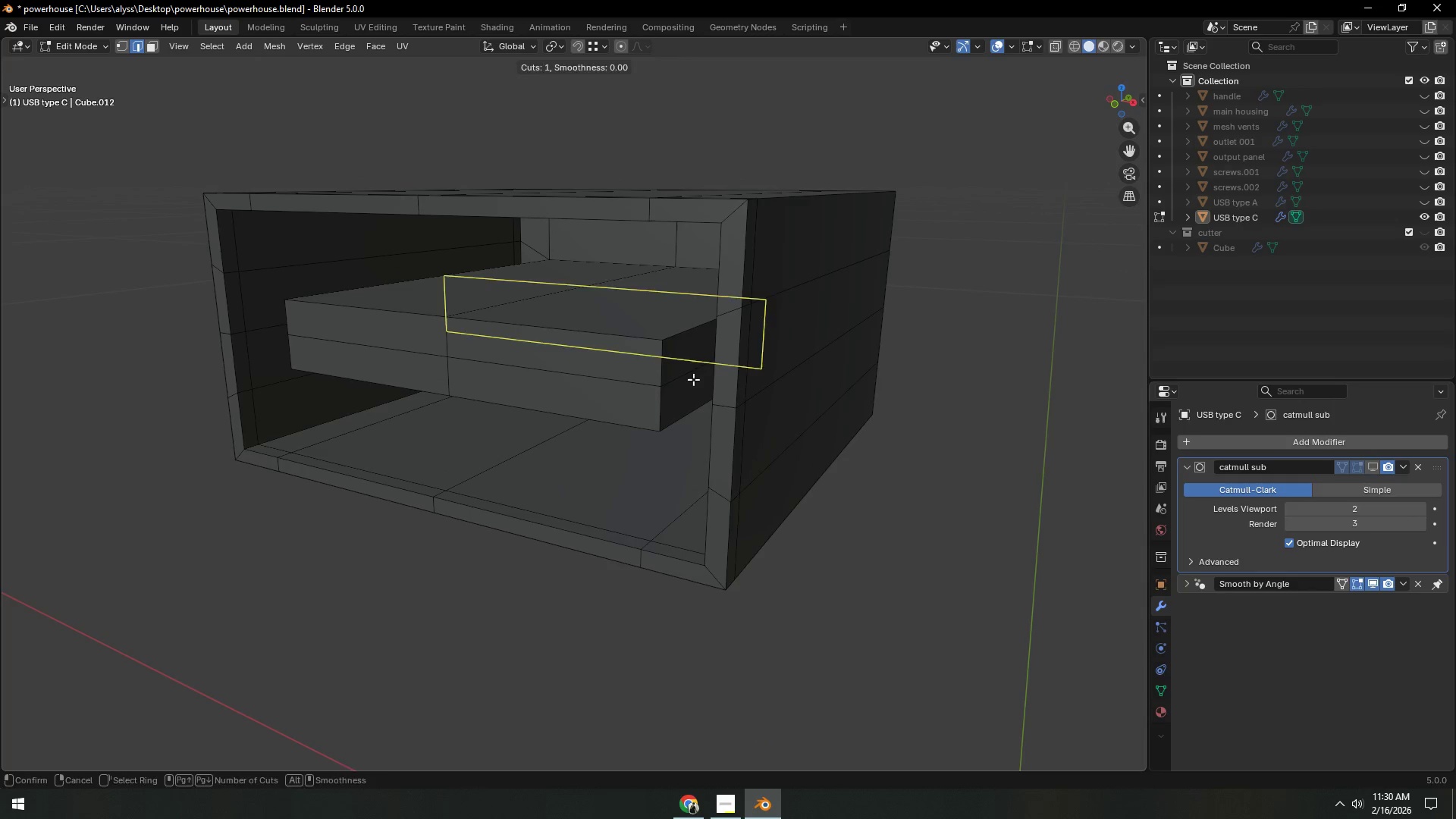 
left_click([693, 379])
 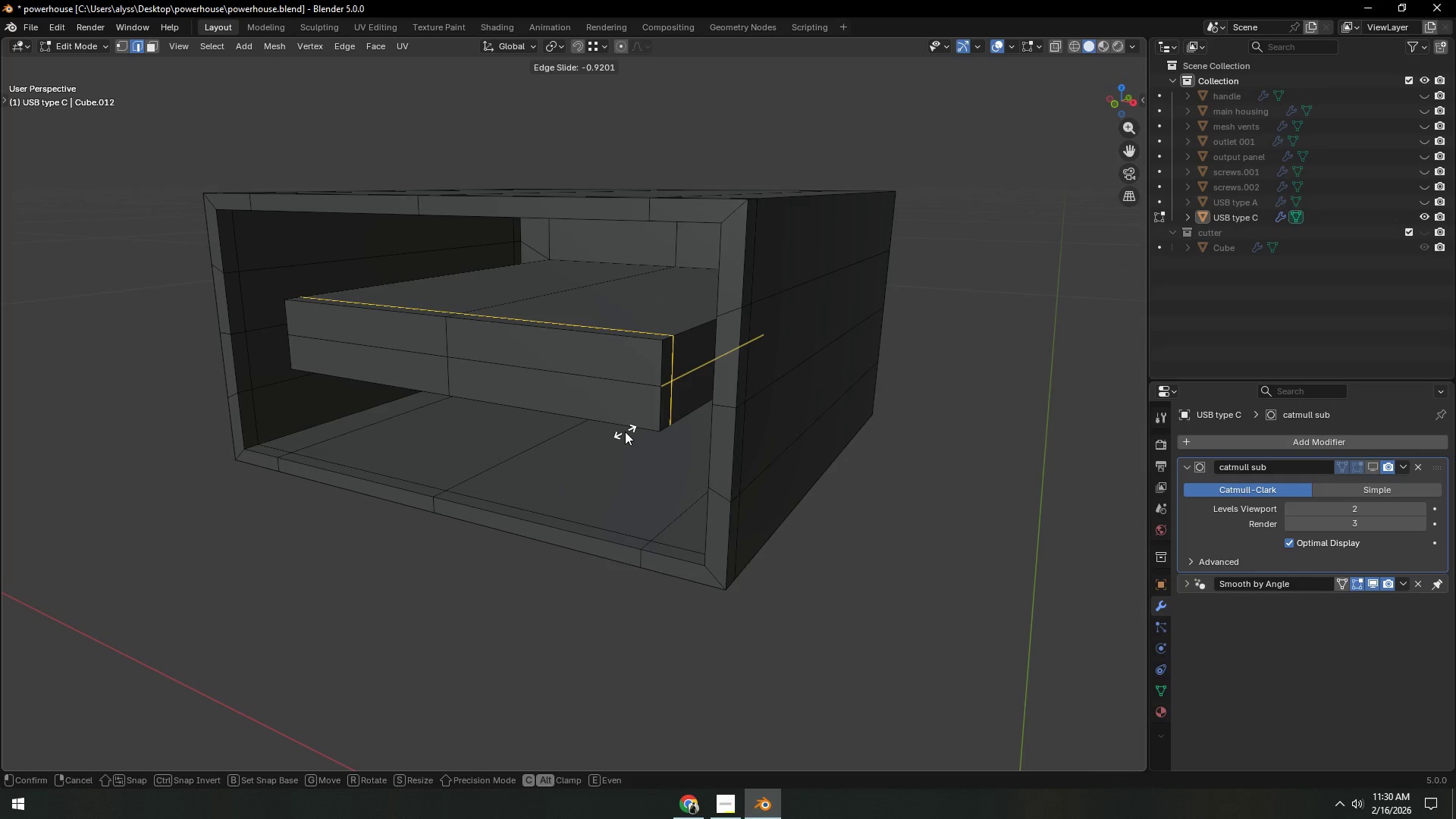 
left_click([625, 431])
 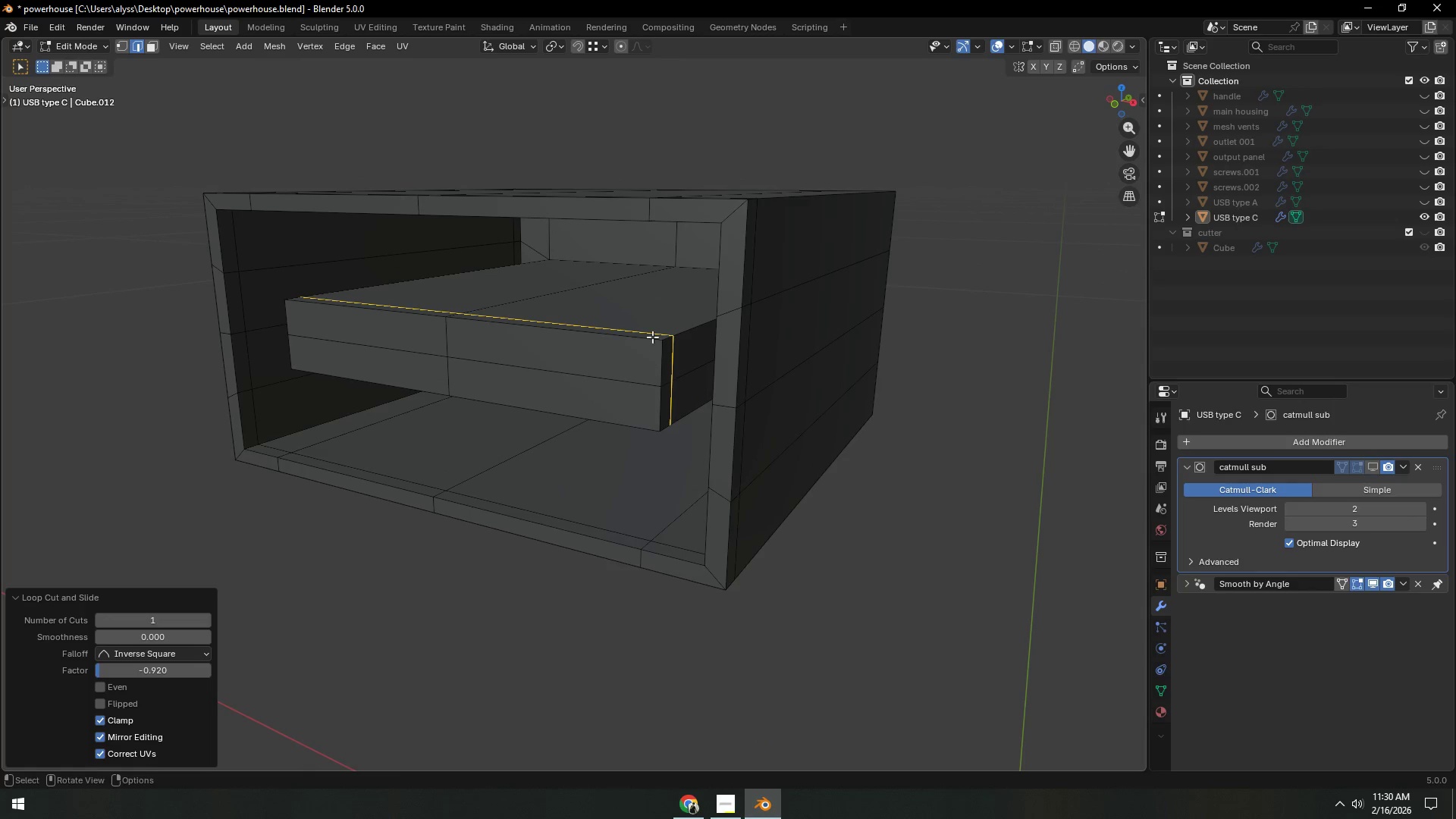 
key(Control+ControlLeft)
 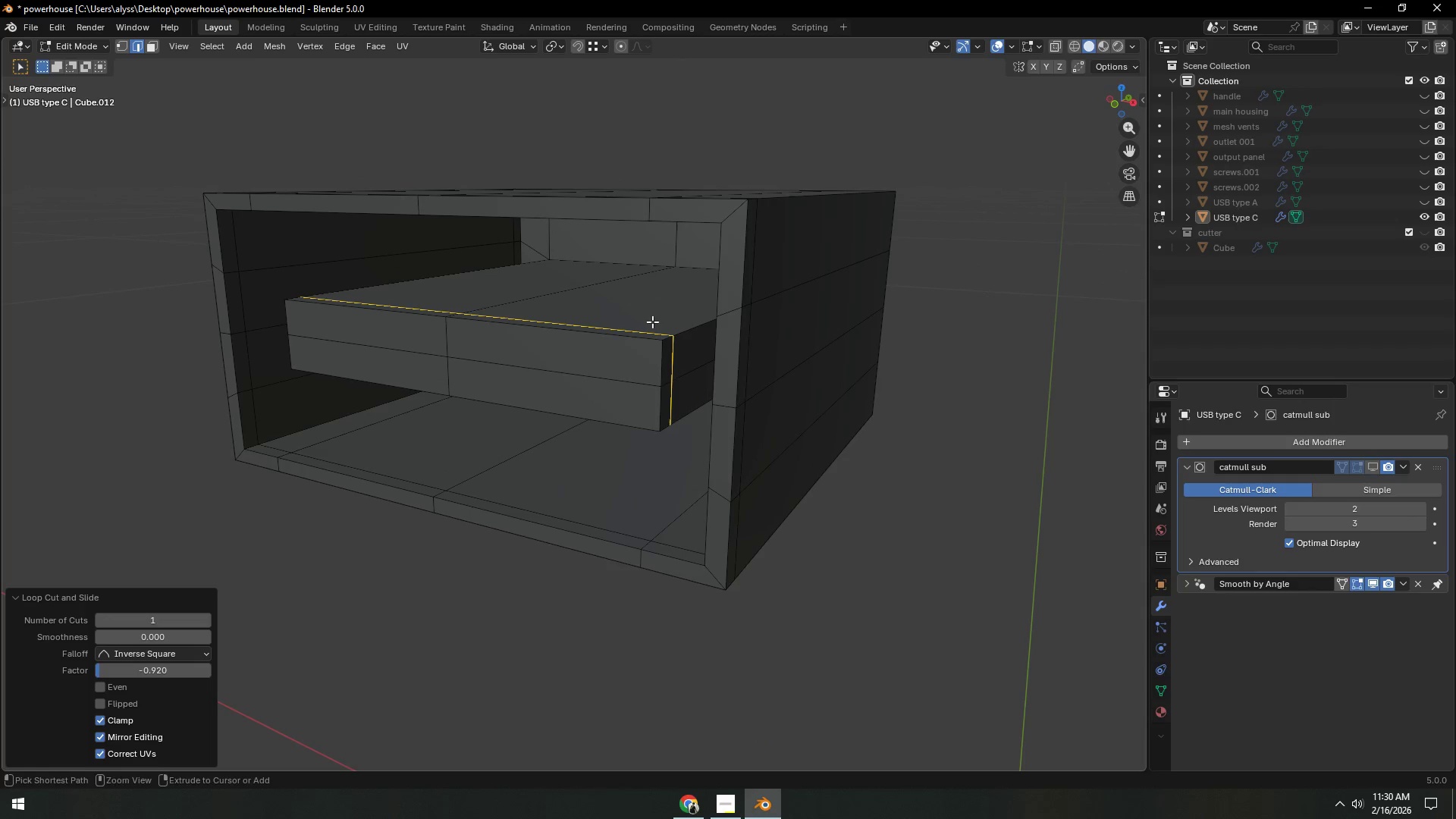 
key(Control+R)
 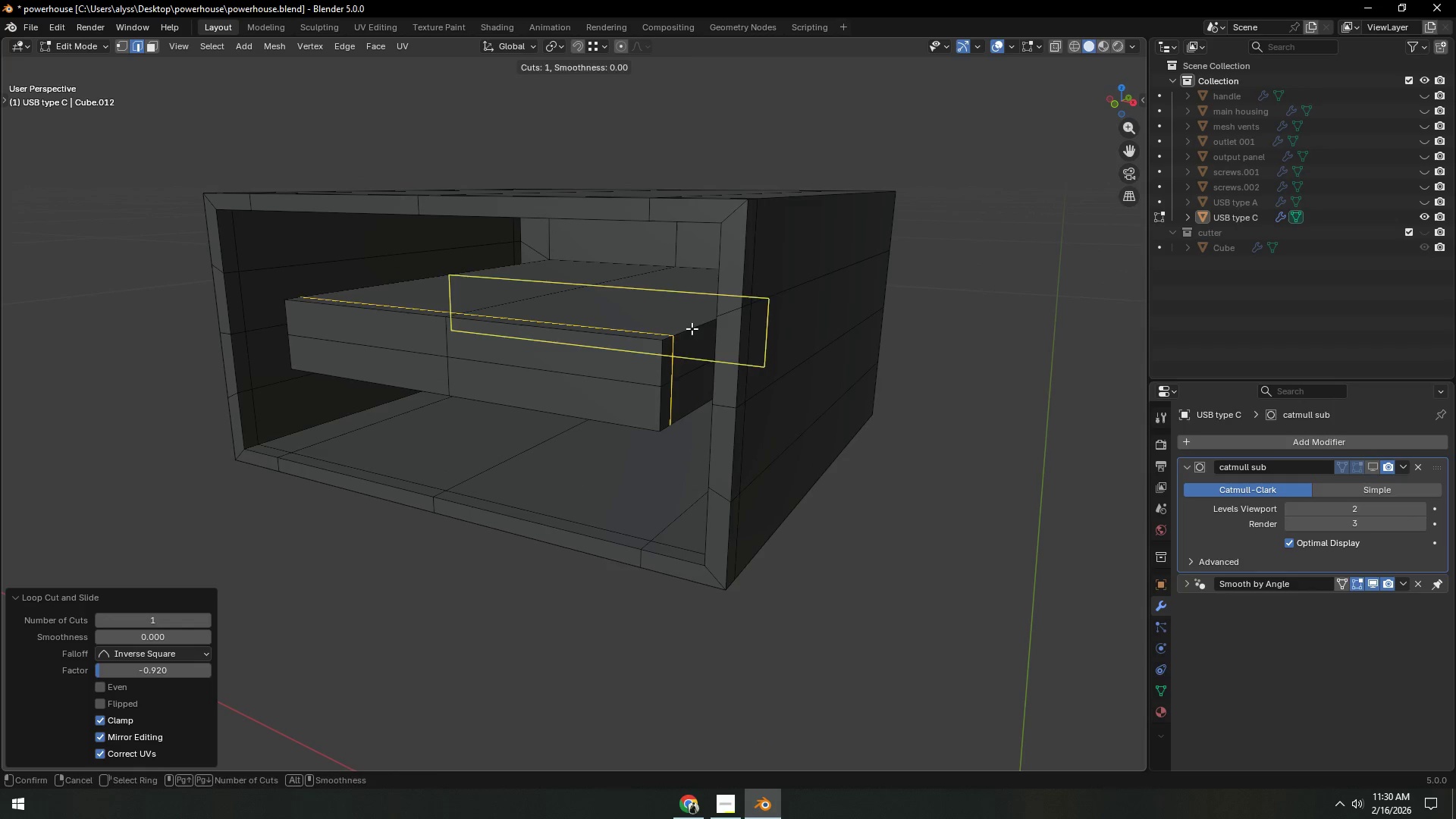 
left_click([692, 328])
 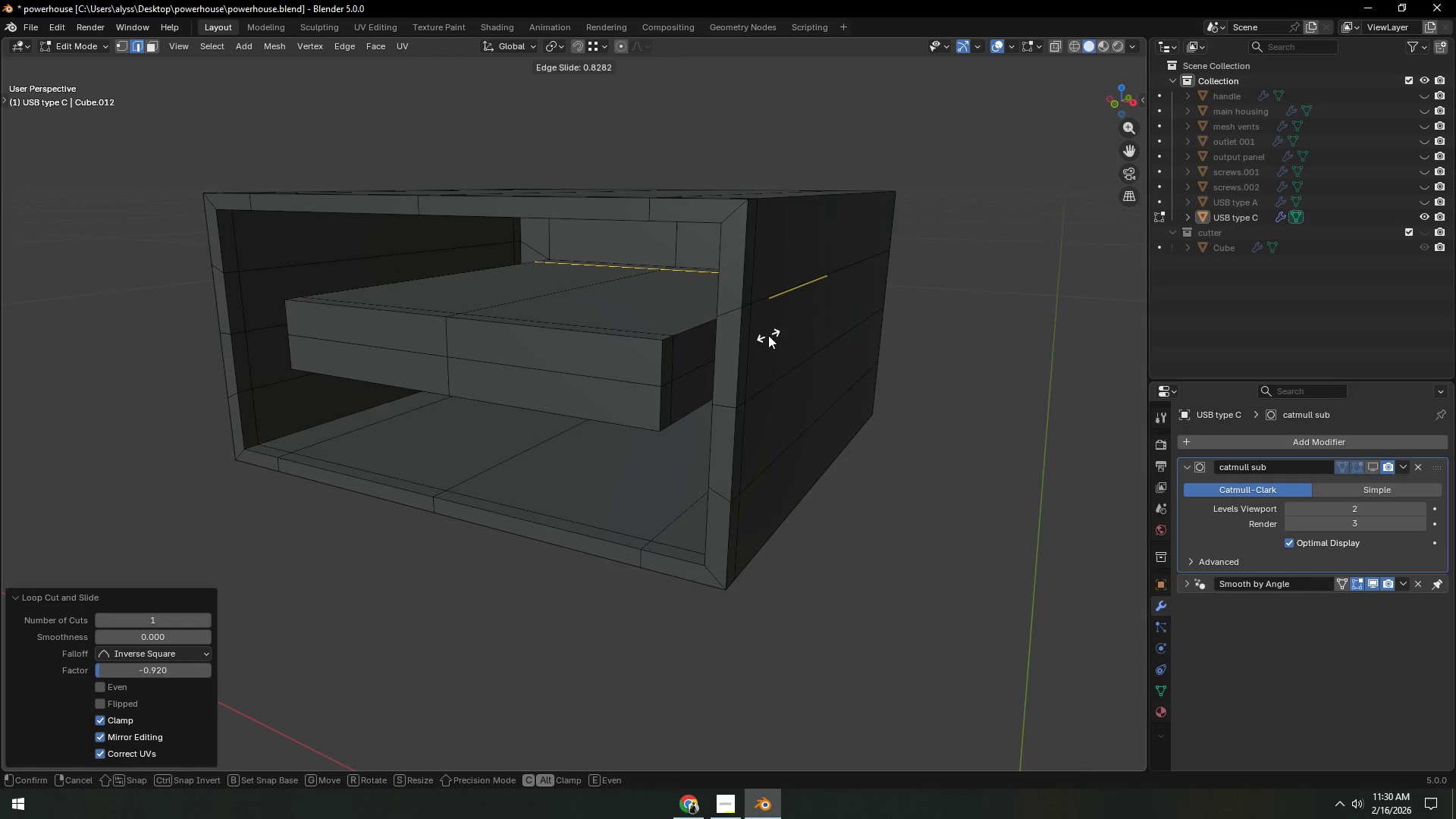 
scroll: coordinate [999, 349], scroll_direction: down, amount: 2.0
 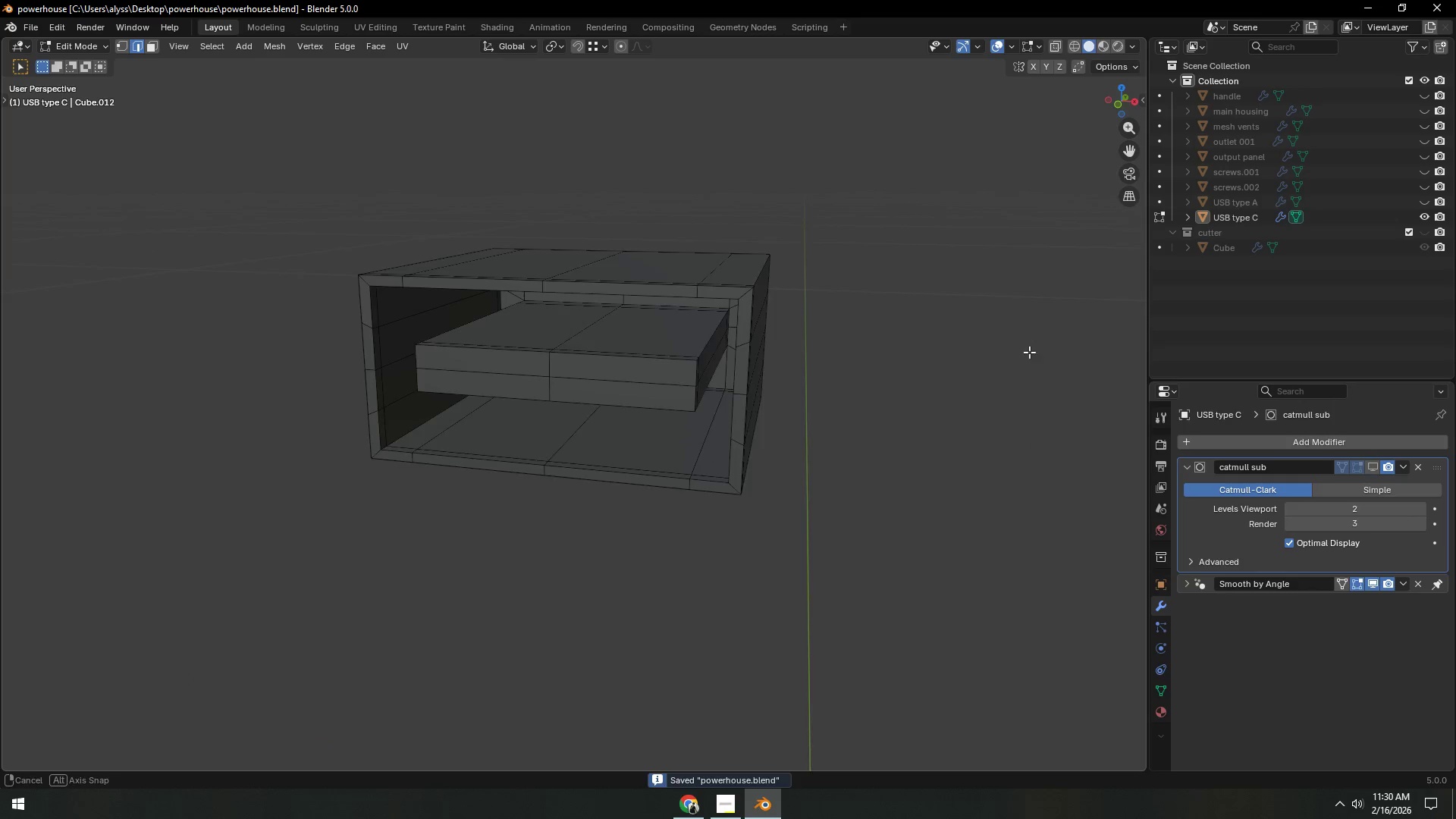 
double_click([1021, 333])
 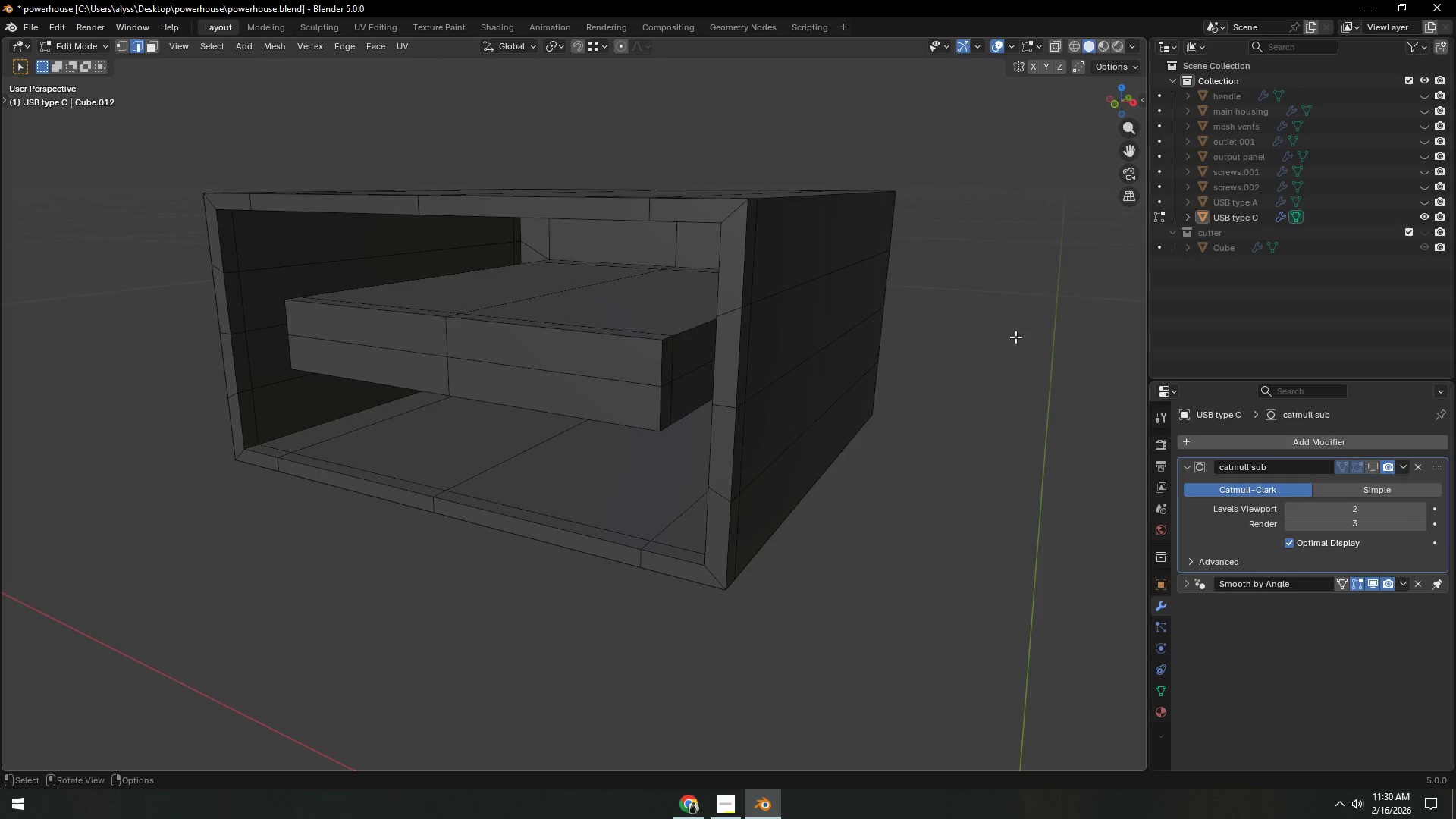 
key(Control+S)
 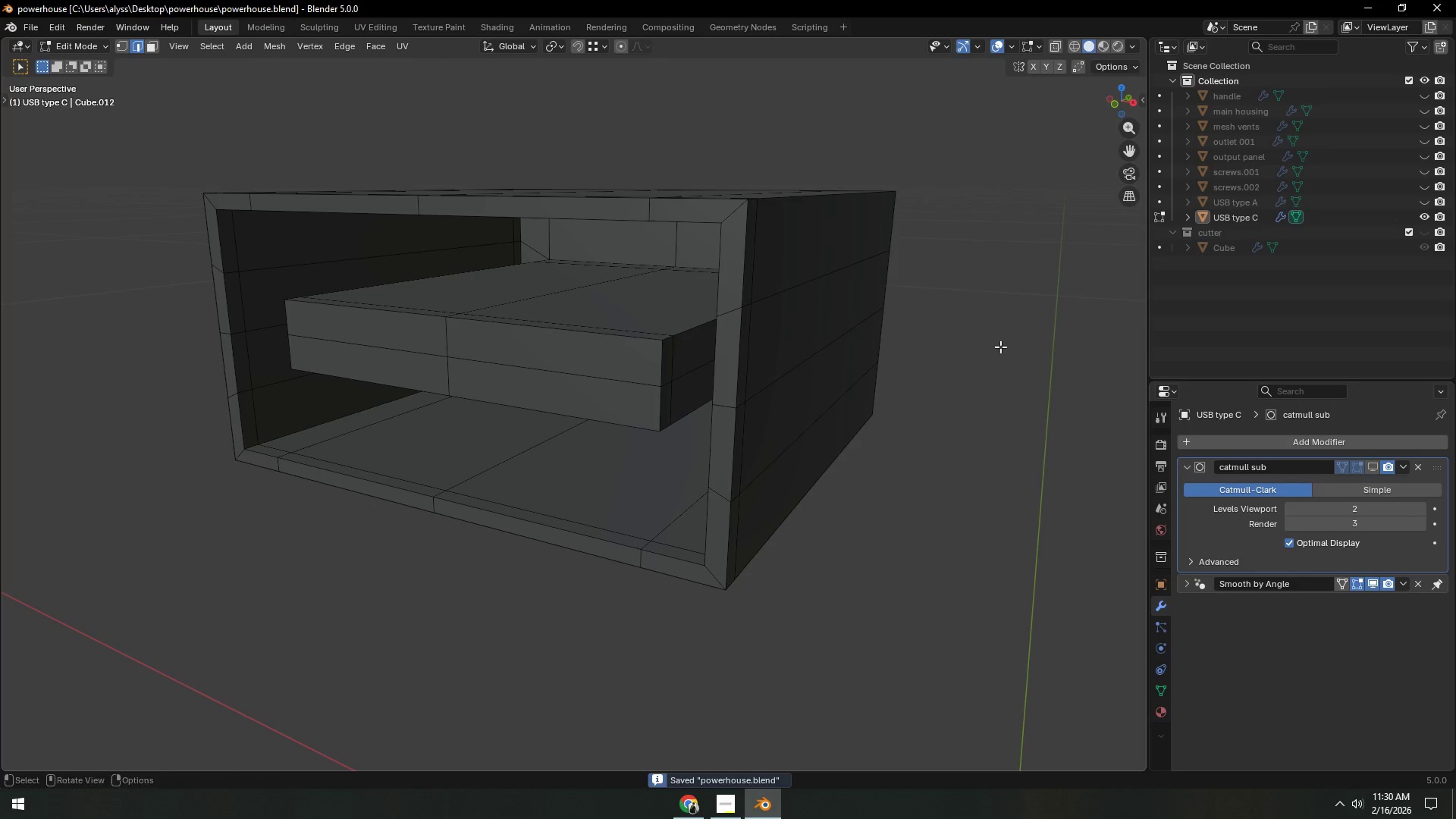 
left_click([1021, 362])
 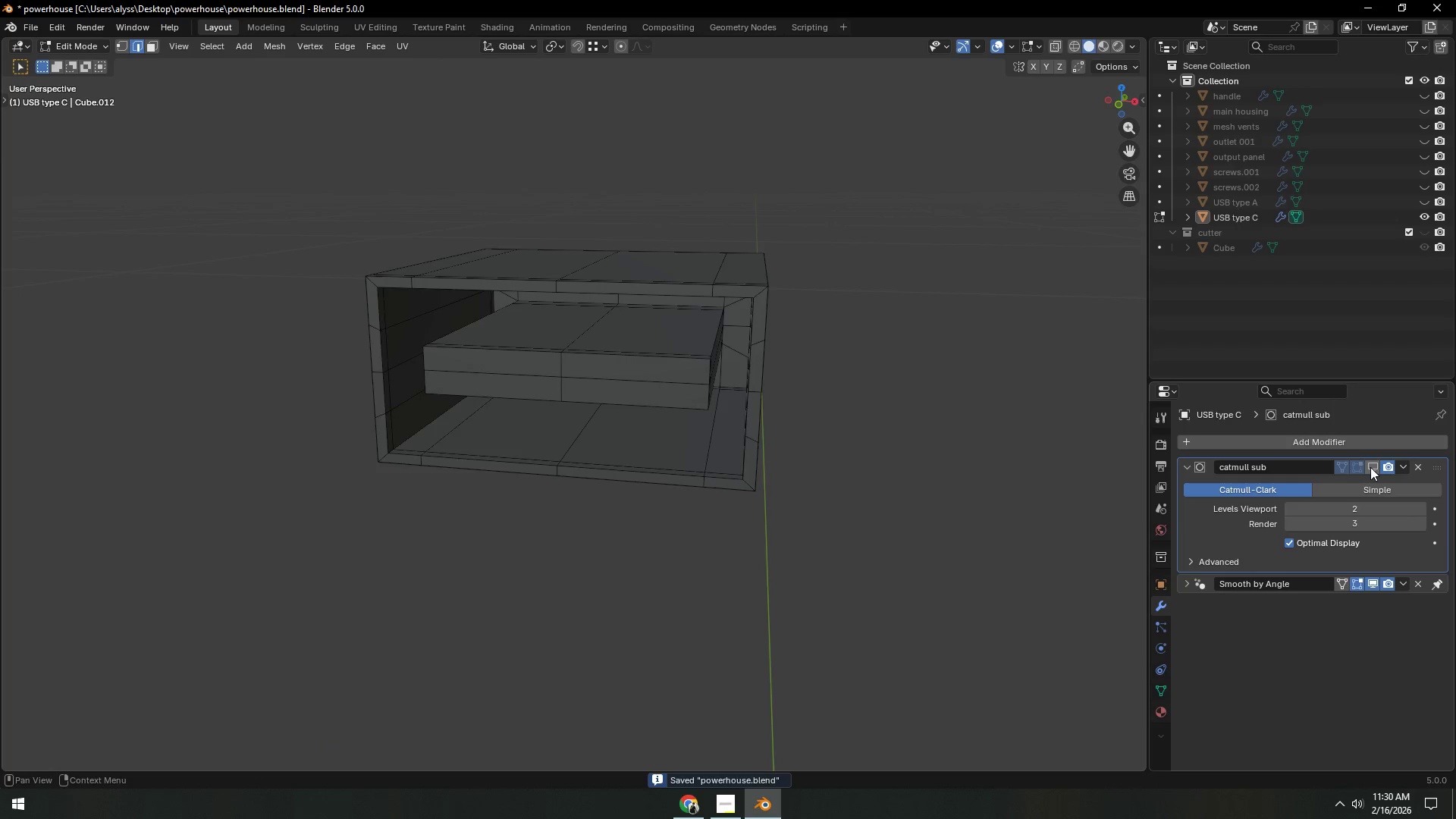 
scroll: coordinate [981, 461], scroll_direction: down, amount: 4.0
 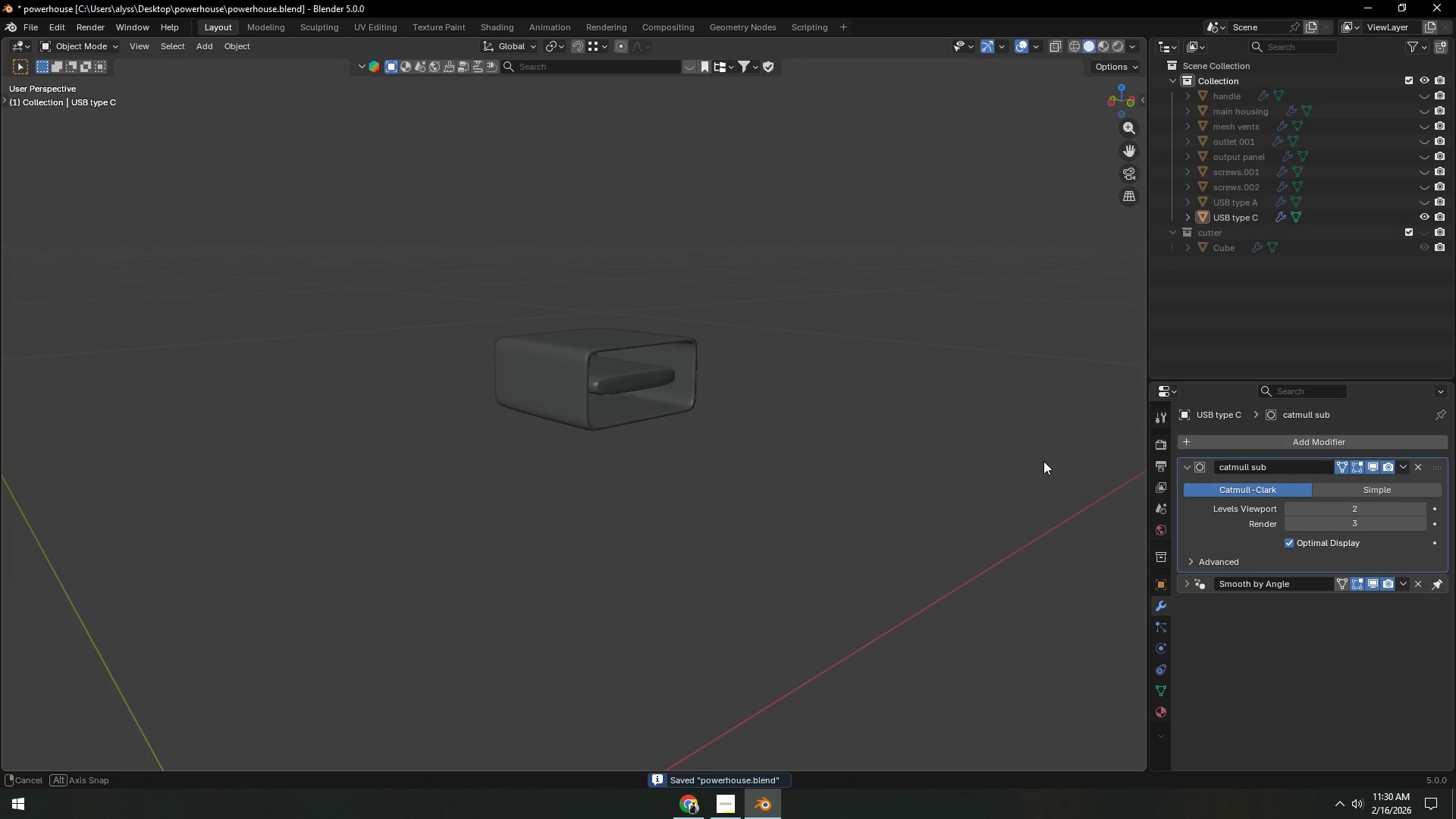 
left_click([1373, 468])
 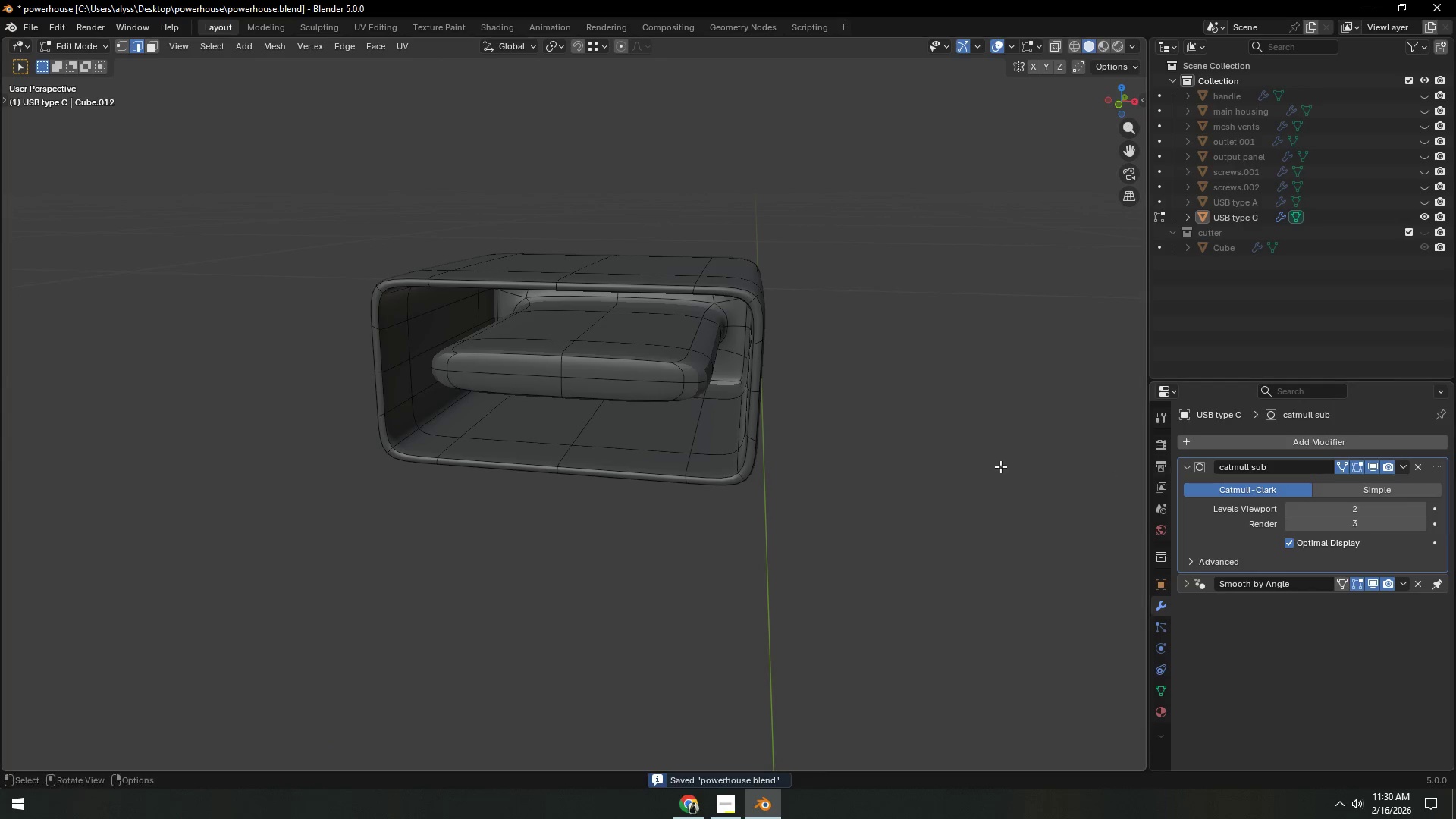 
scroll: coordinate [1038, 462], scroll_direction: down, amount: 3.0
 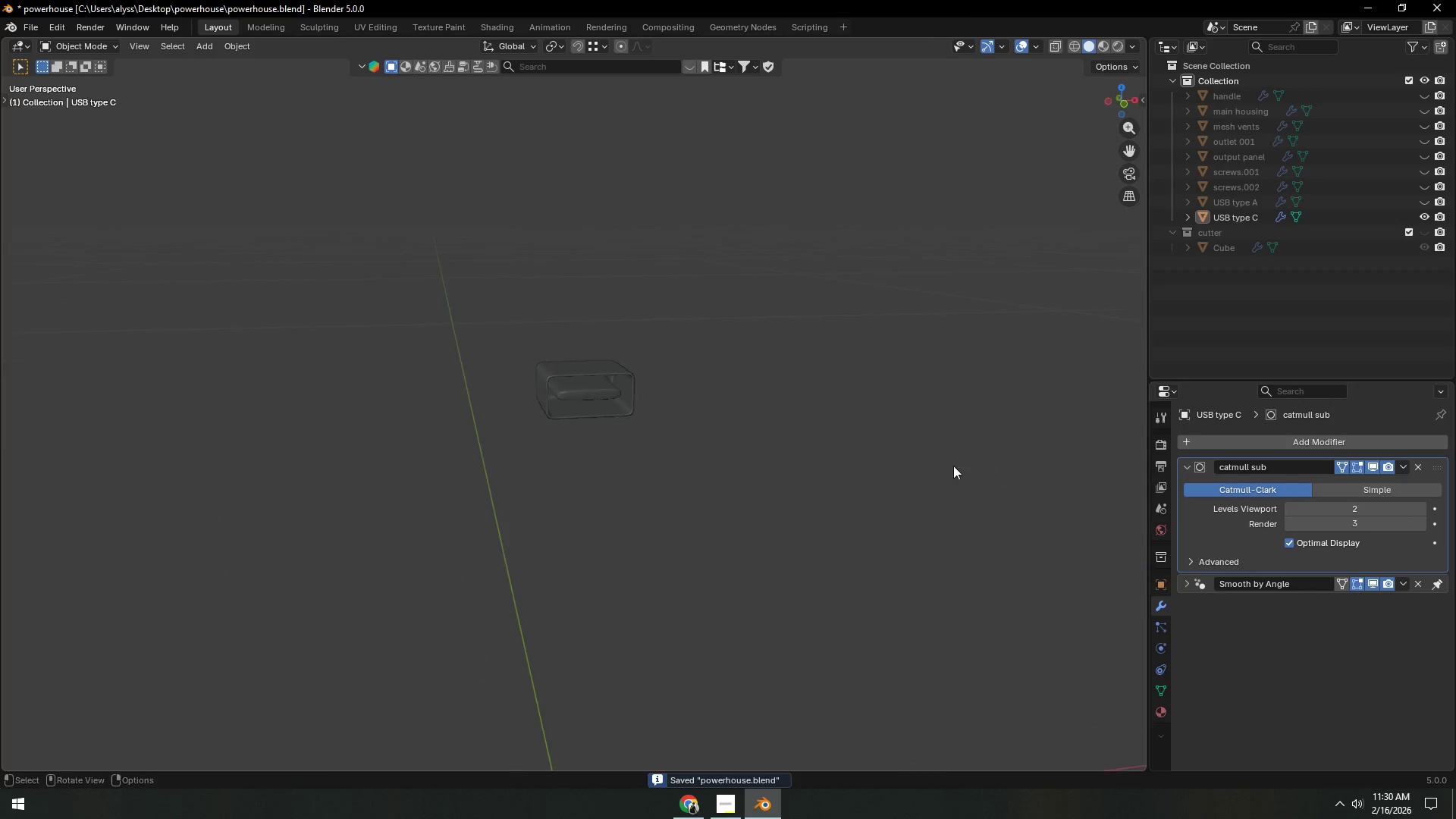 
double_click([982, 461])
 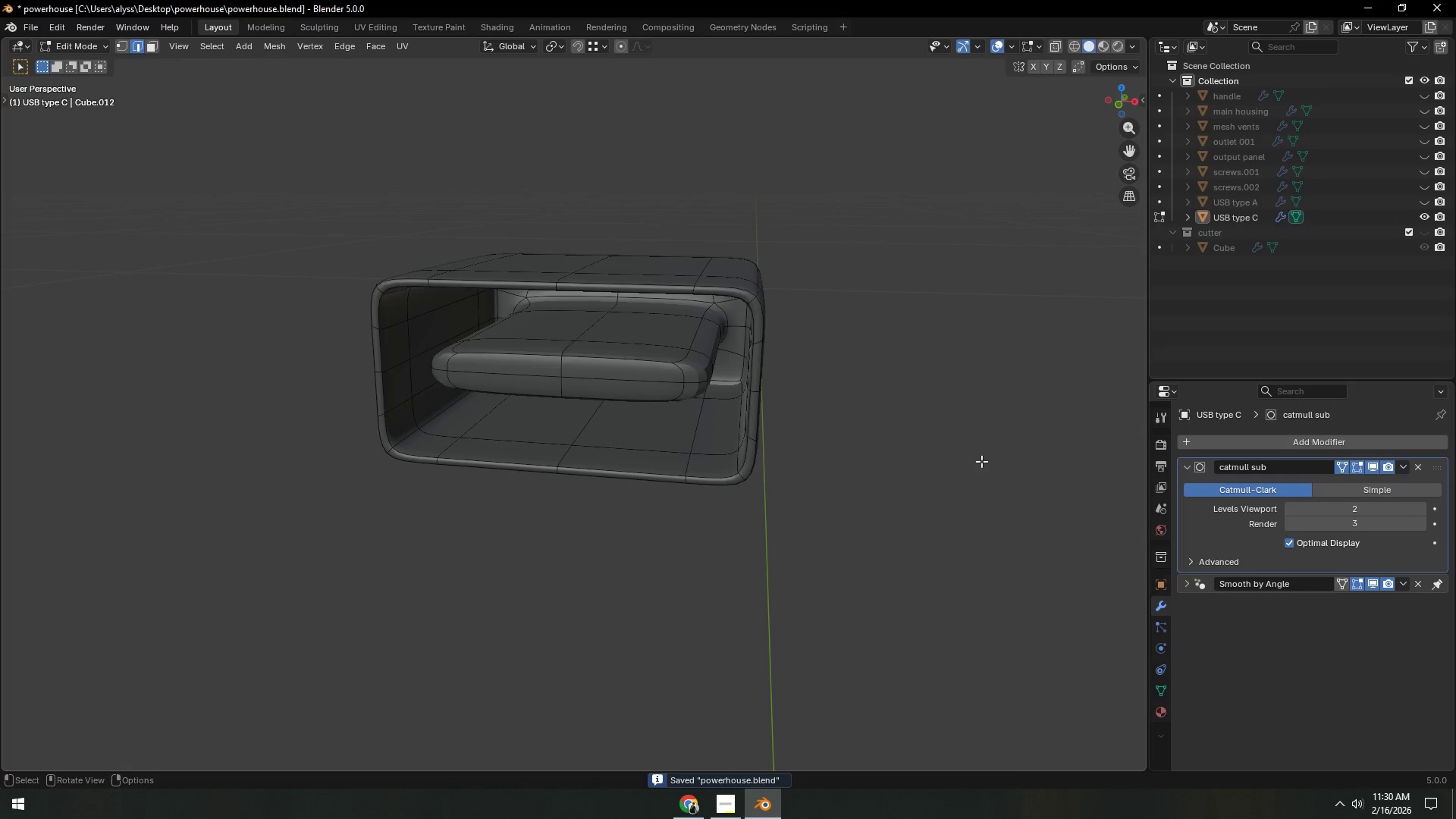 
key(Tab)
 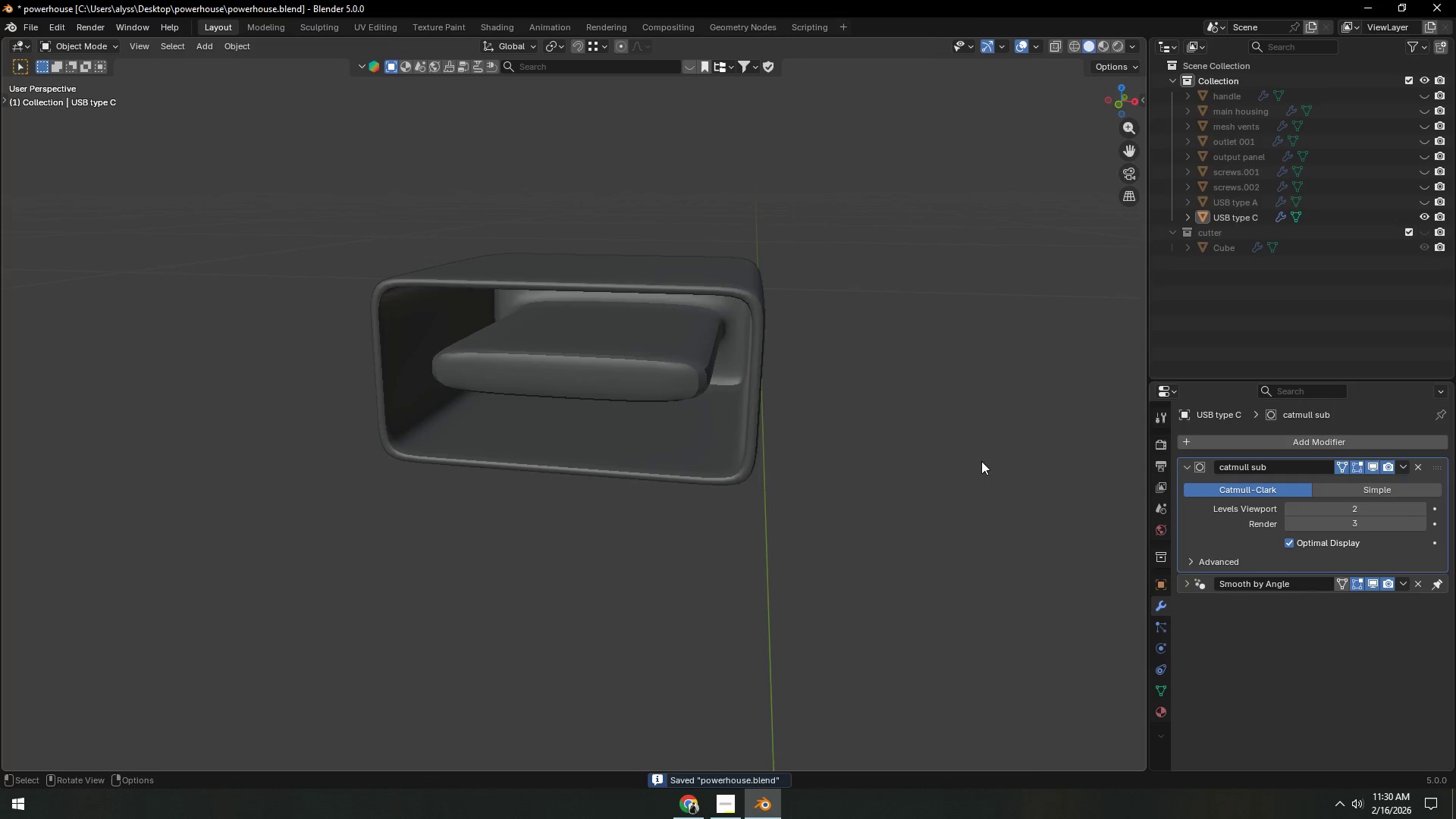 
scroll: coordinate [880, 470], scroll_direction: up, amount: 6.0
 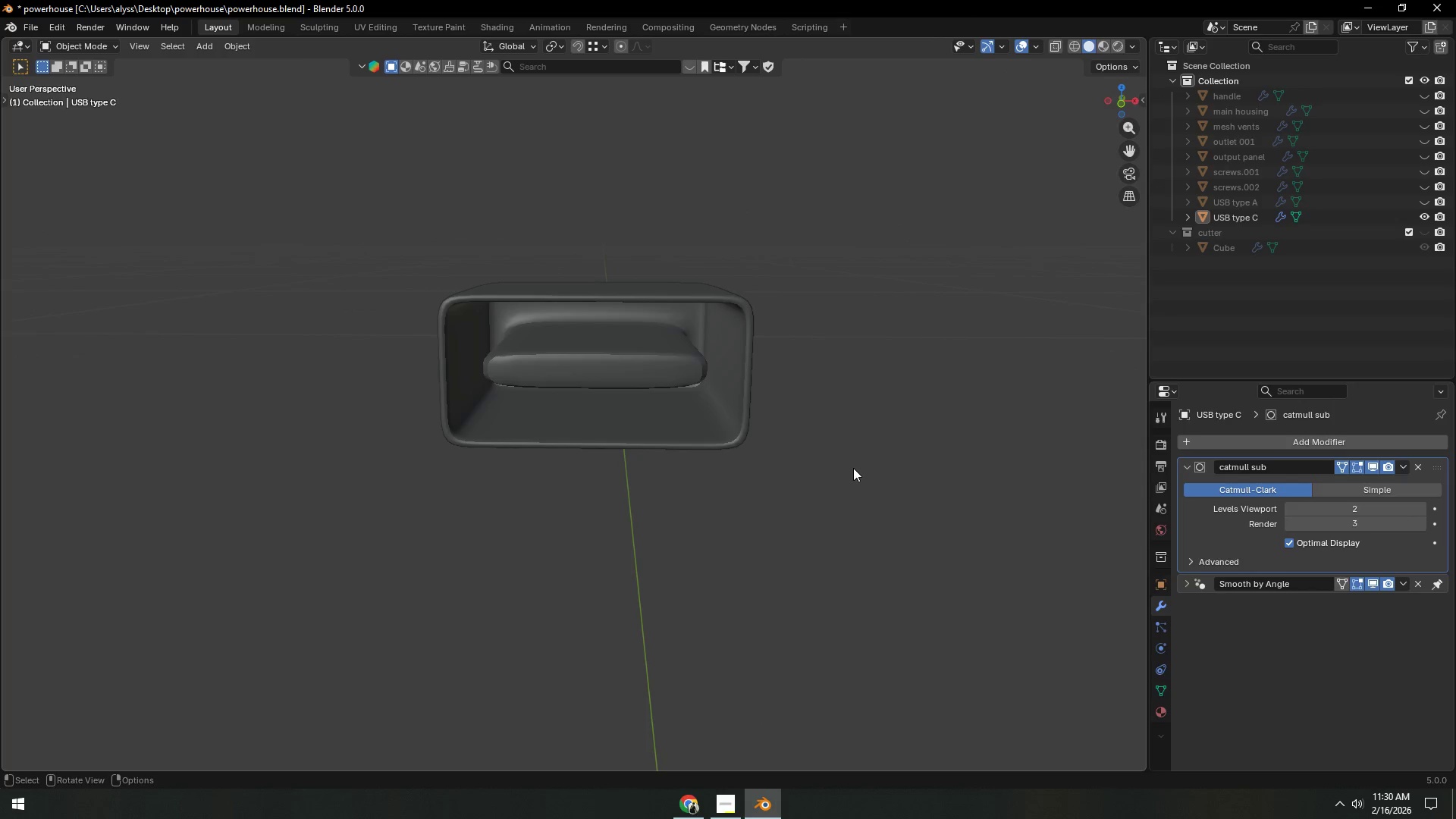 
key(Tab)
 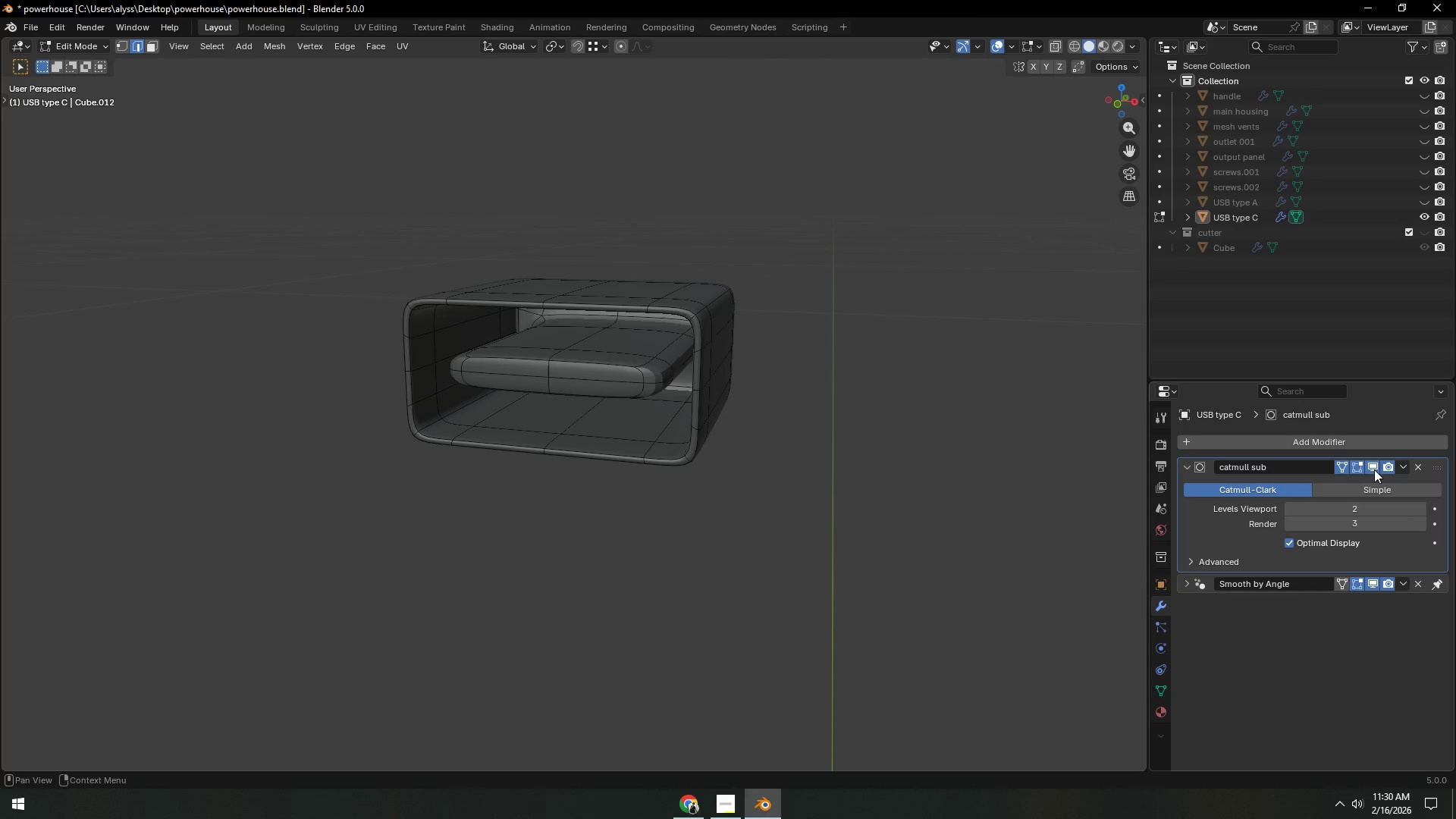 
left_click([1376, 468])
 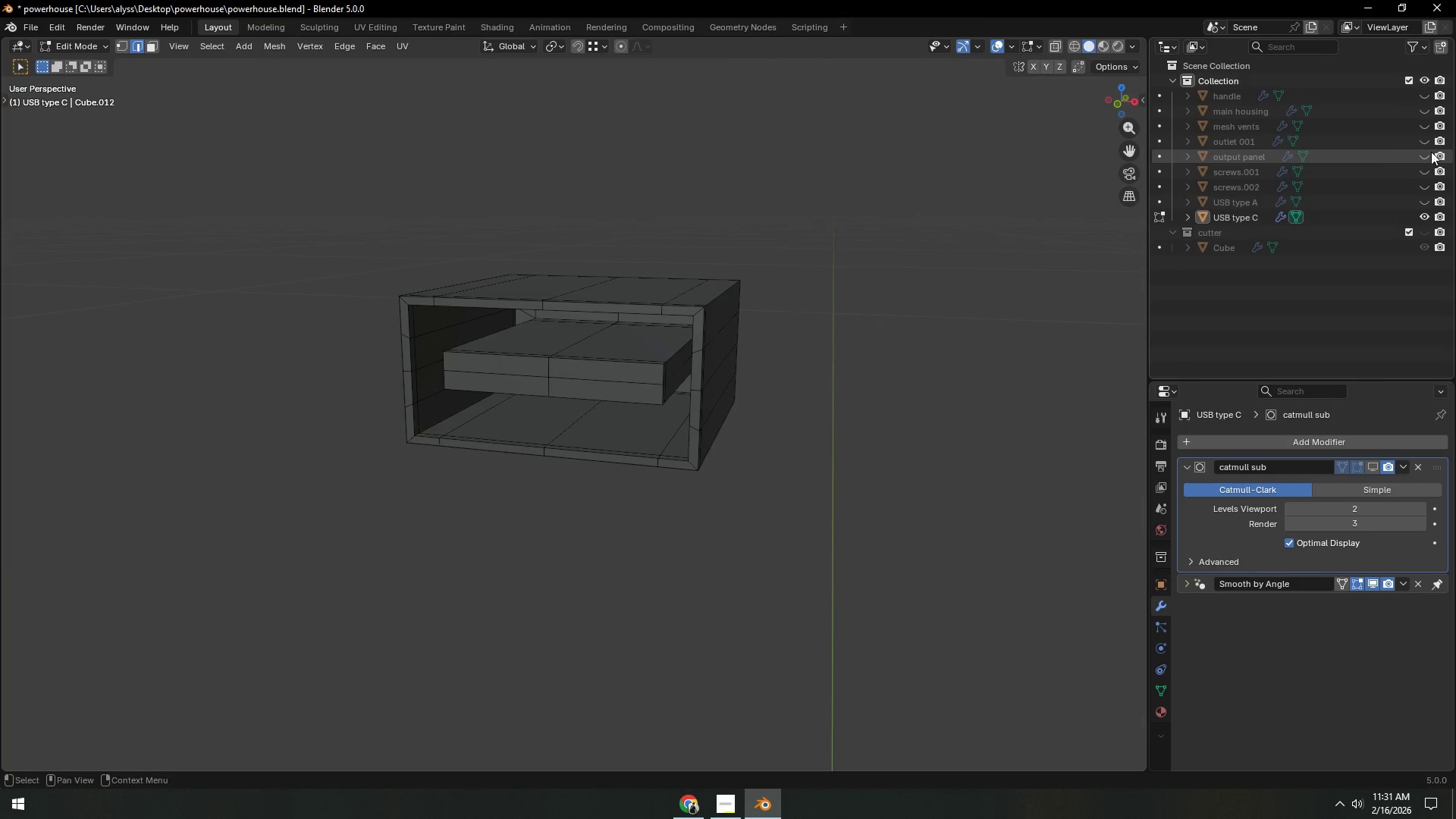 
scroll: coordinate [812, 348], scroll_direction: down, amount: 3.0
 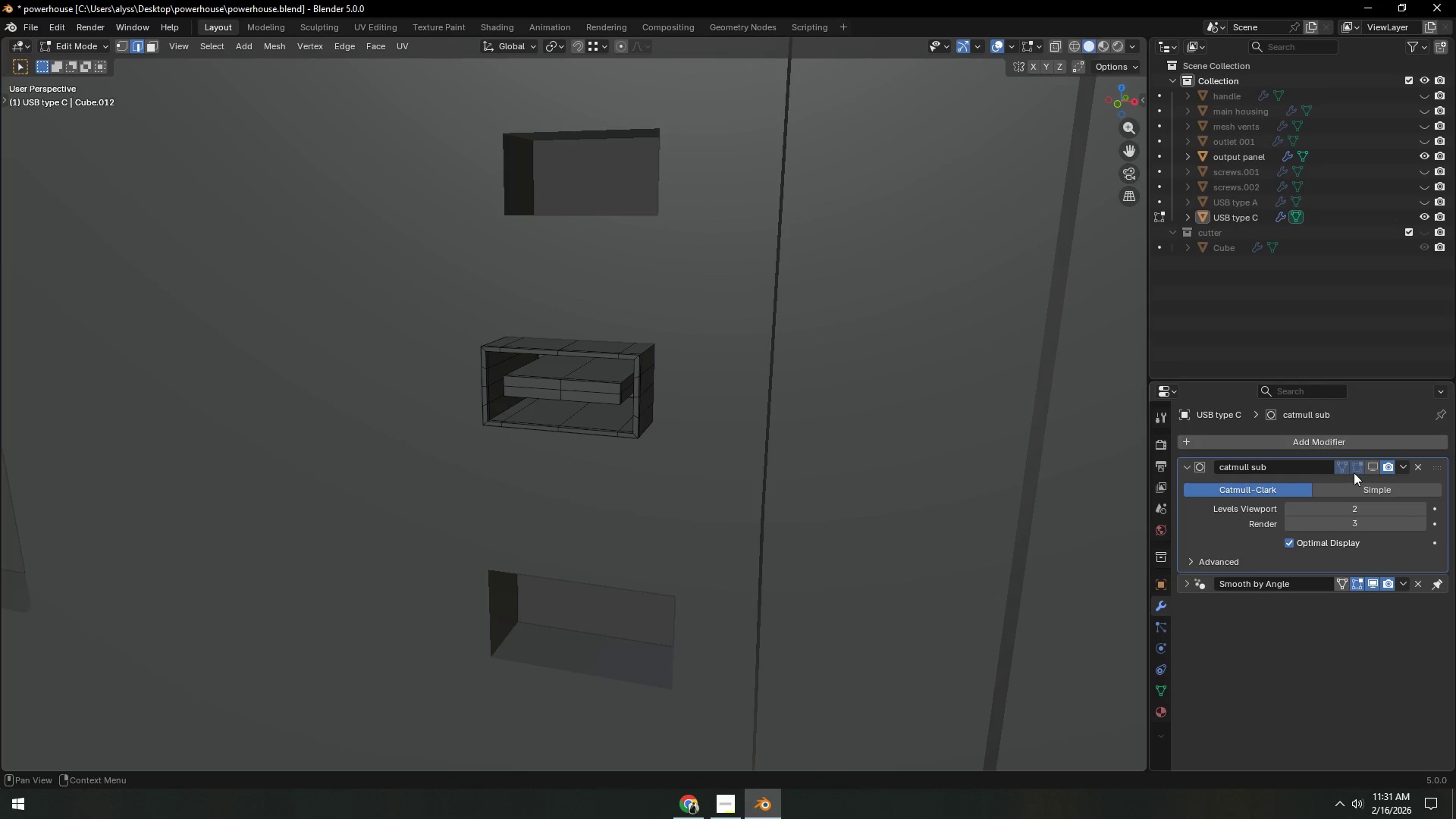 
left_click([1423, 153])
 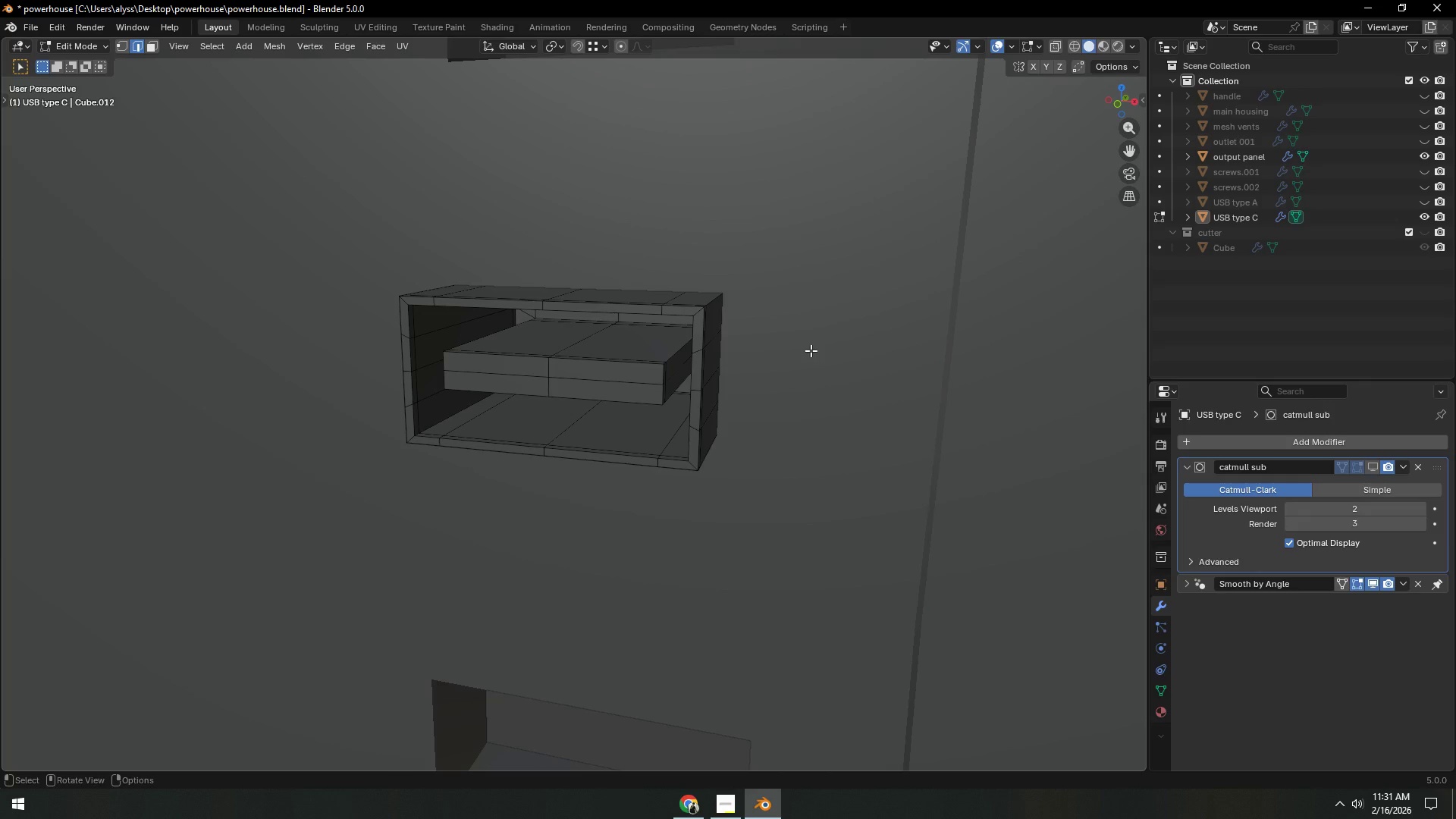 
left_click([1374, 466])
 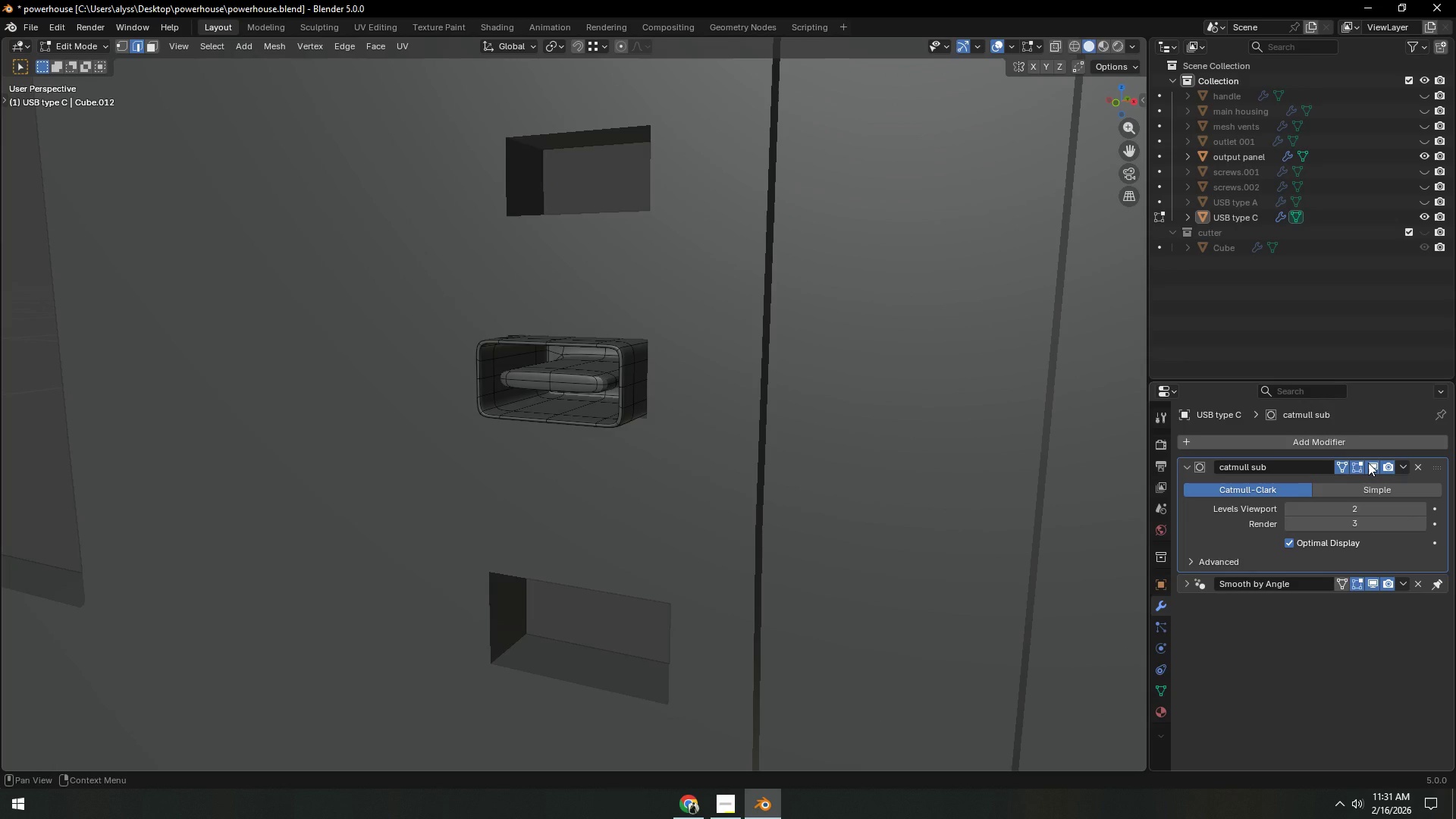 
double_click([798, 444])
 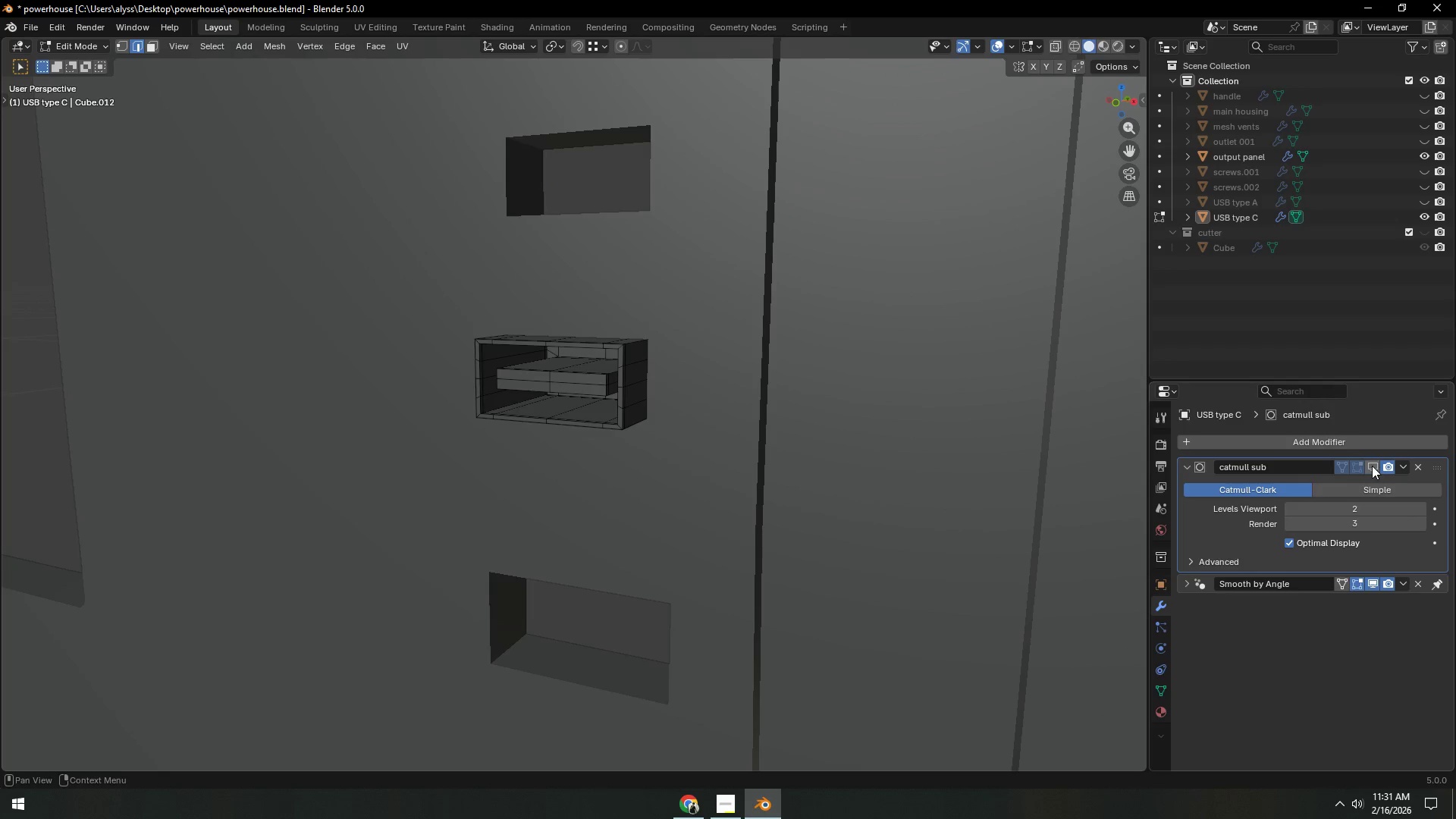 
left_click([743, 421])
 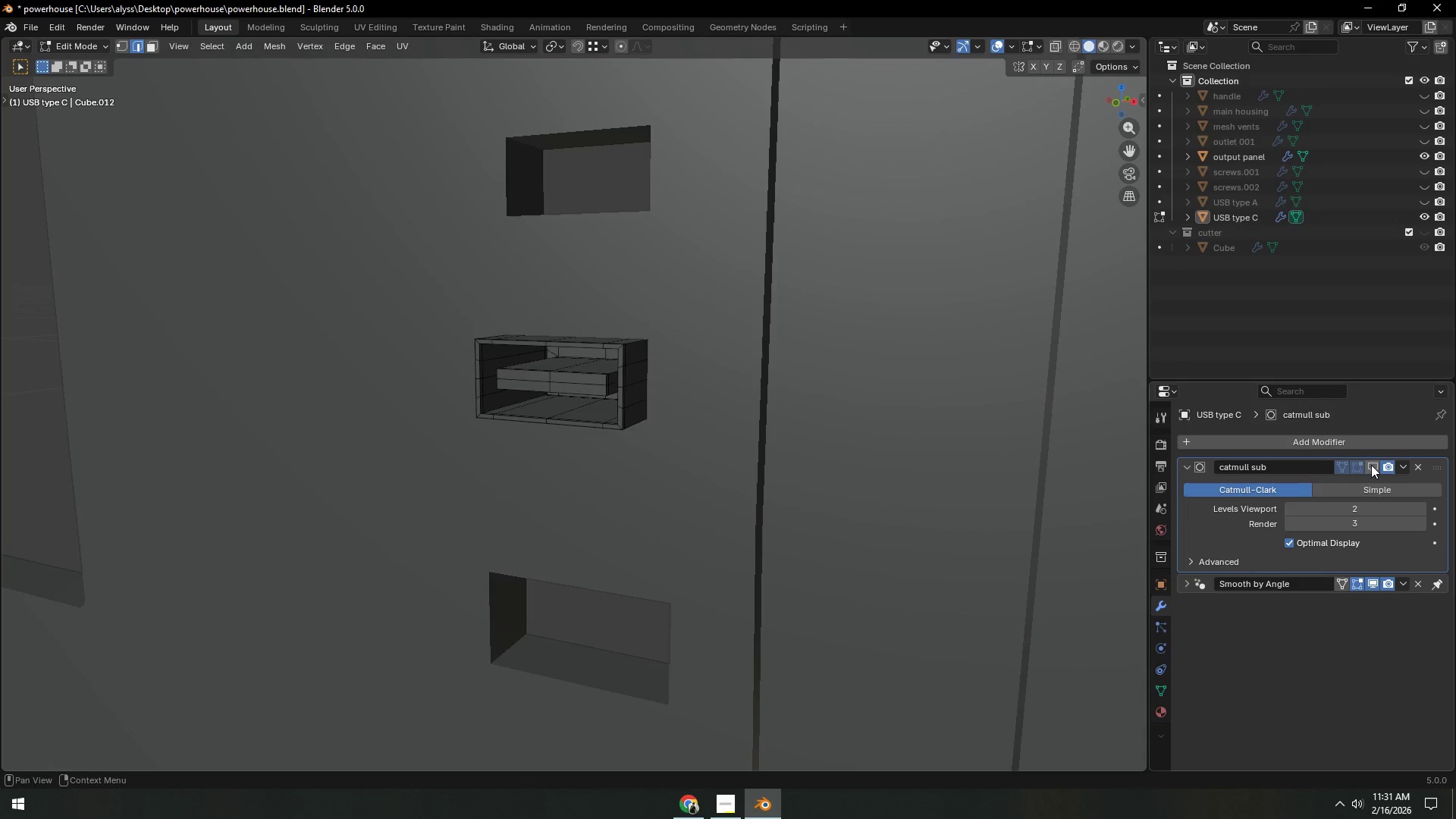 
scroll: coordinate [713, 431], scroll_direction: down, amount: 7.0
 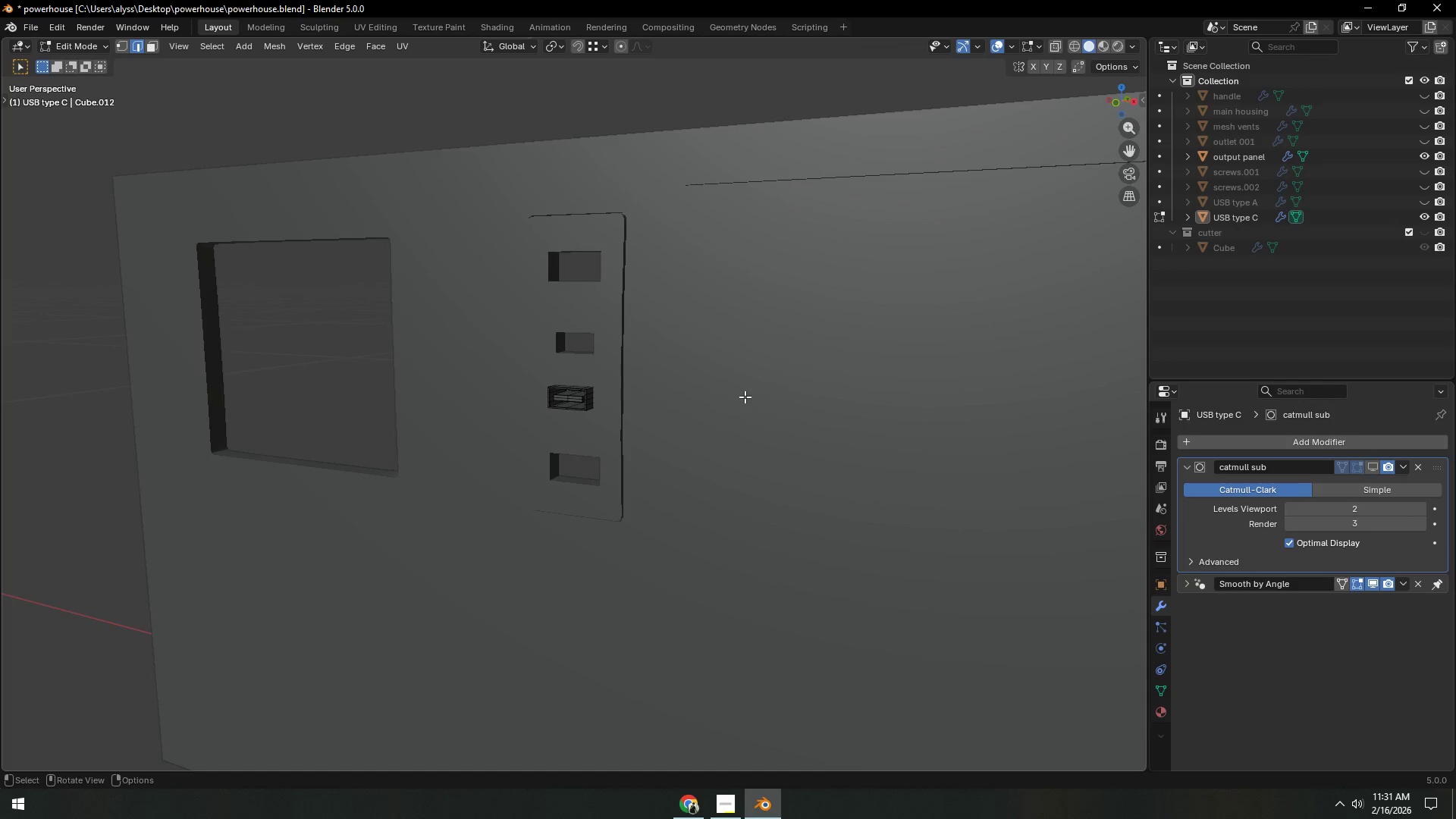 
left_click([1372, 465])
 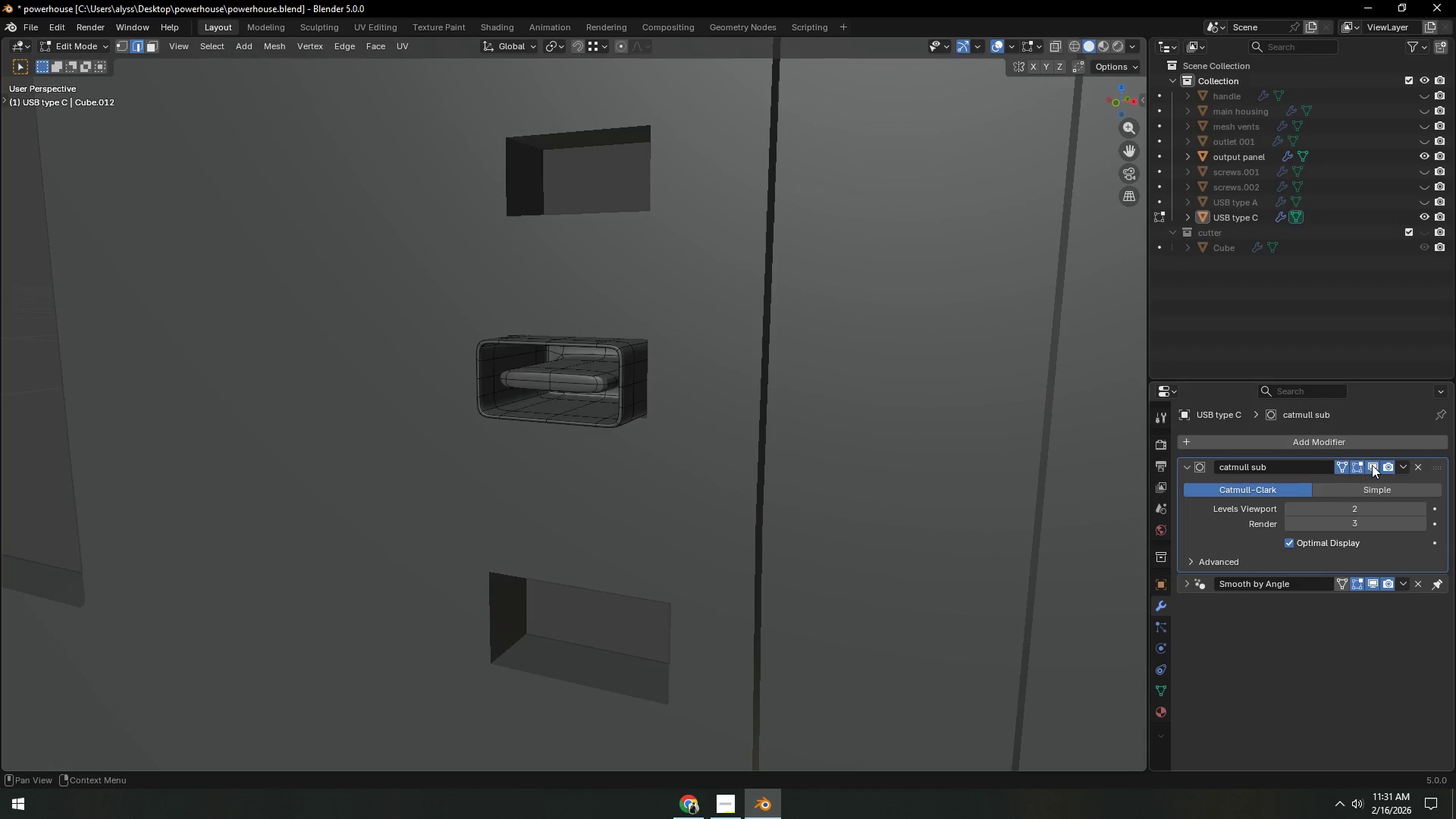 
left_click([1372, 465])
 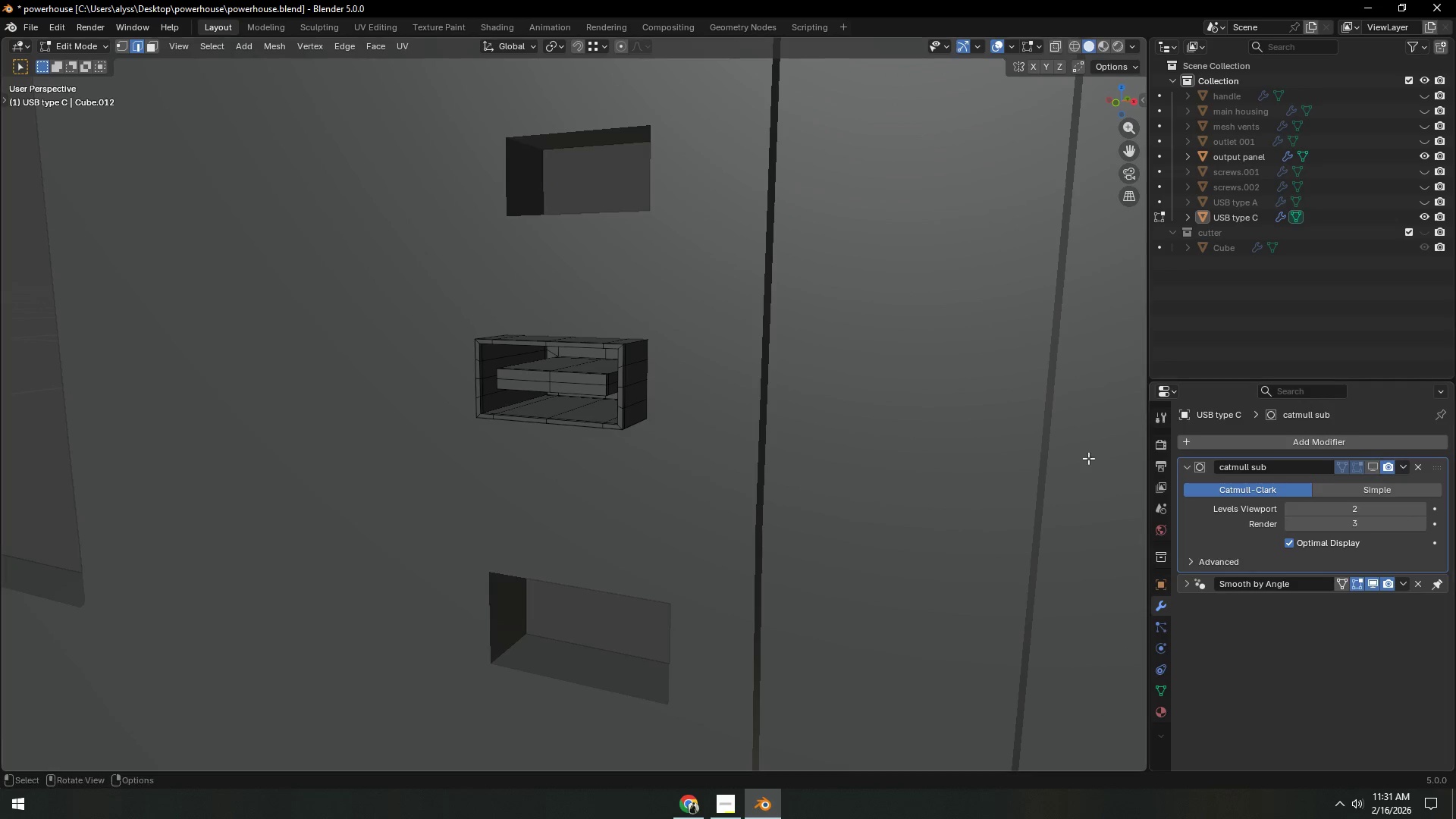 
left_click([745, 397])
 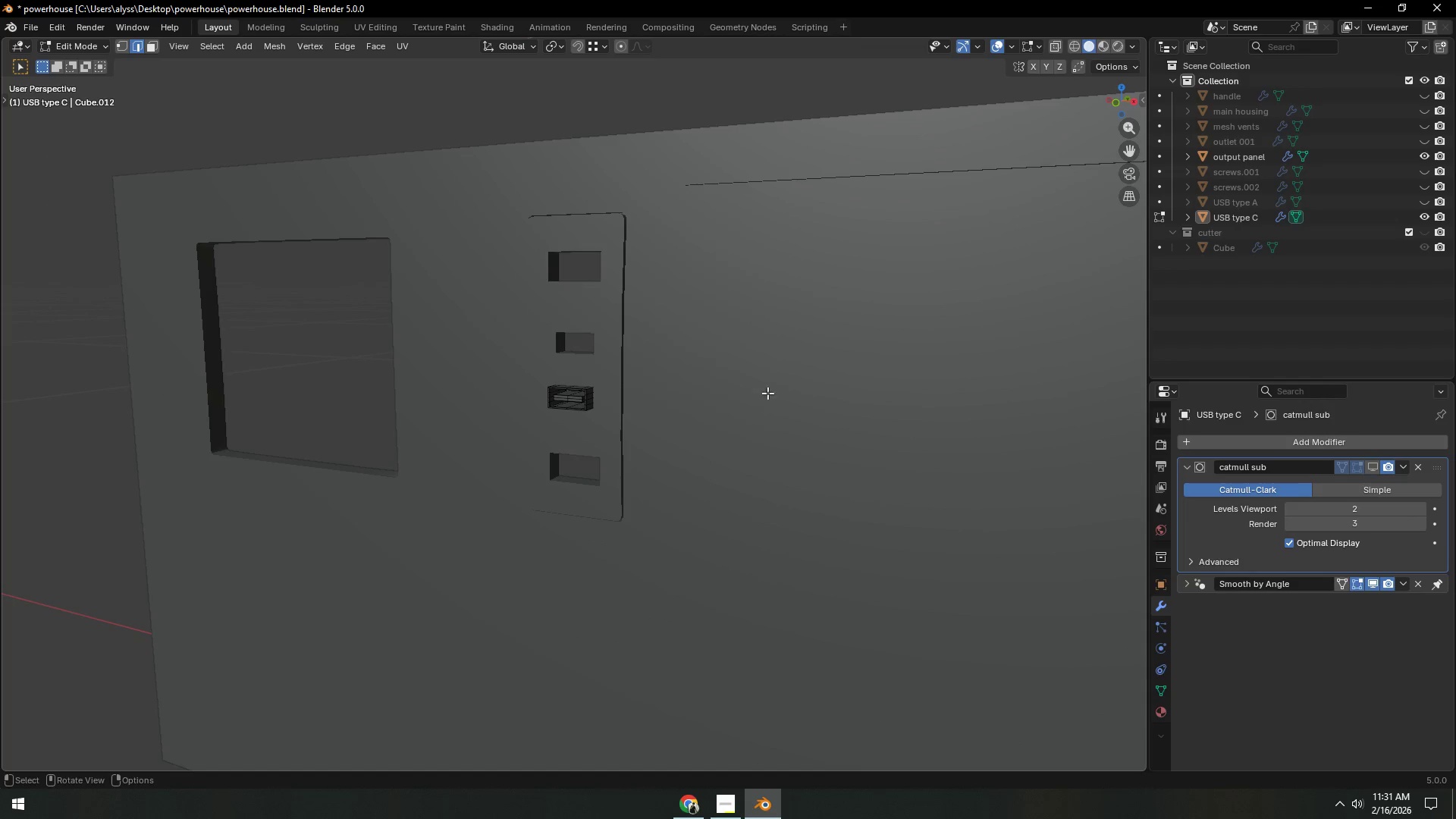 
left_click_drag(start_coordinate=[780, 337], to_coordinate=[779, 327])
 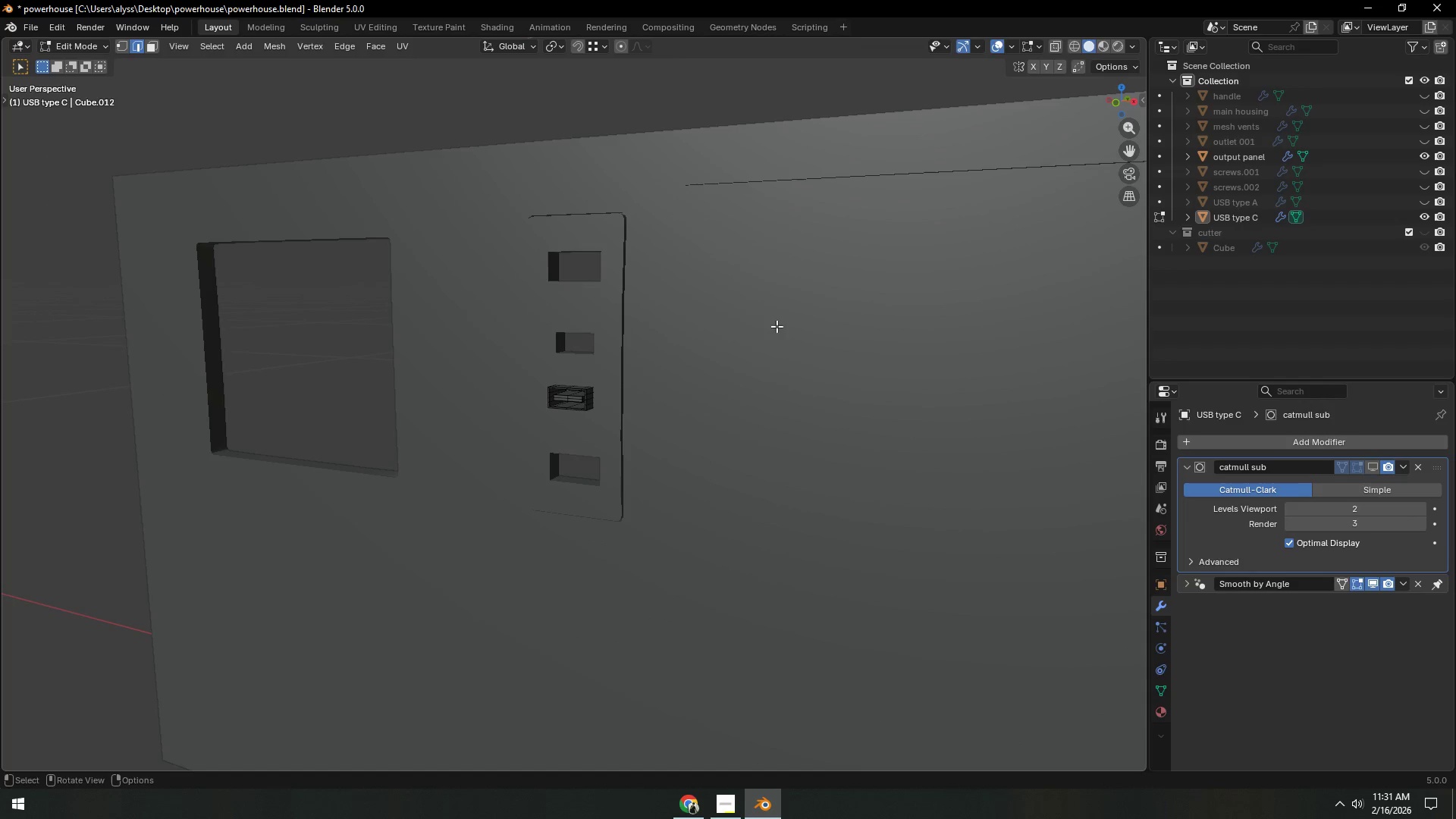 
key(Tab)
 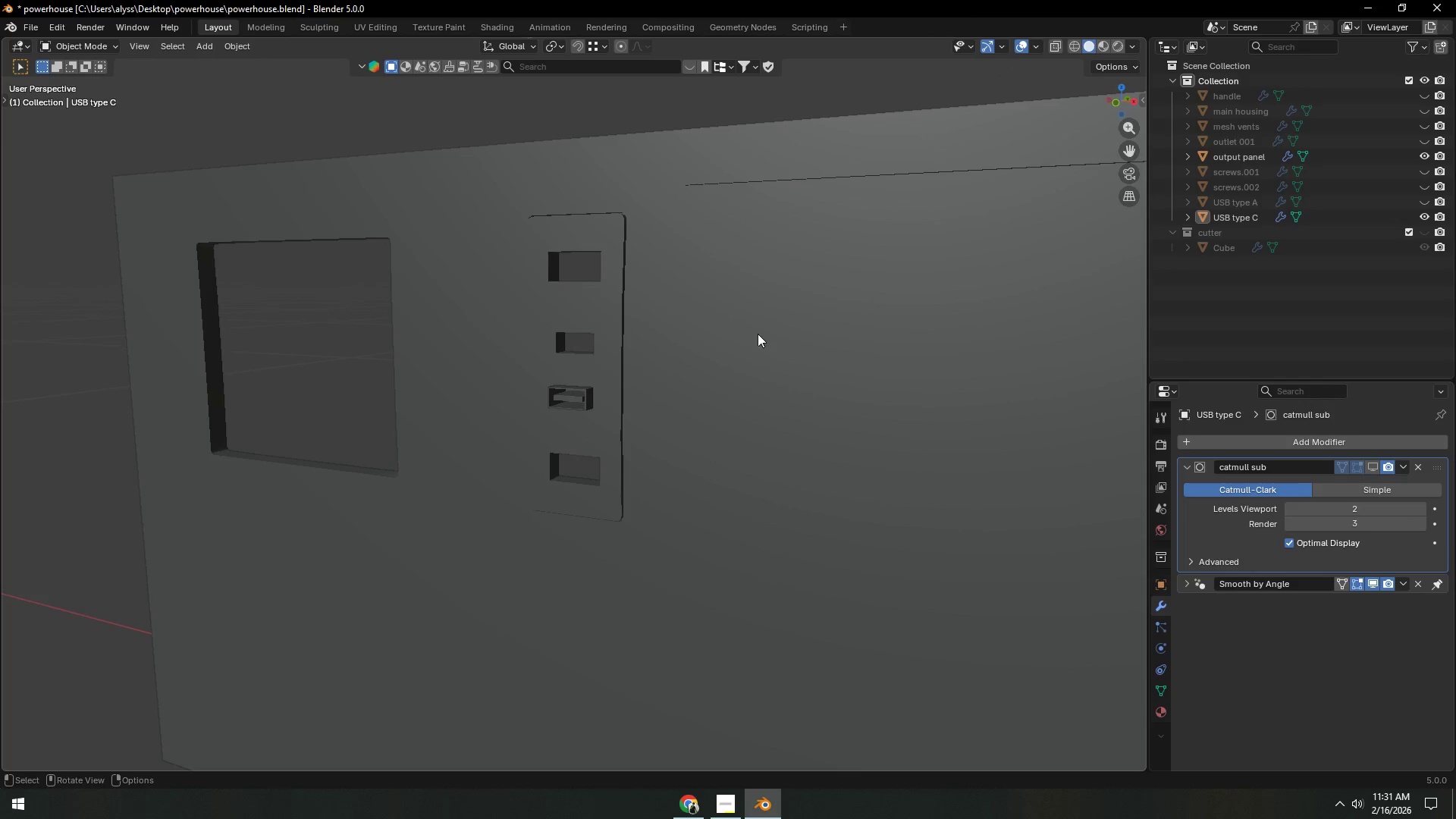 
left_click([743, 331])
 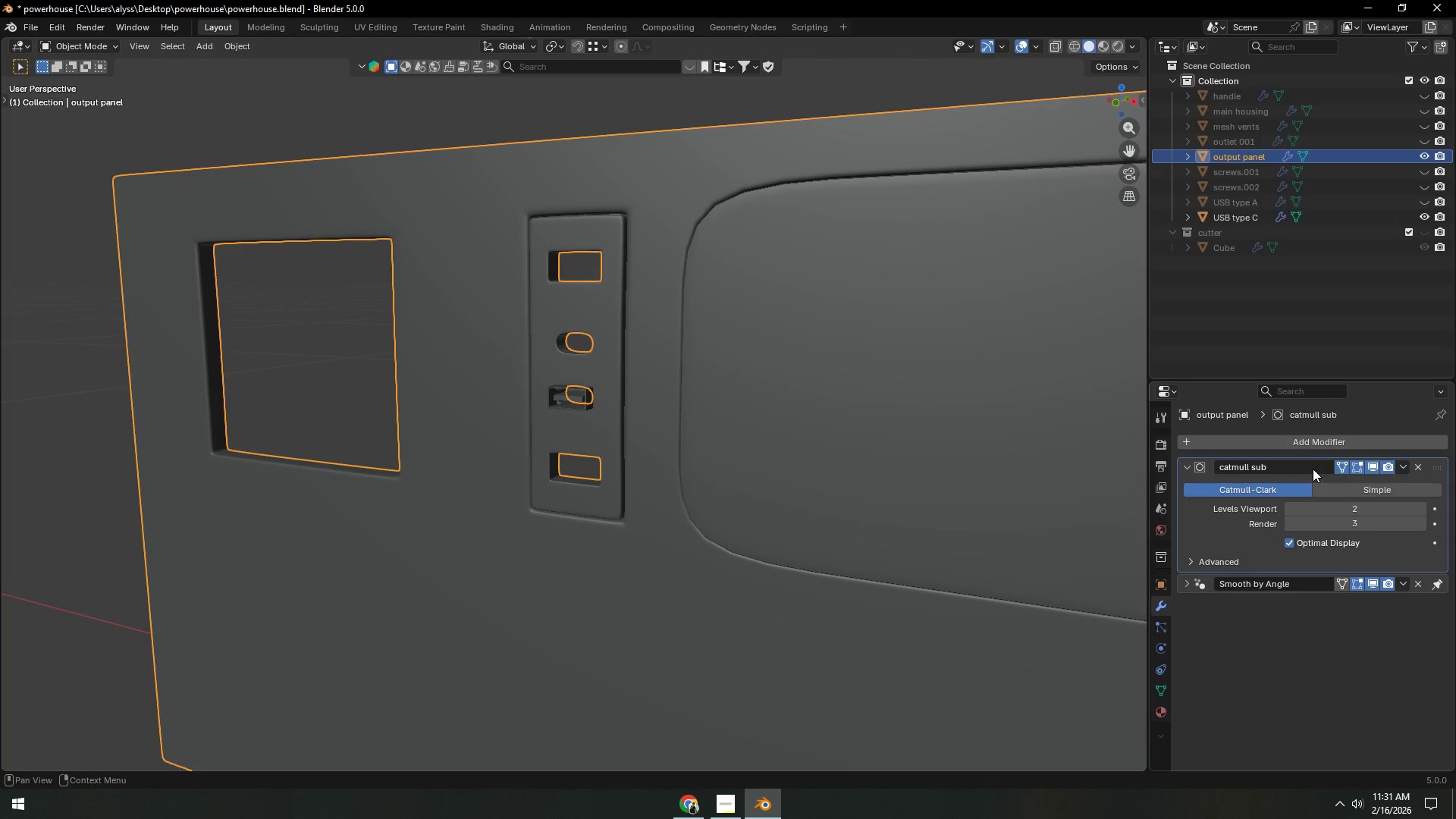 
scroll: coordinate [673, 467], scroll_direction: up, amount: 3.0
 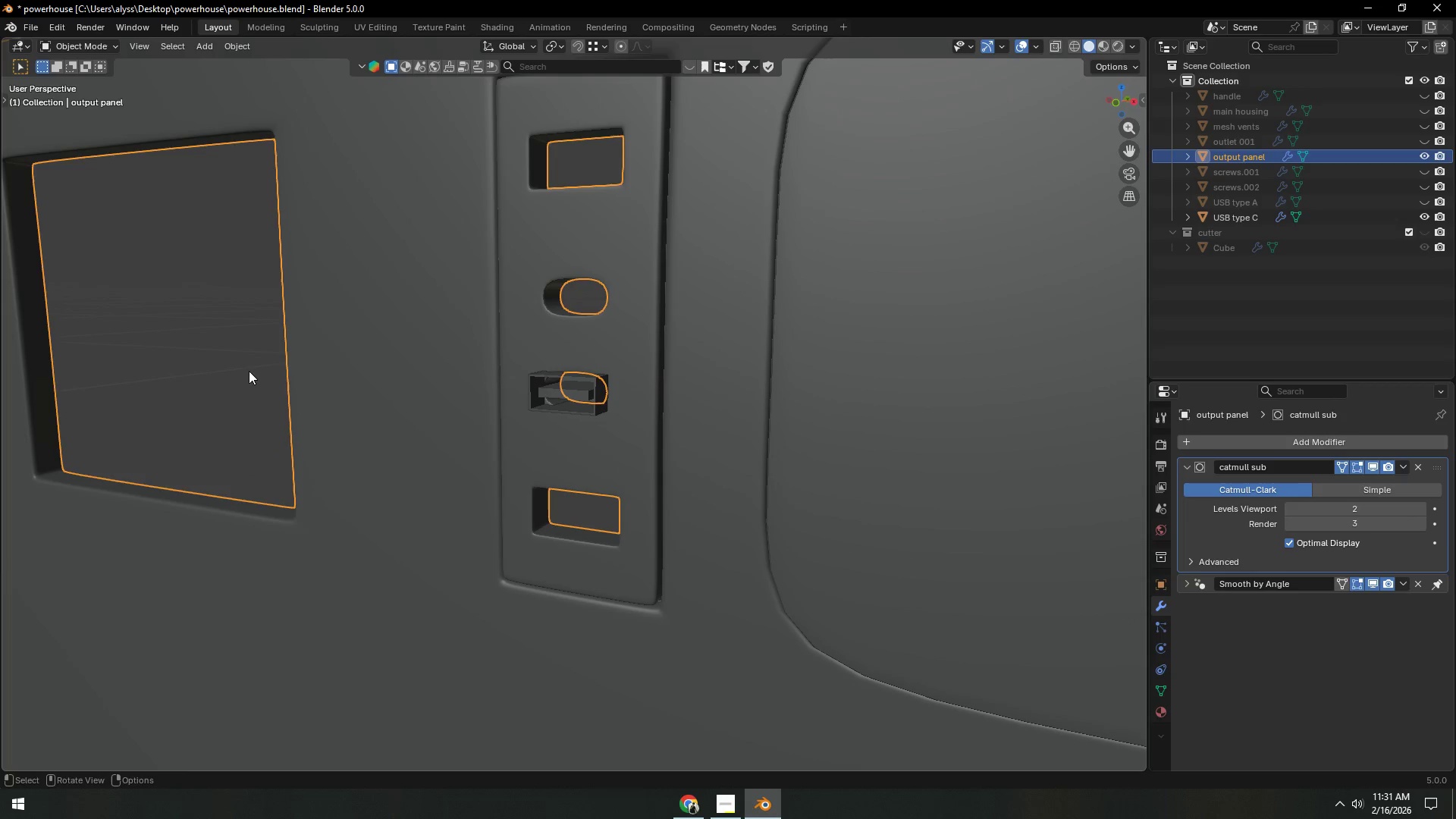 
left_click([196, 359])
 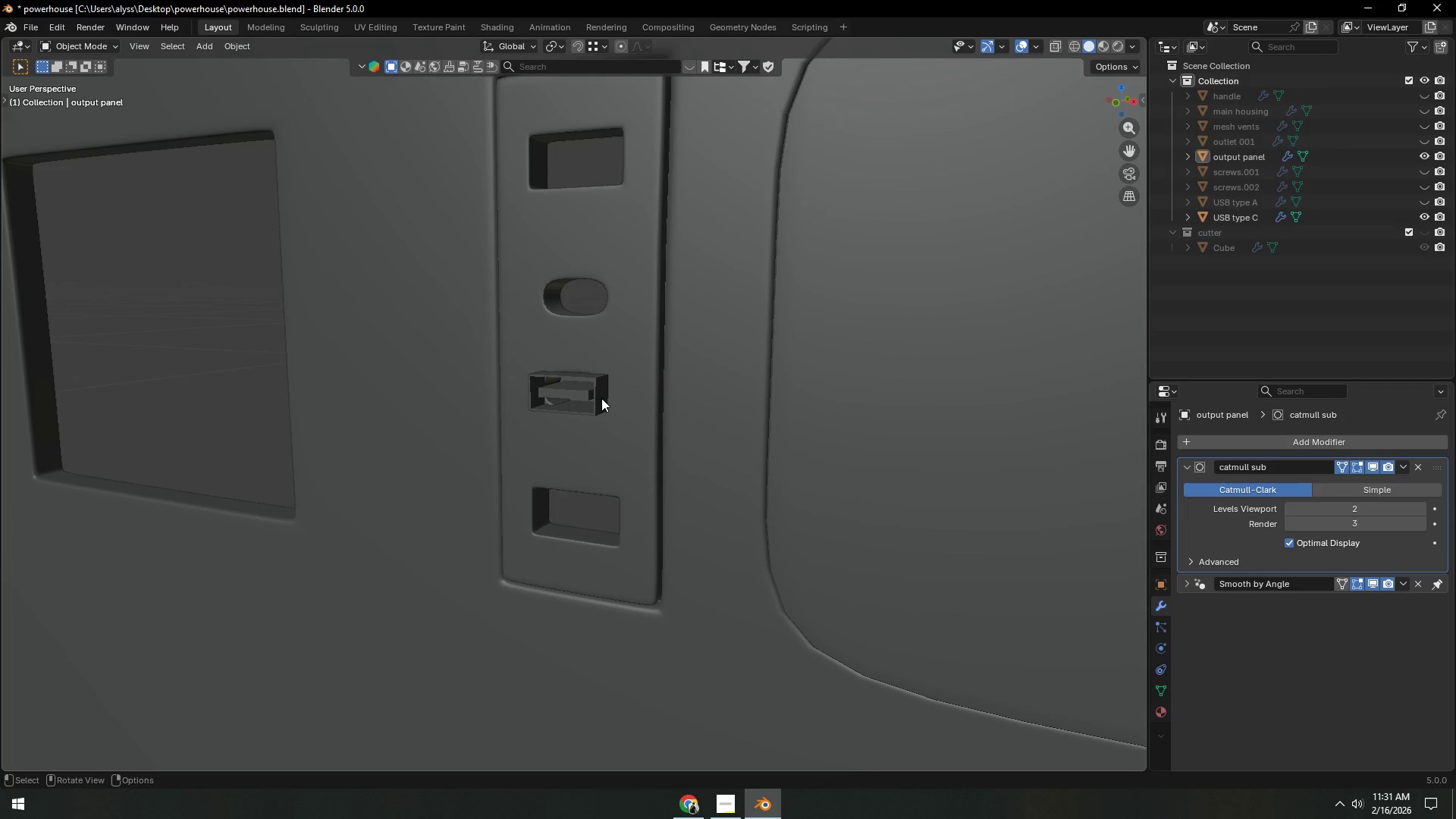 
left_click([600, 398])
 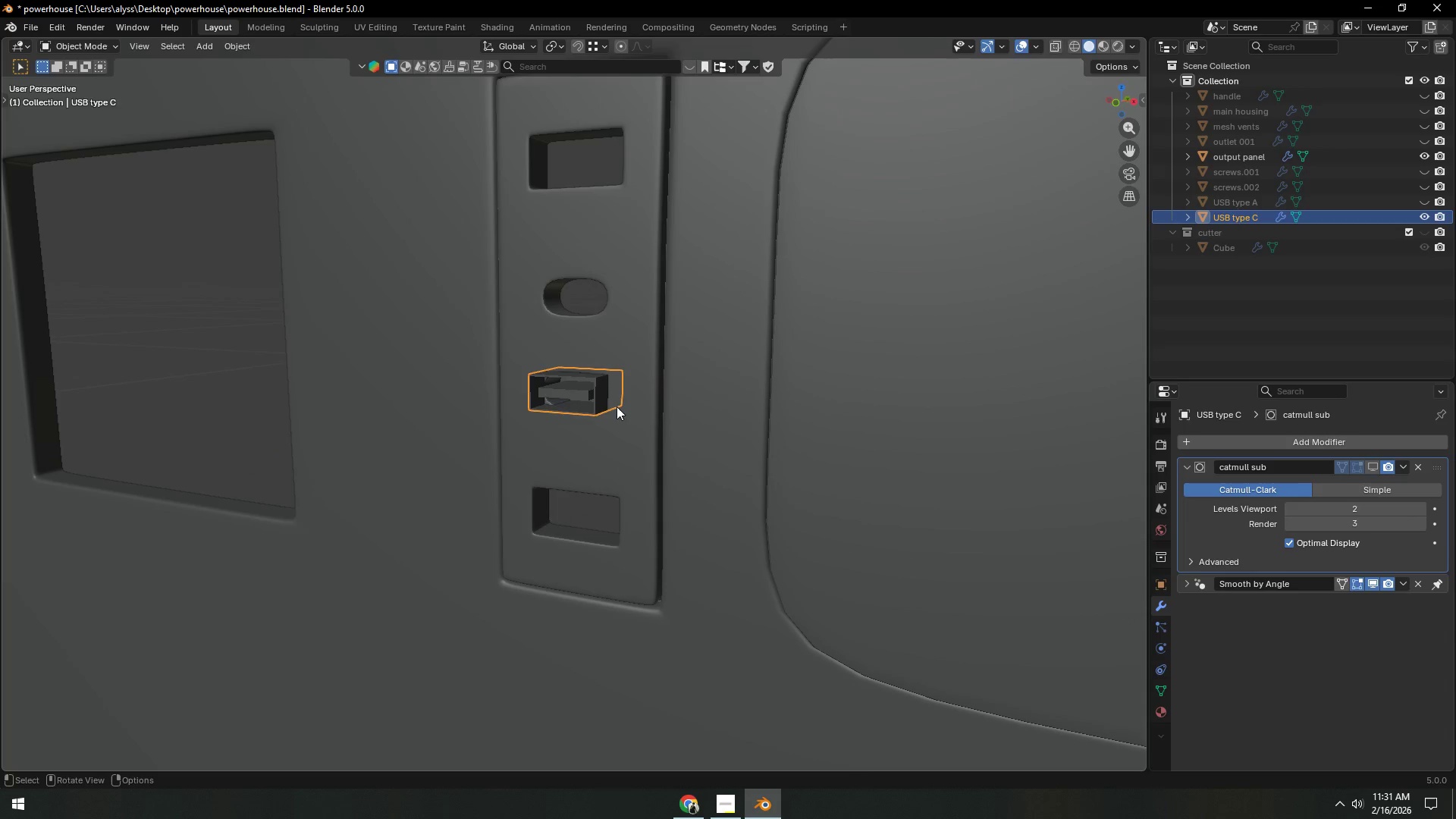 
key(Tab)
 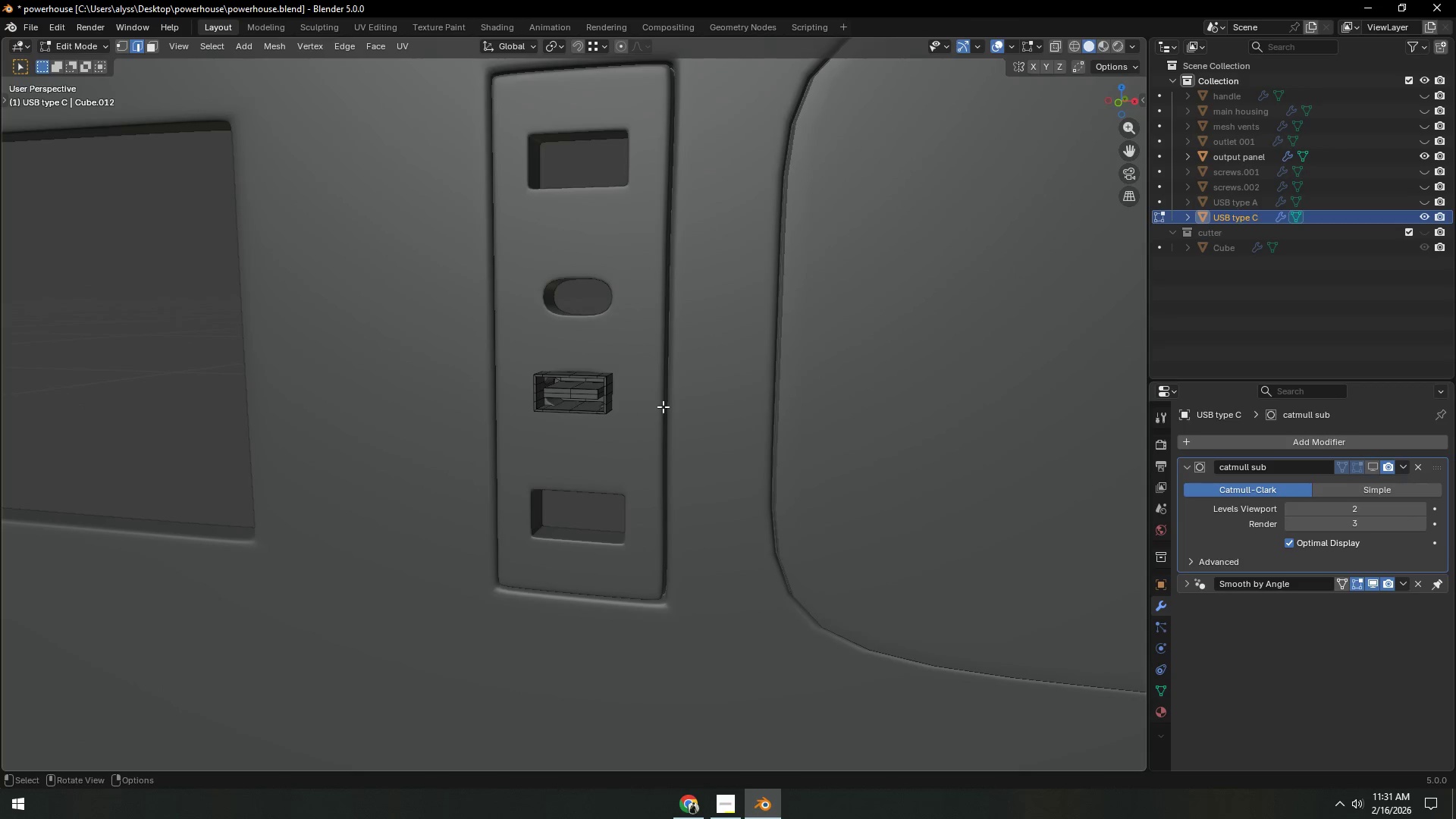 
key(Backquote)
 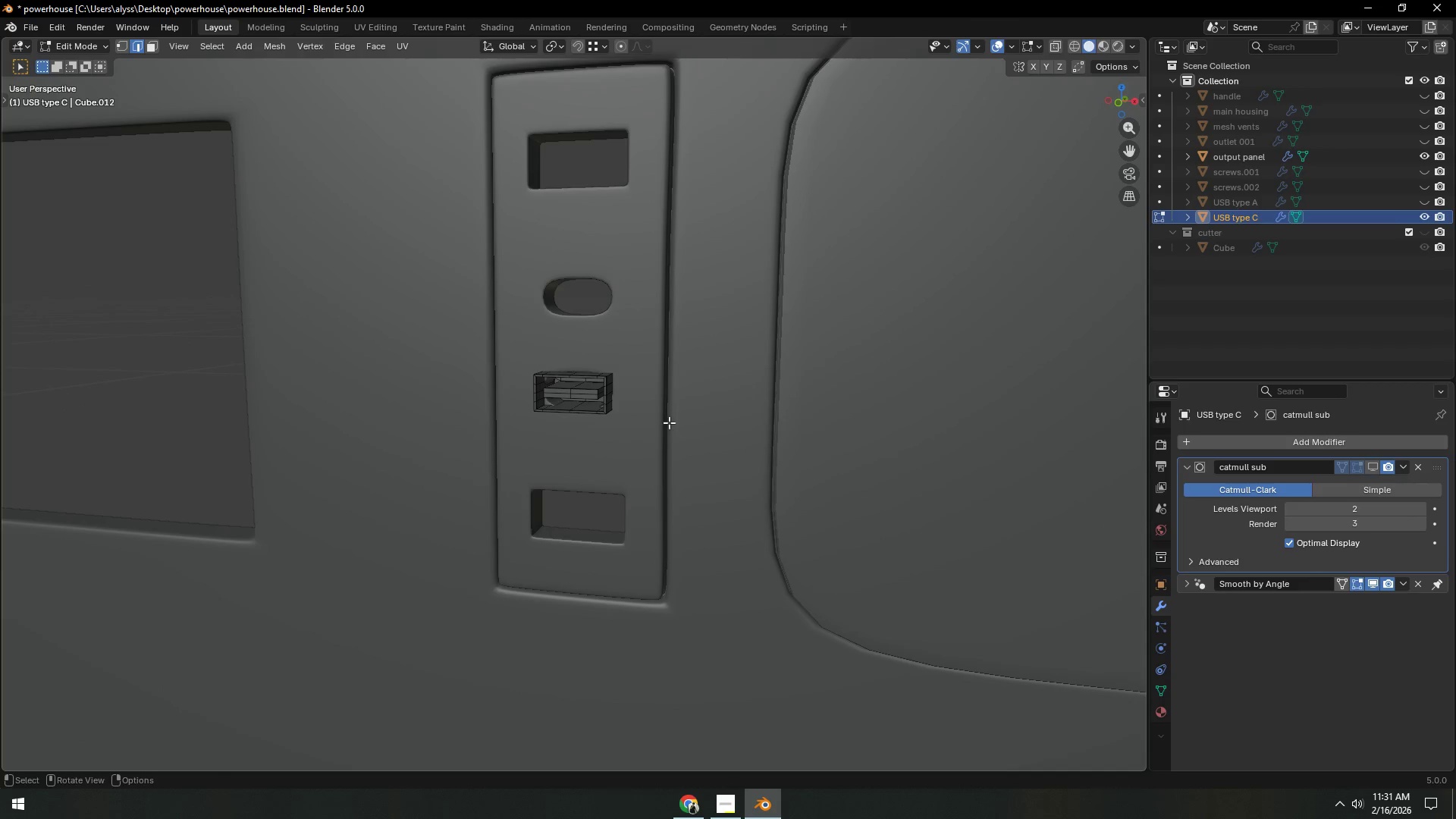 
key(Backquote)
 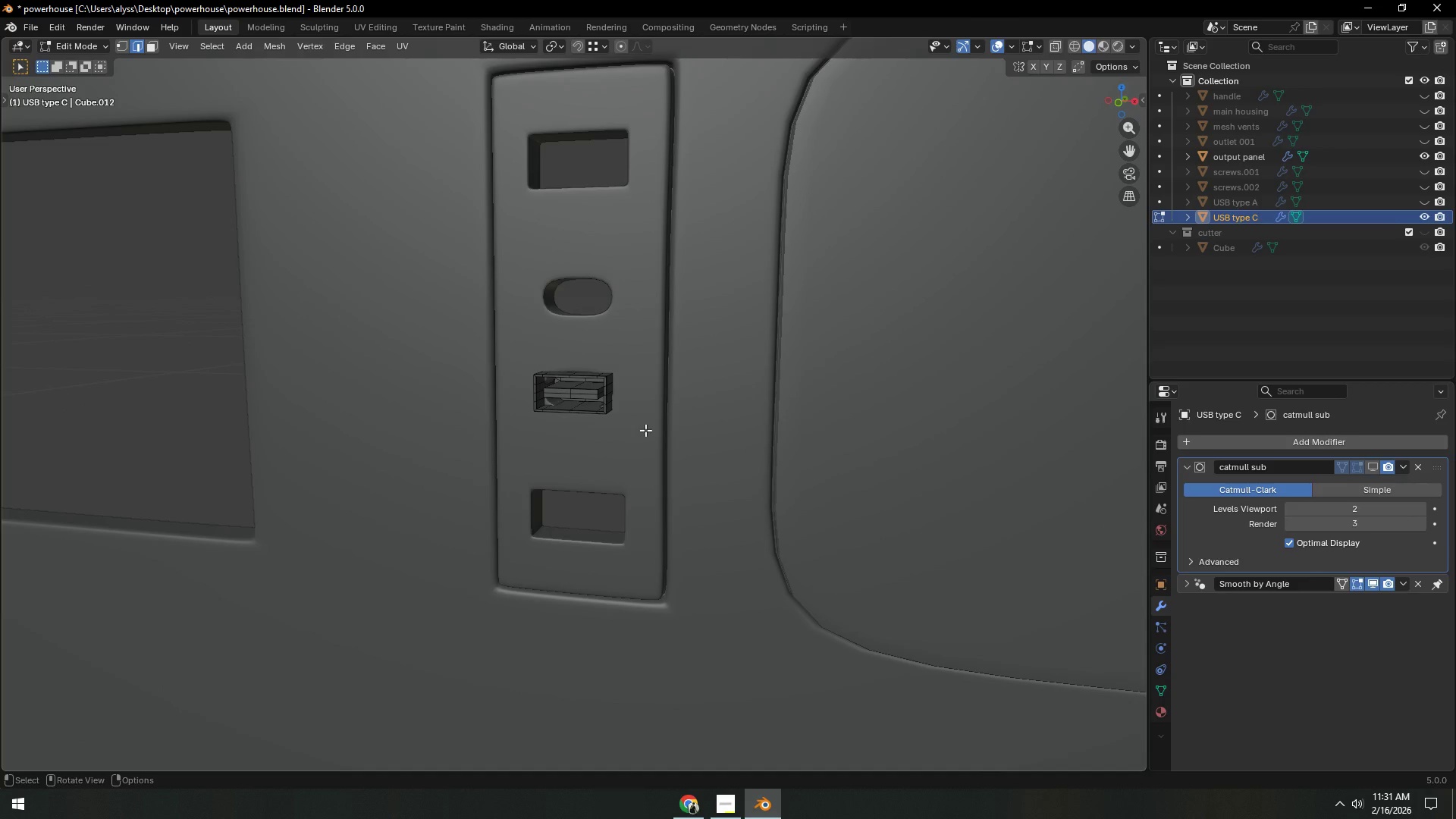 
scroll: coordinate [682, 437], scroll_direction: down, amount: 5.0
 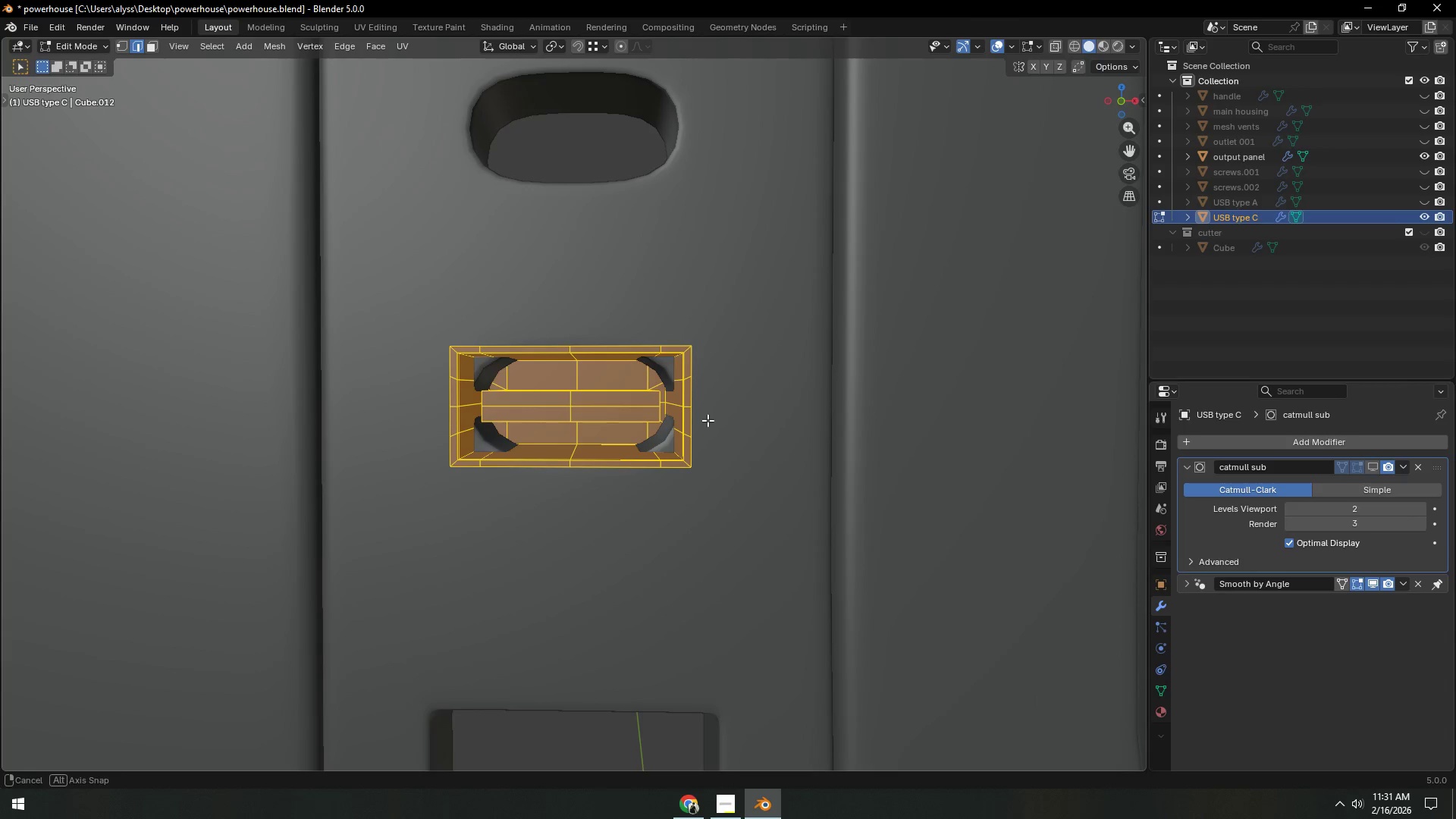 
key(A)
 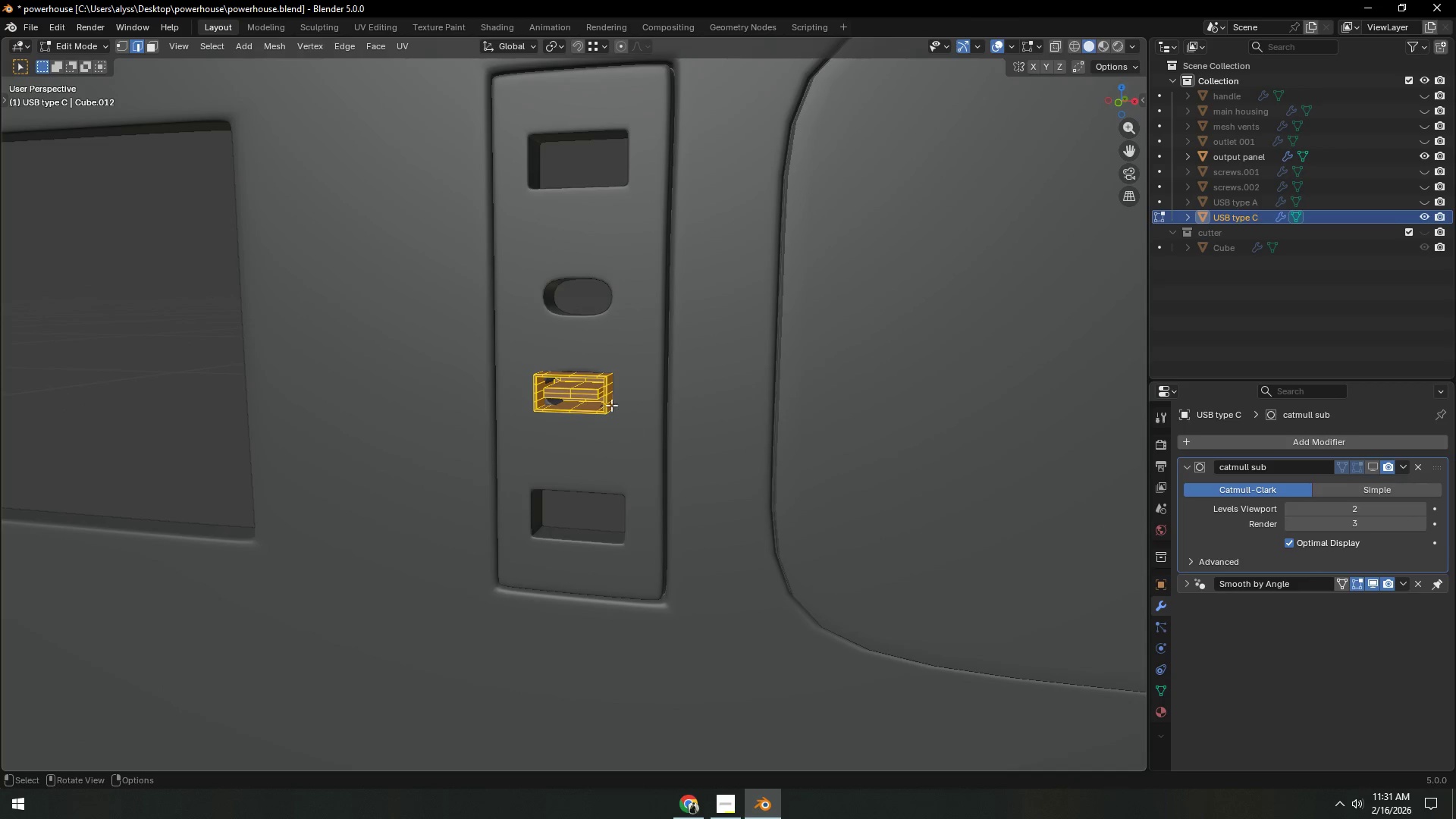 
key(Backquote)
 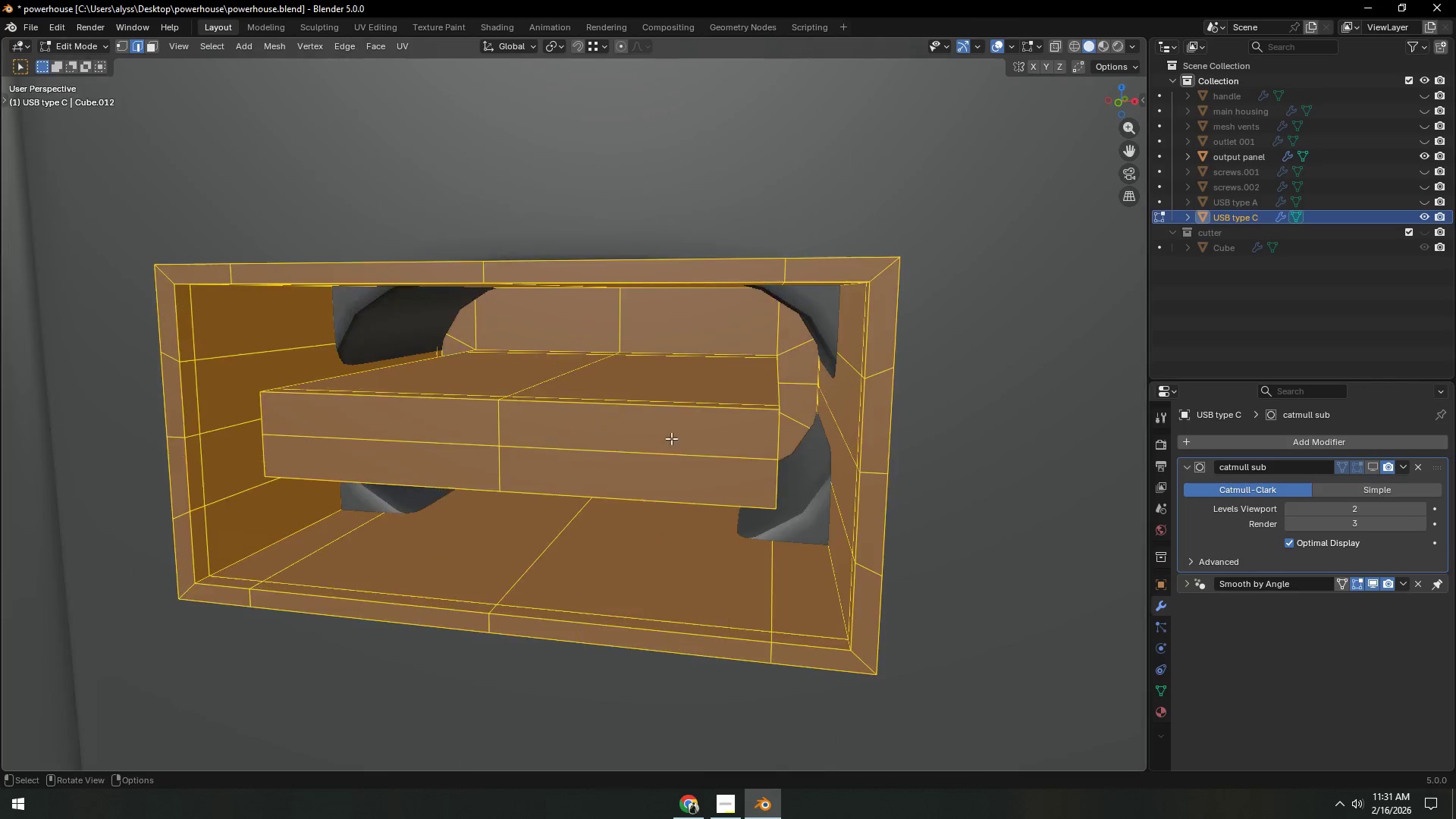 
scroll: coordinate [708, 421], scroll_direction: up, amount: 2.0
 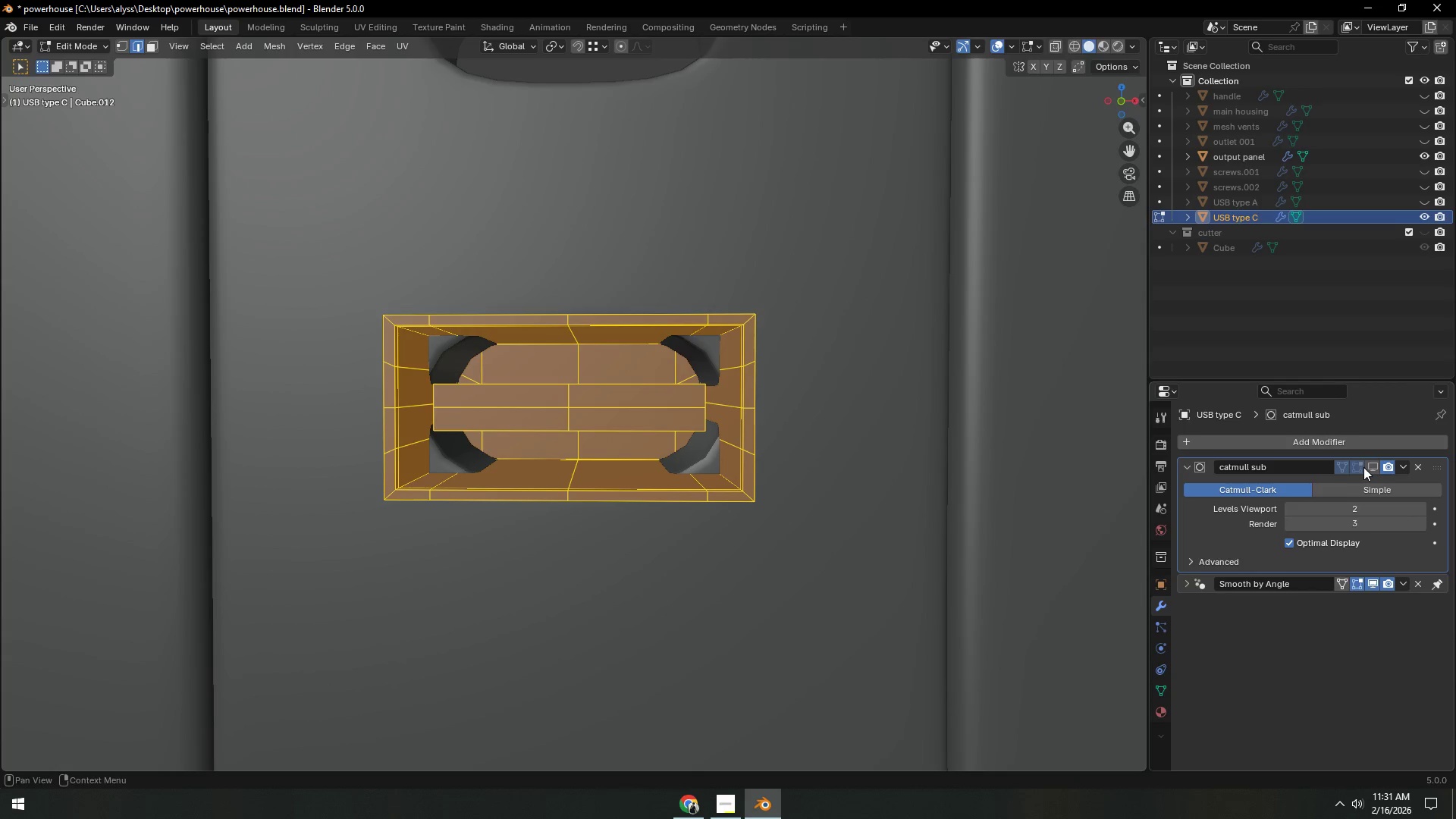 
left_click([1366, 466])
 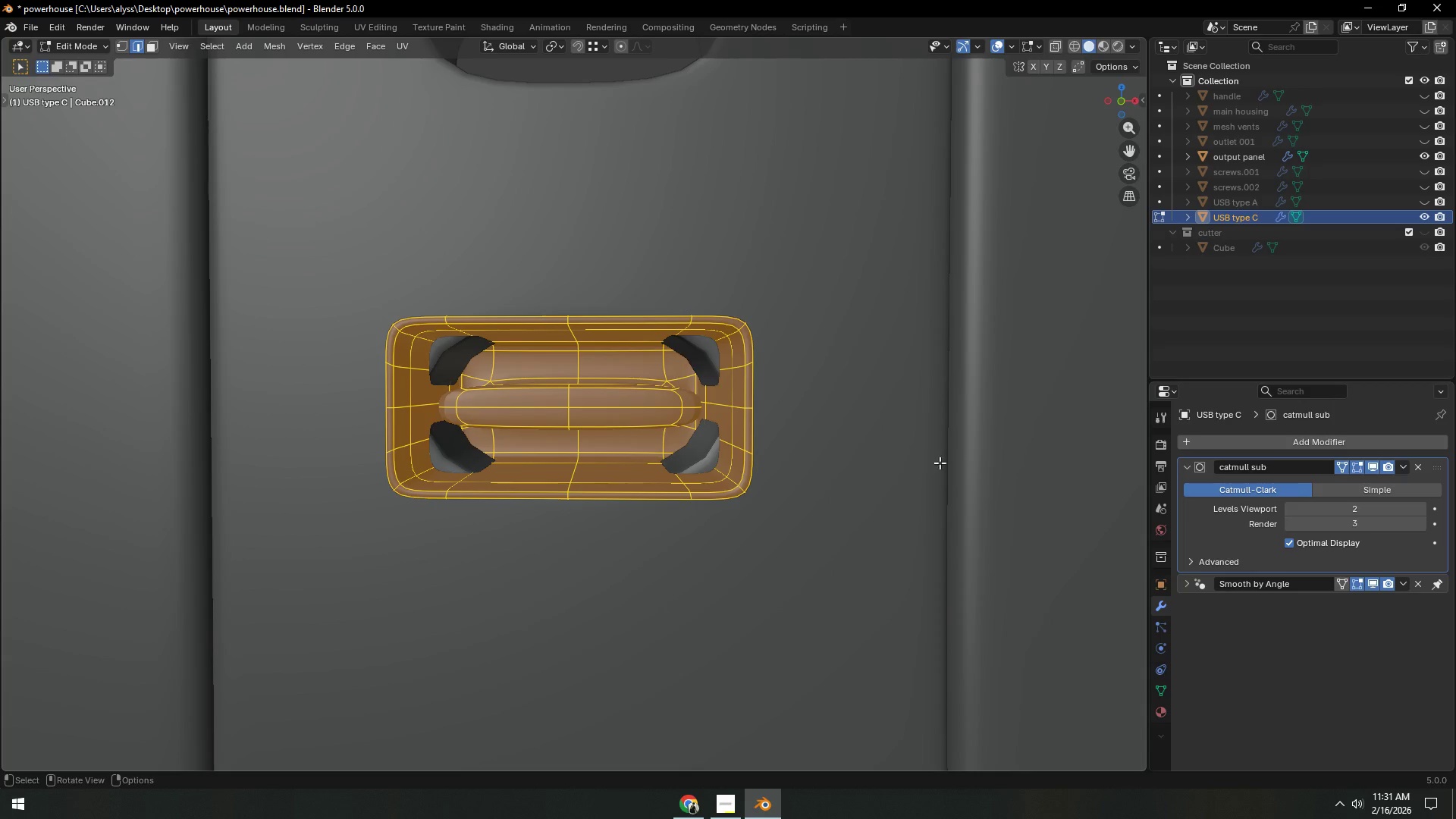 
type(sz)
 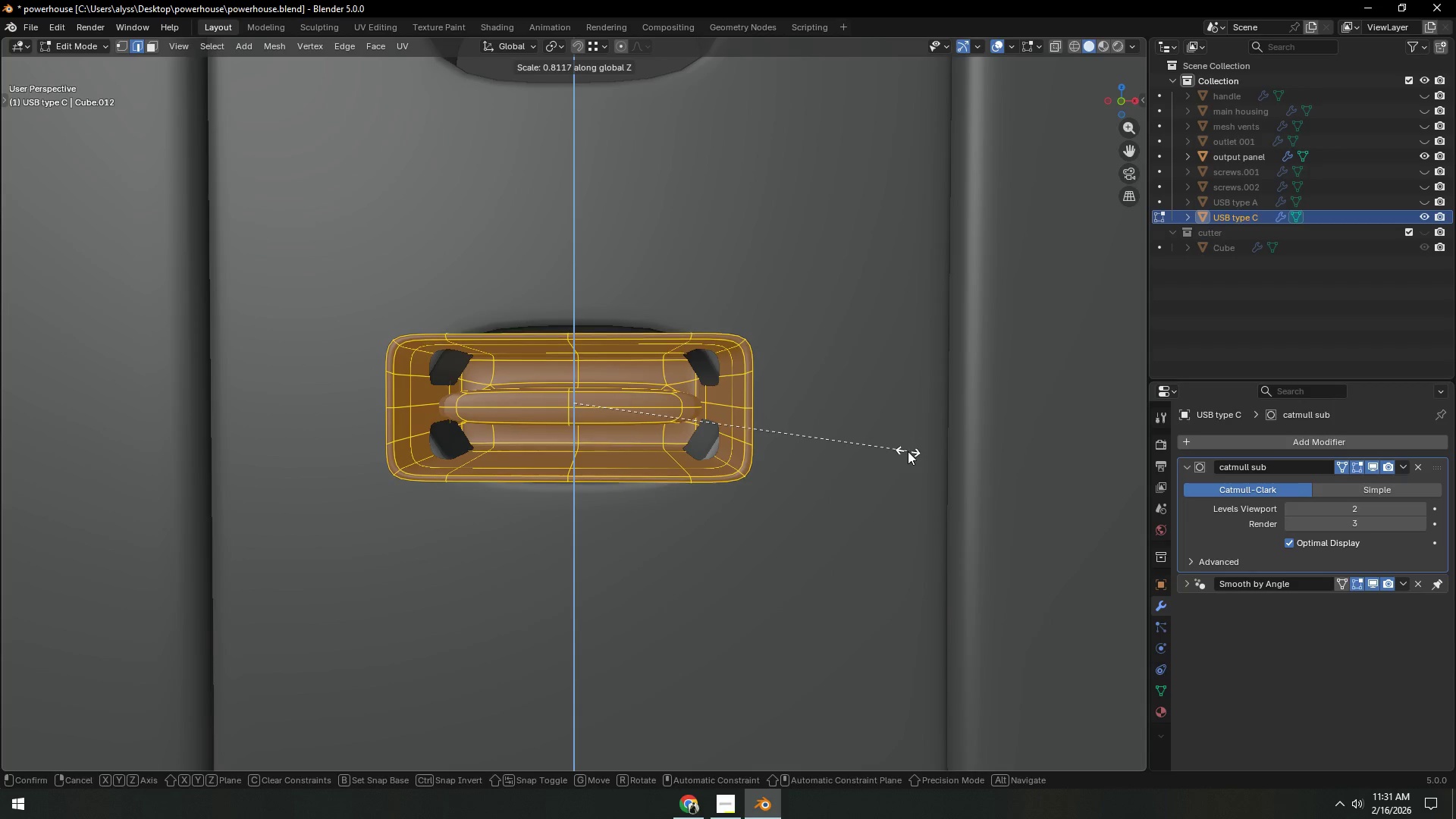 
left_click([908, 451])
 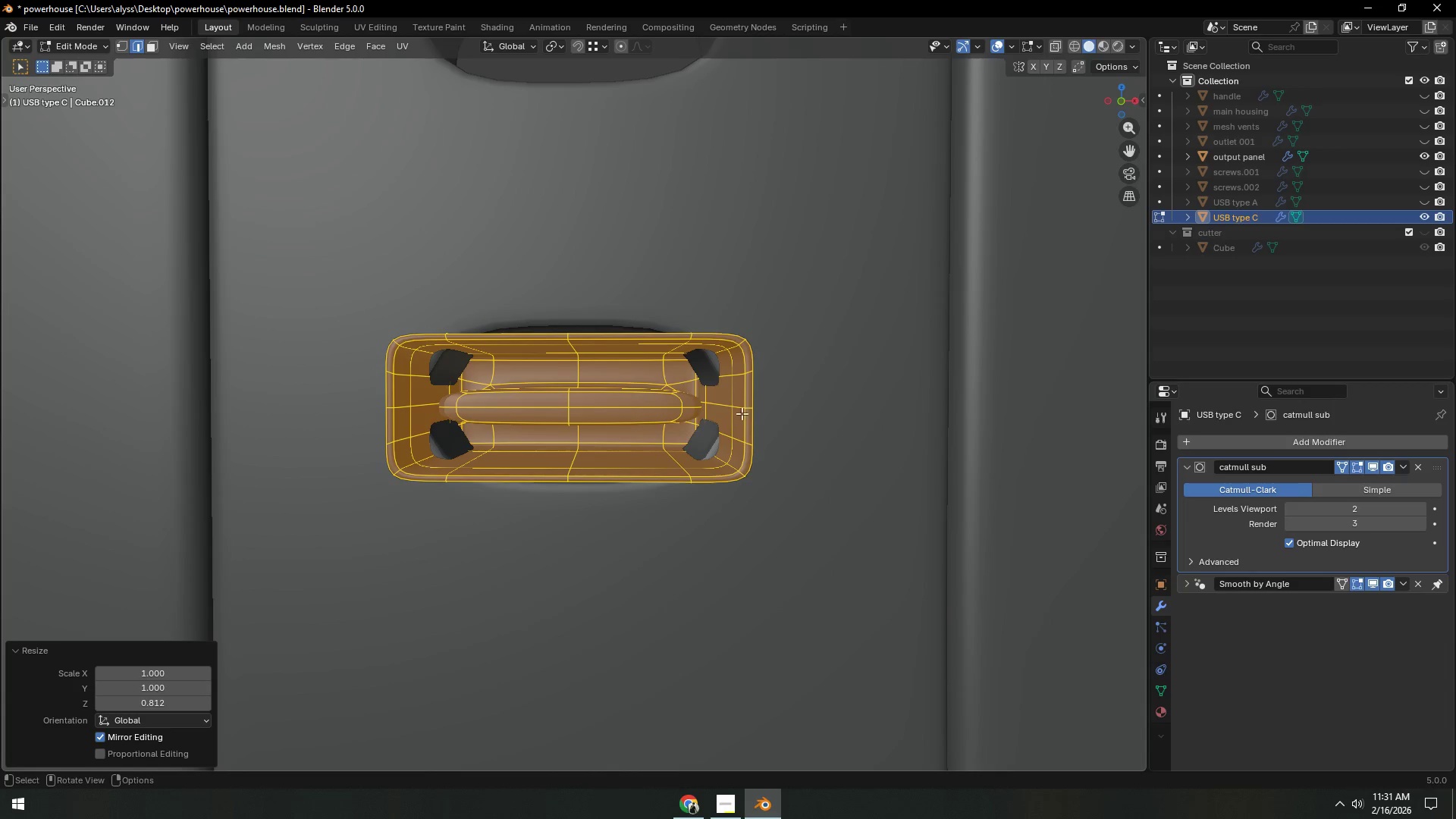 
hold_key(key=AltLeft, duration=1.02)
left_click([725, 406])
 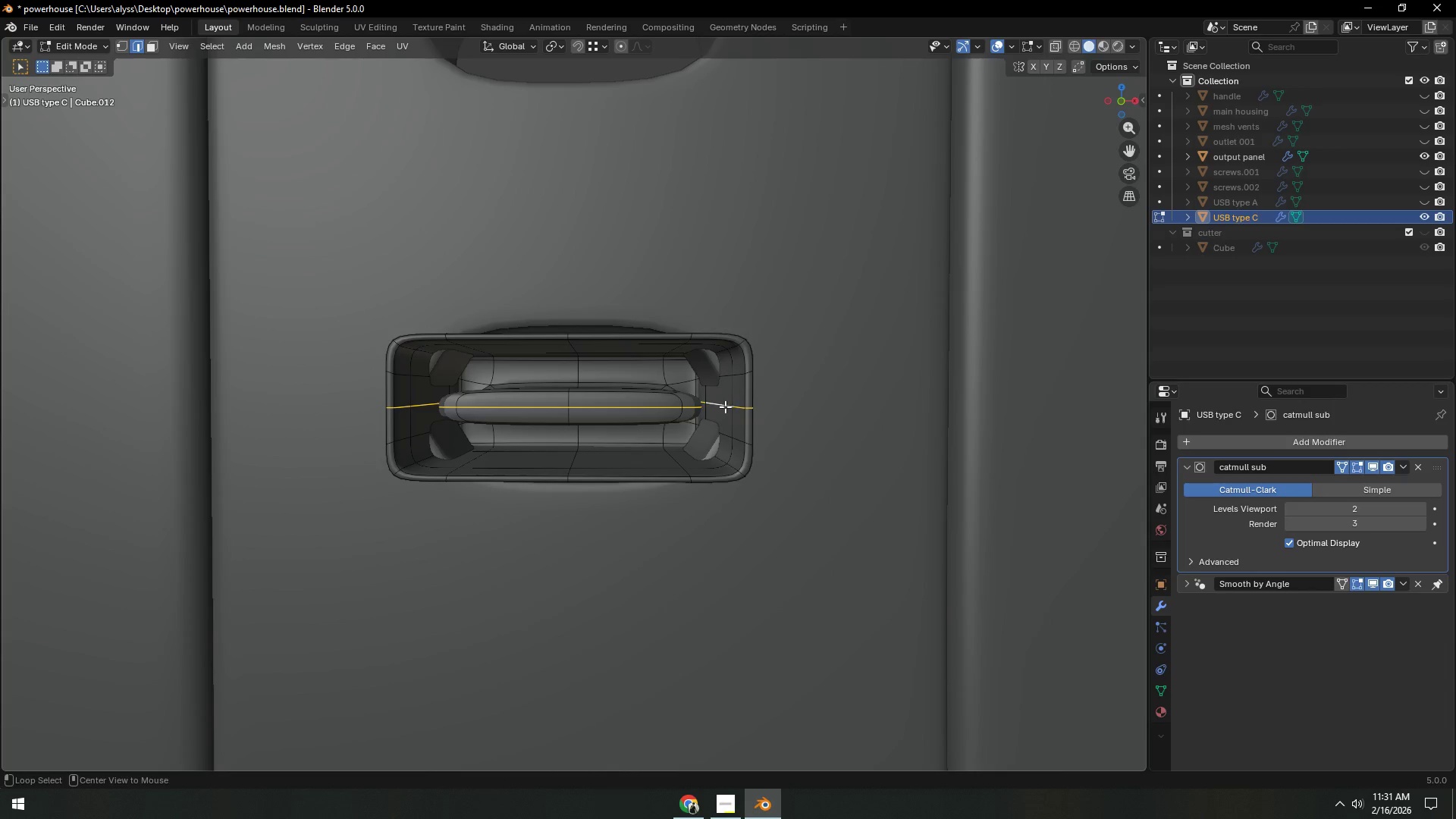 
wait(9.72)
 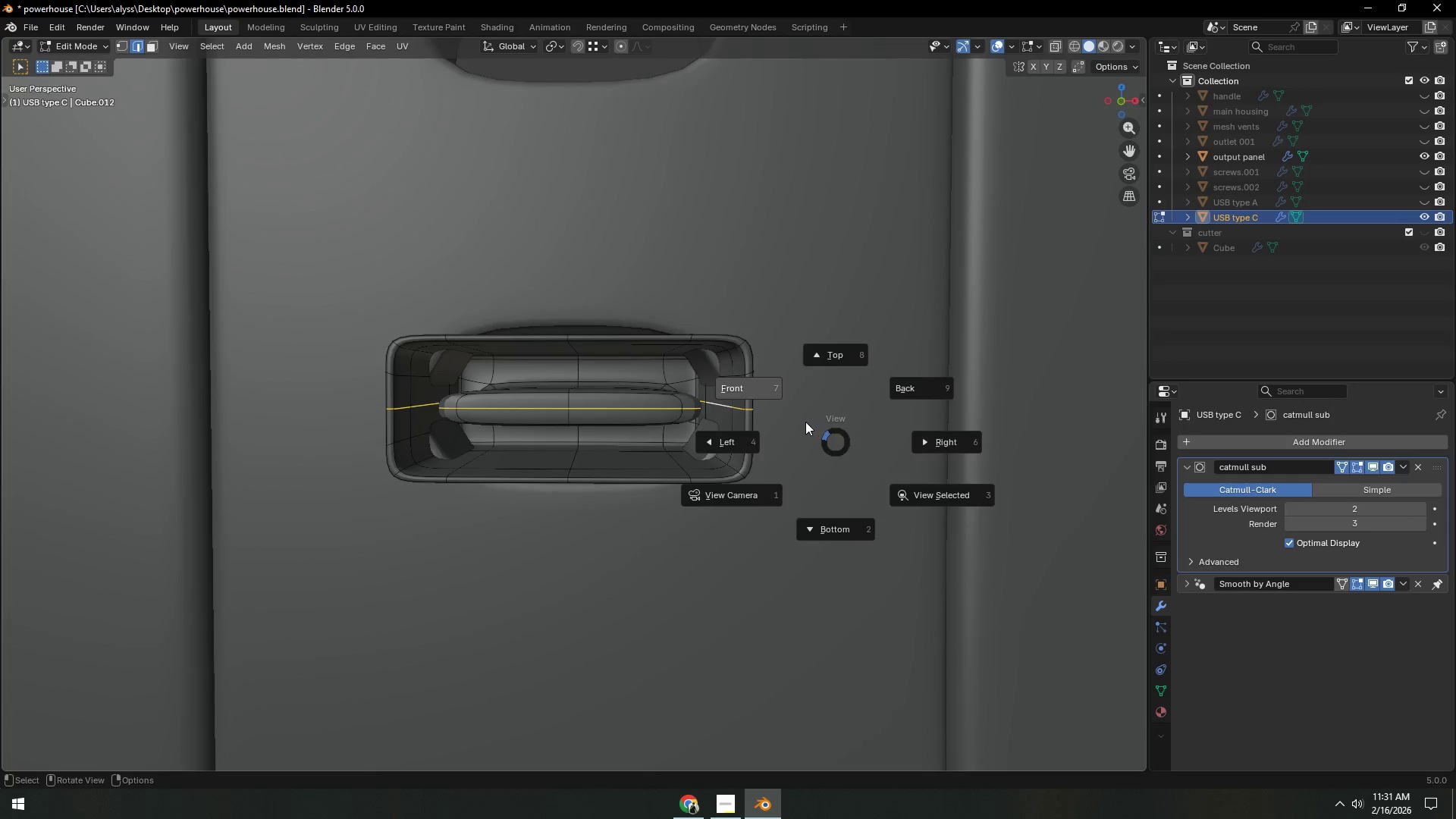 
scroll: coordinate [807, 435], scroll_direction: up, amount: 2.0
 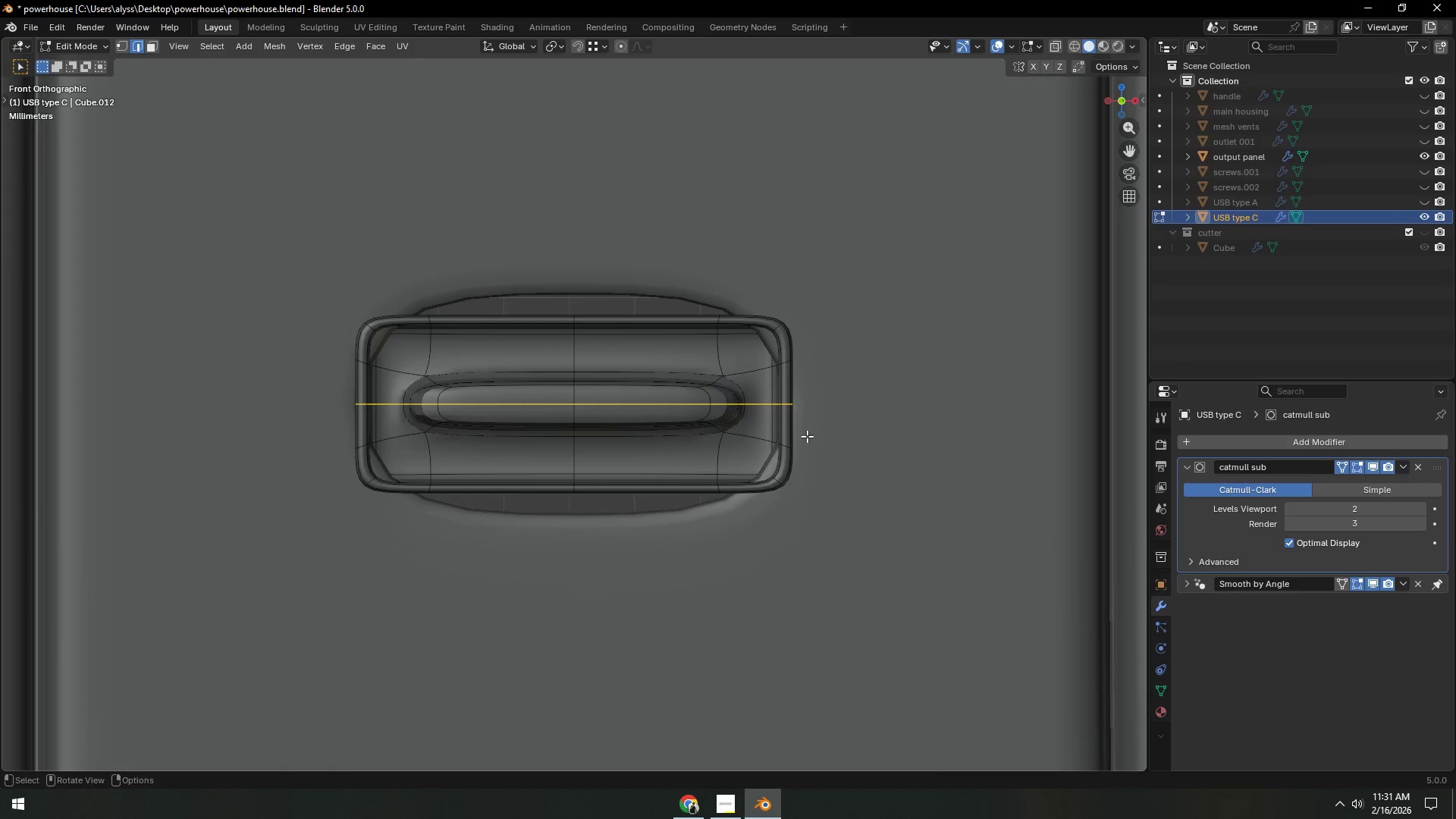 
key(Backquote)
 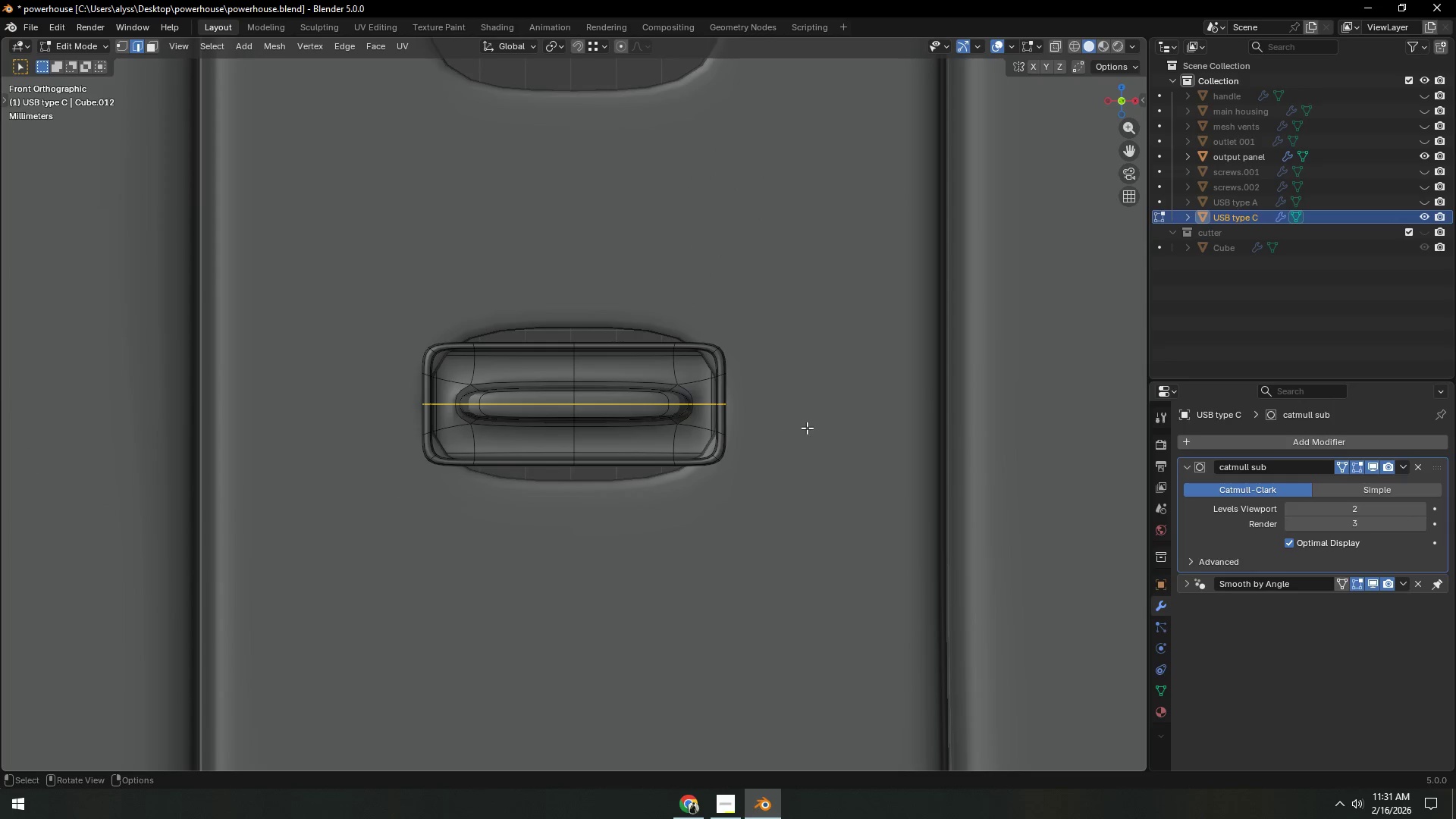 
hold_key(key=ShiftLeft, duration=0.33)
 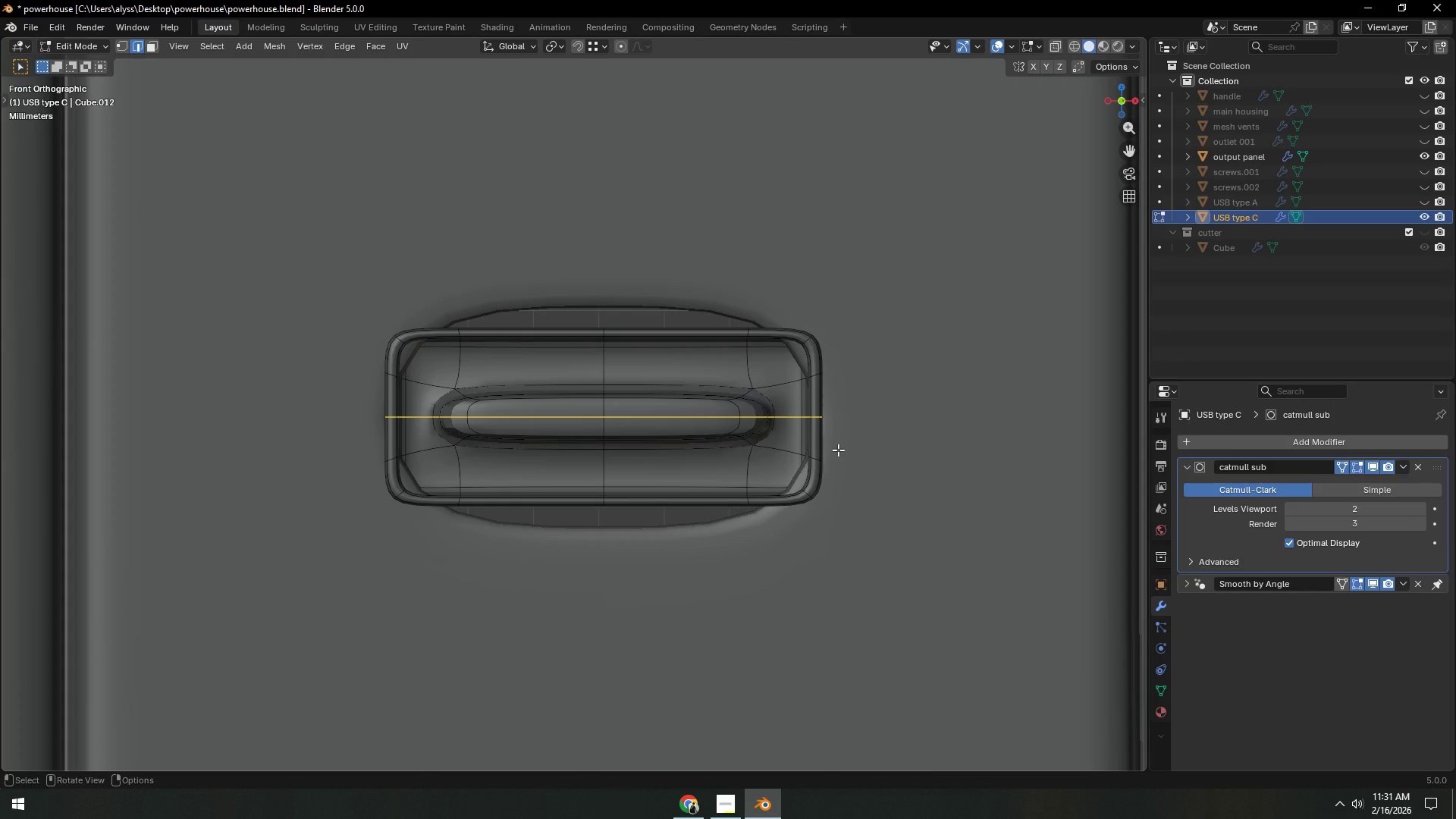 
key(S)
 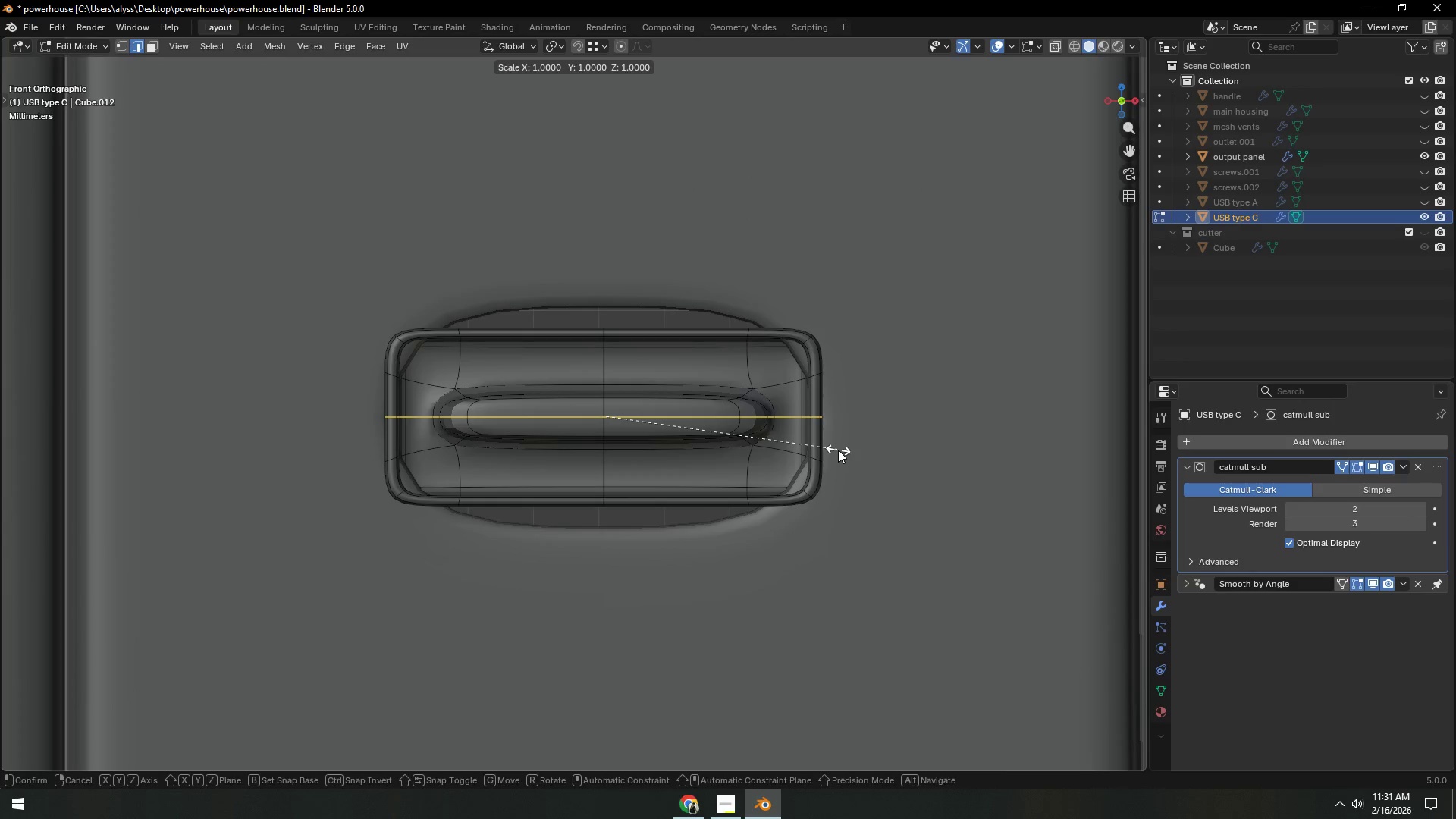 
key(Z)
 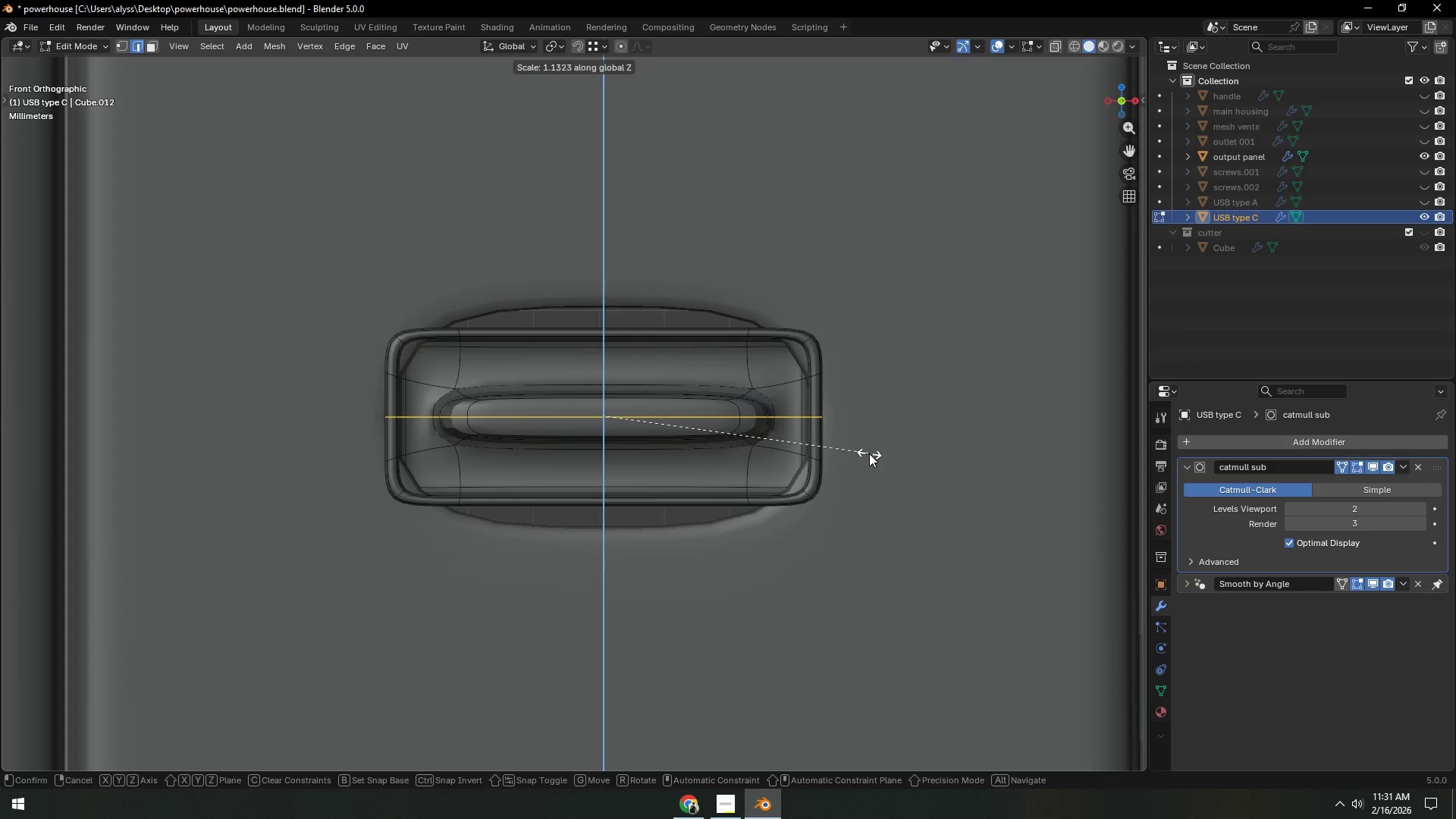 
right_click([869, 453])
 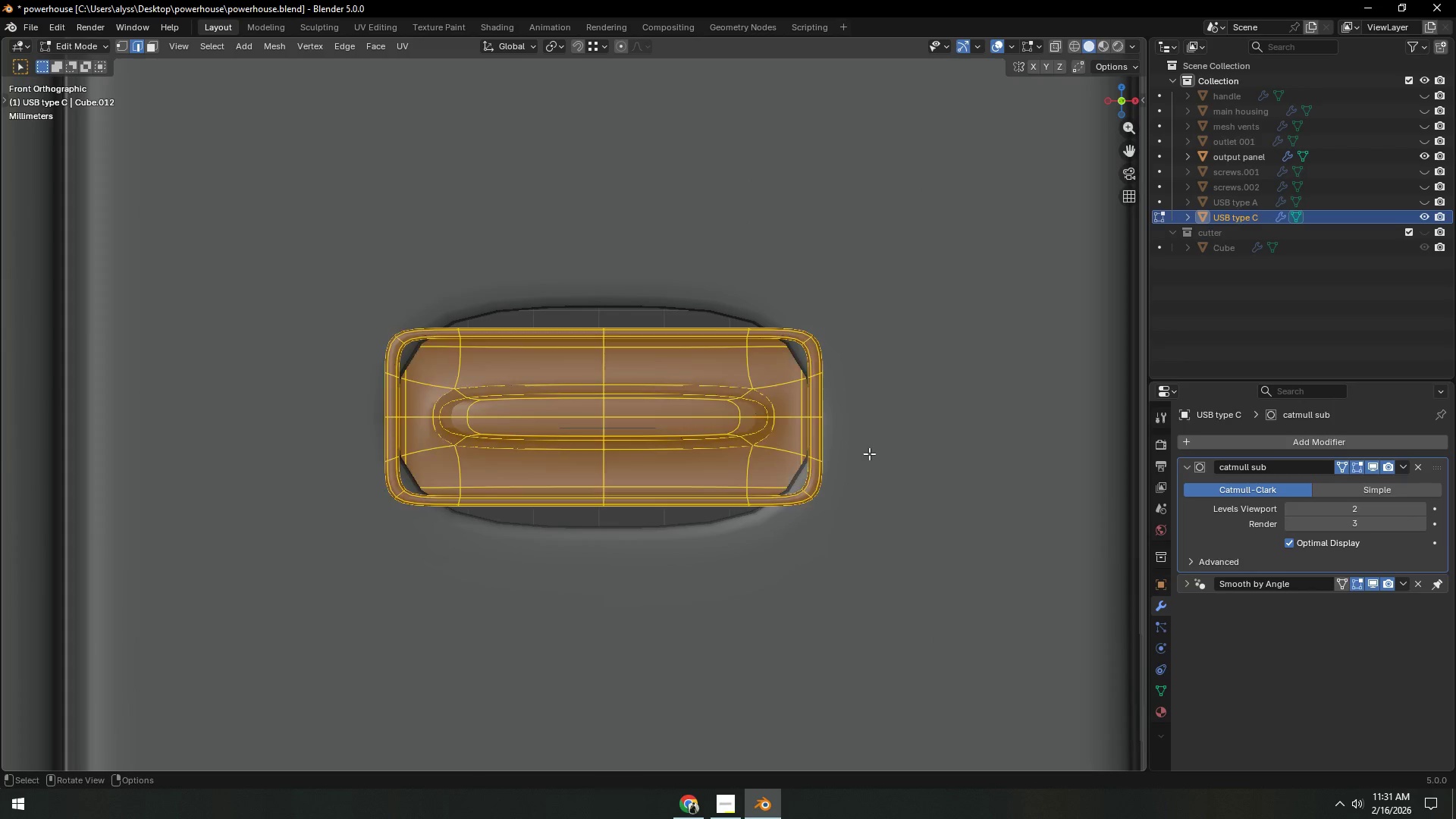 
type(asz)
 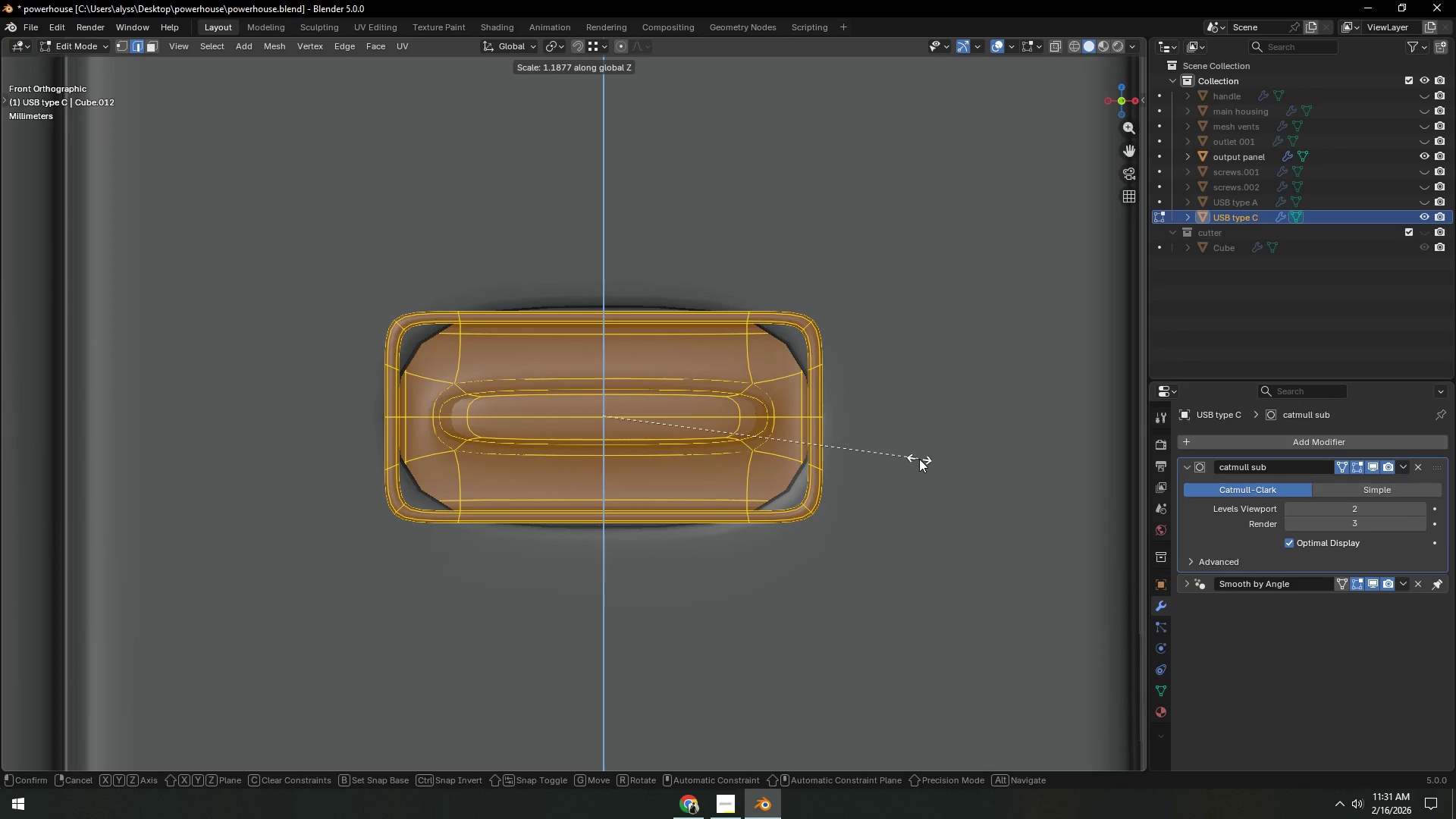 
left_click([919, 459])
 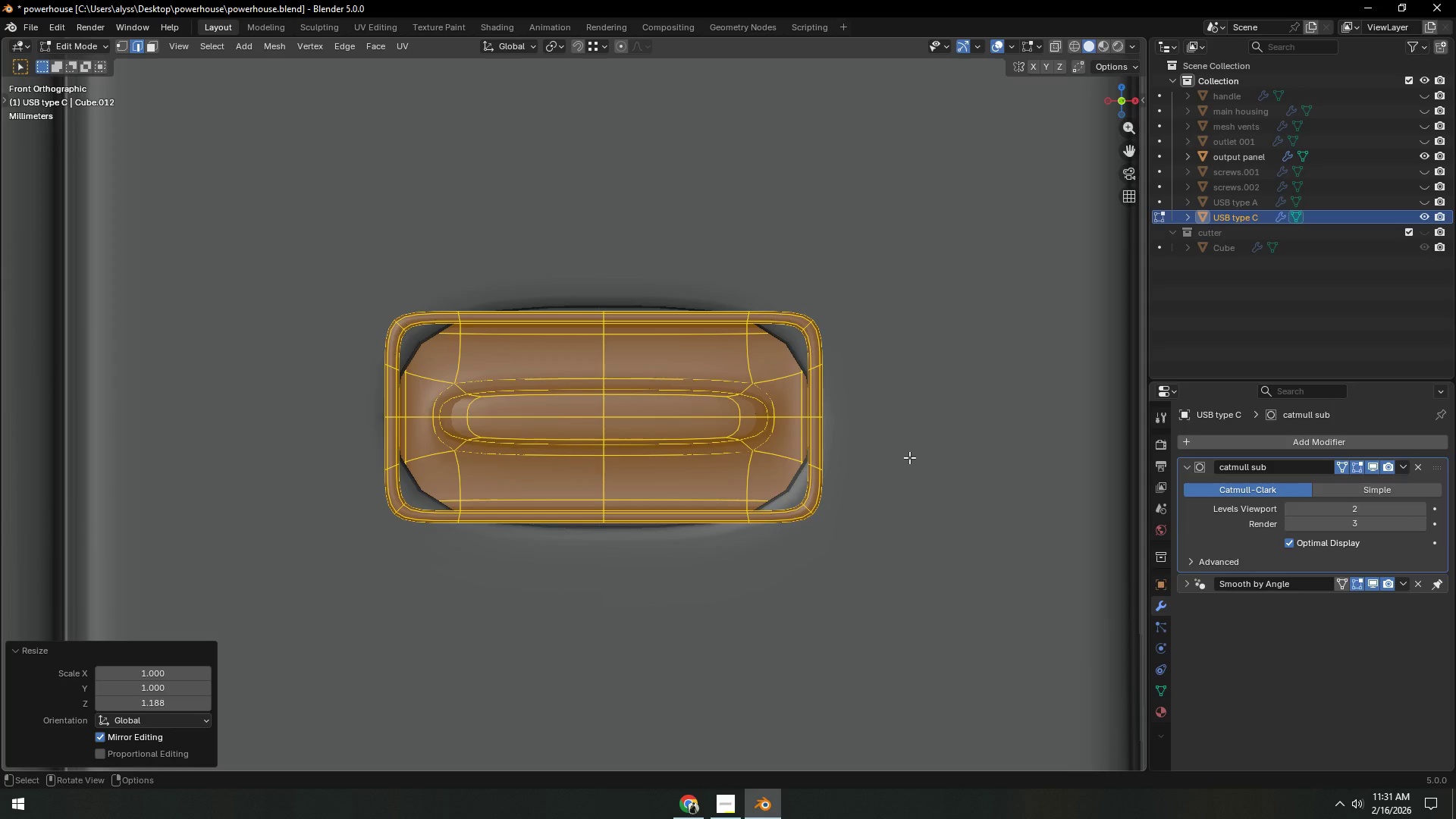 
key(Z)
 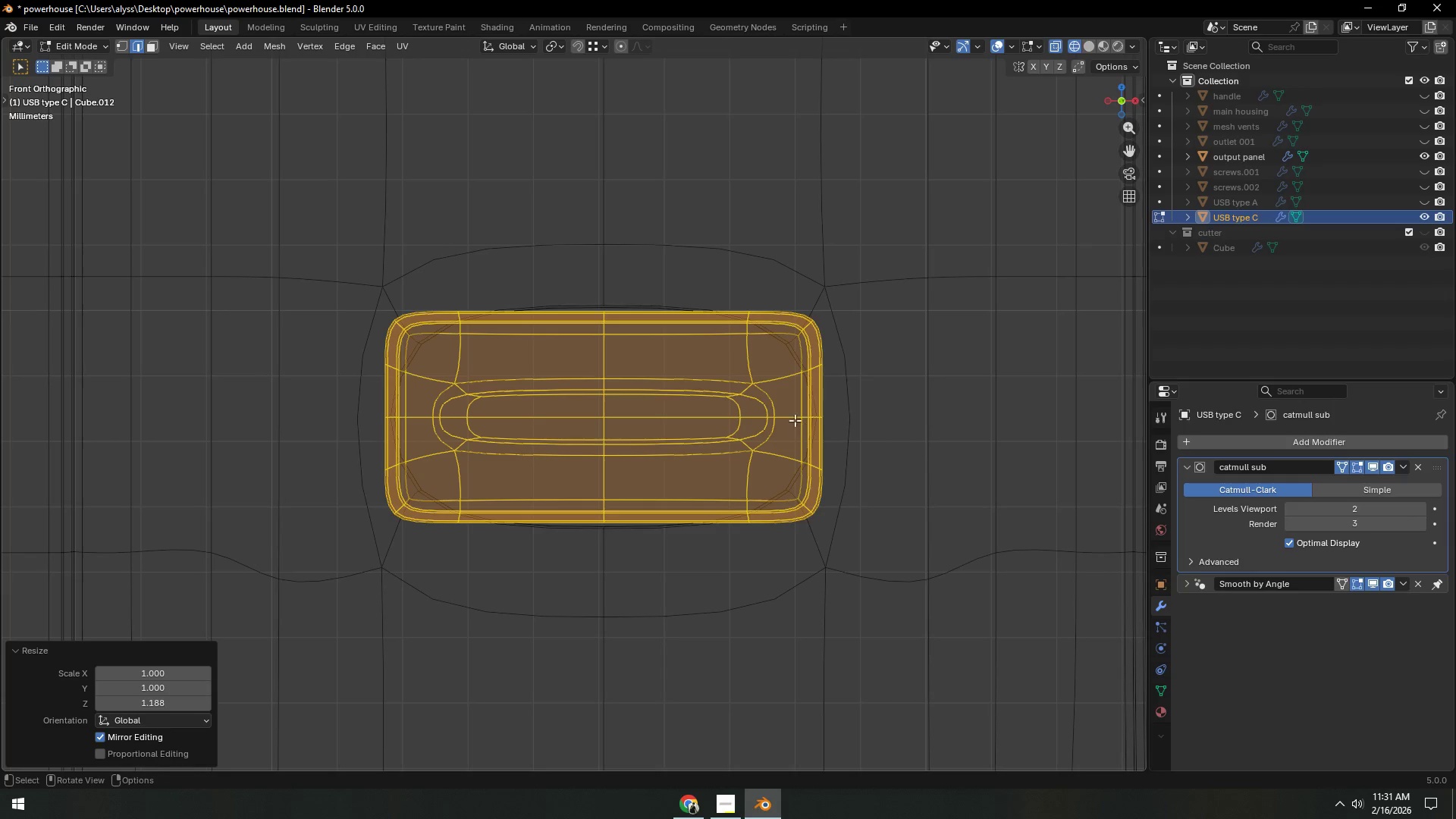 
left_click_drag(start_coordinate=[792, 403], to_coordinate=[850, 436])
 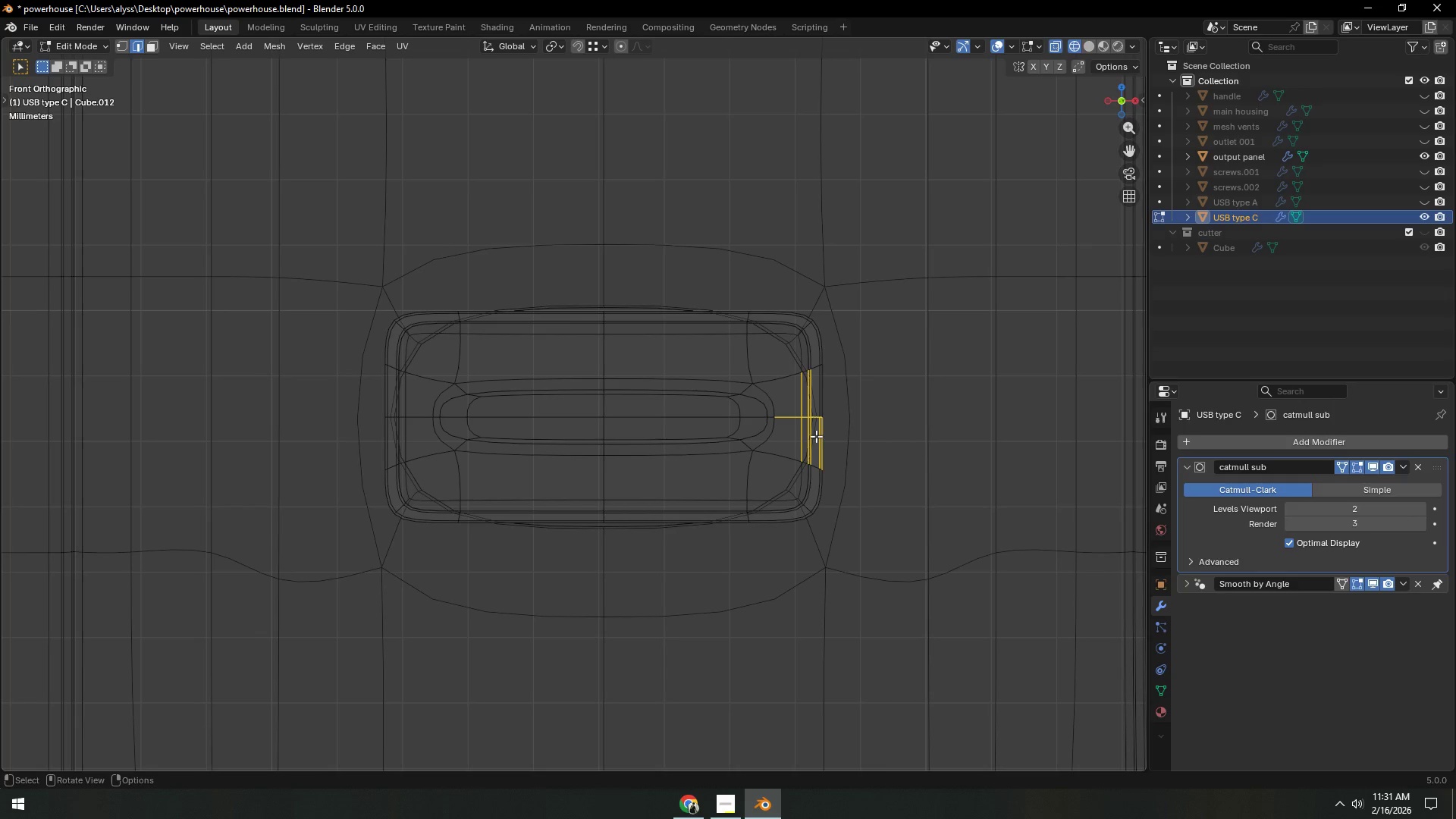 
left_click_drag(start_coordinate=[786, 410], to_coordinate=[843, 422])
 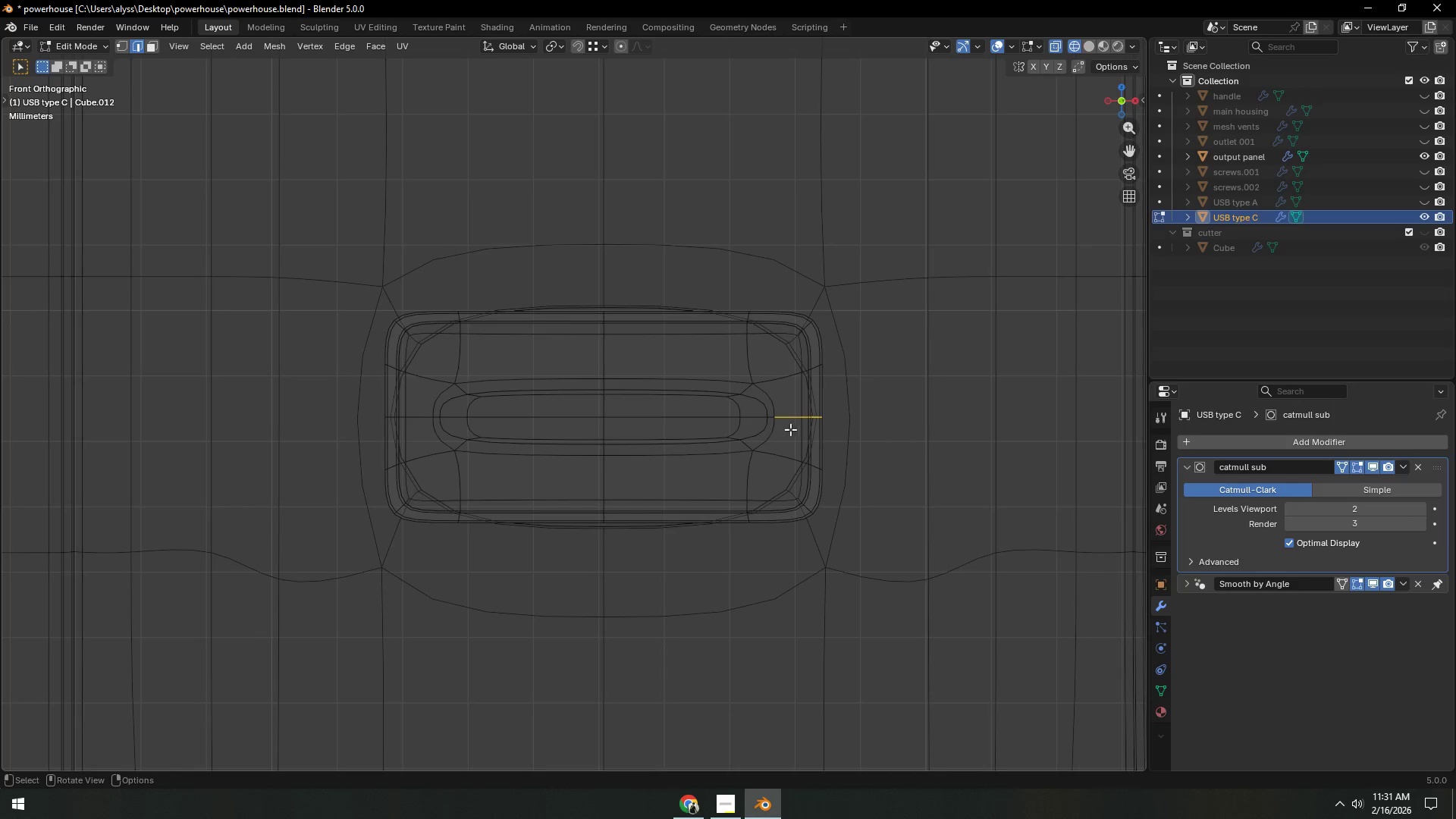 
left_click([859, 429])
 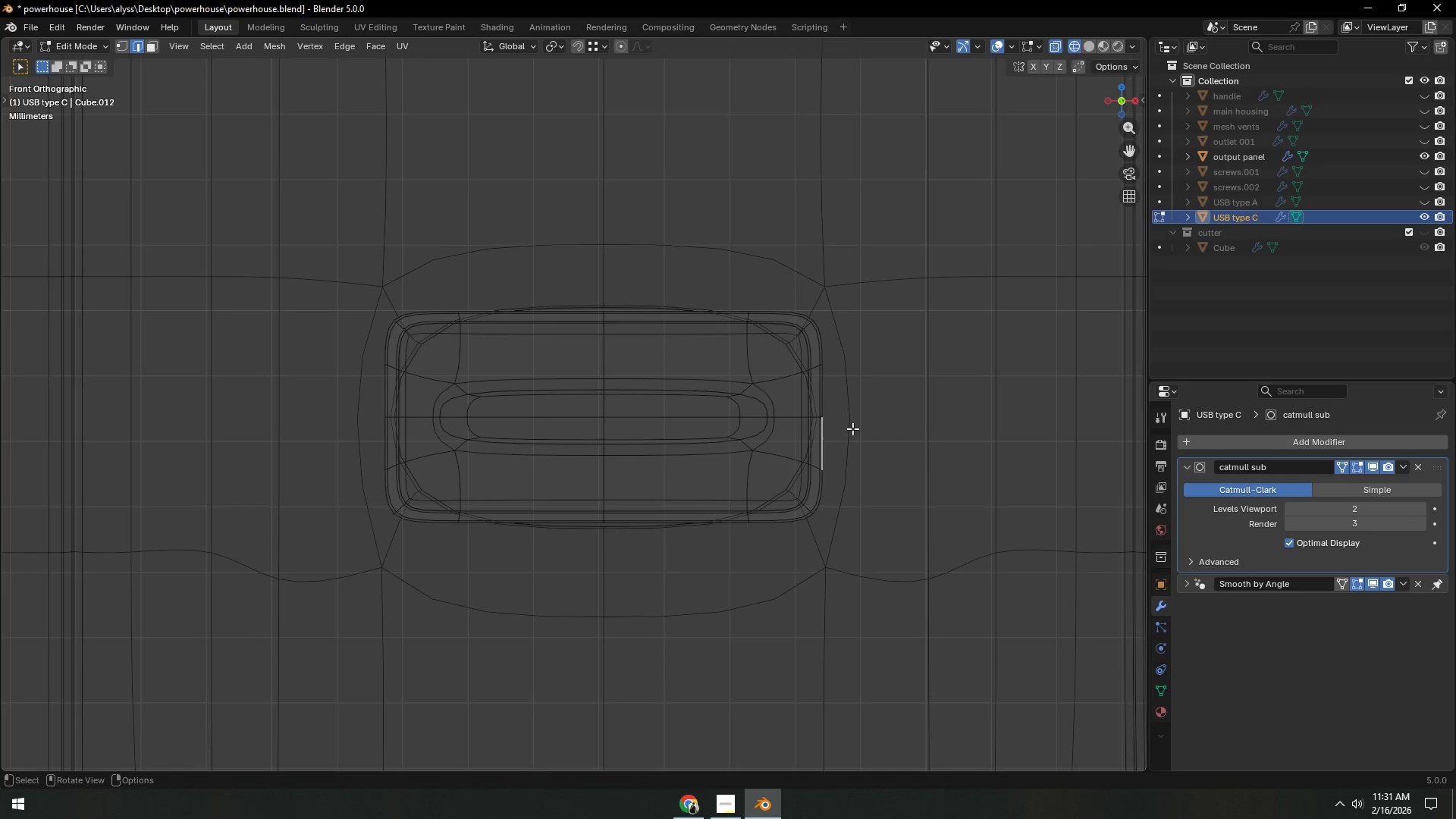 
key(1)
 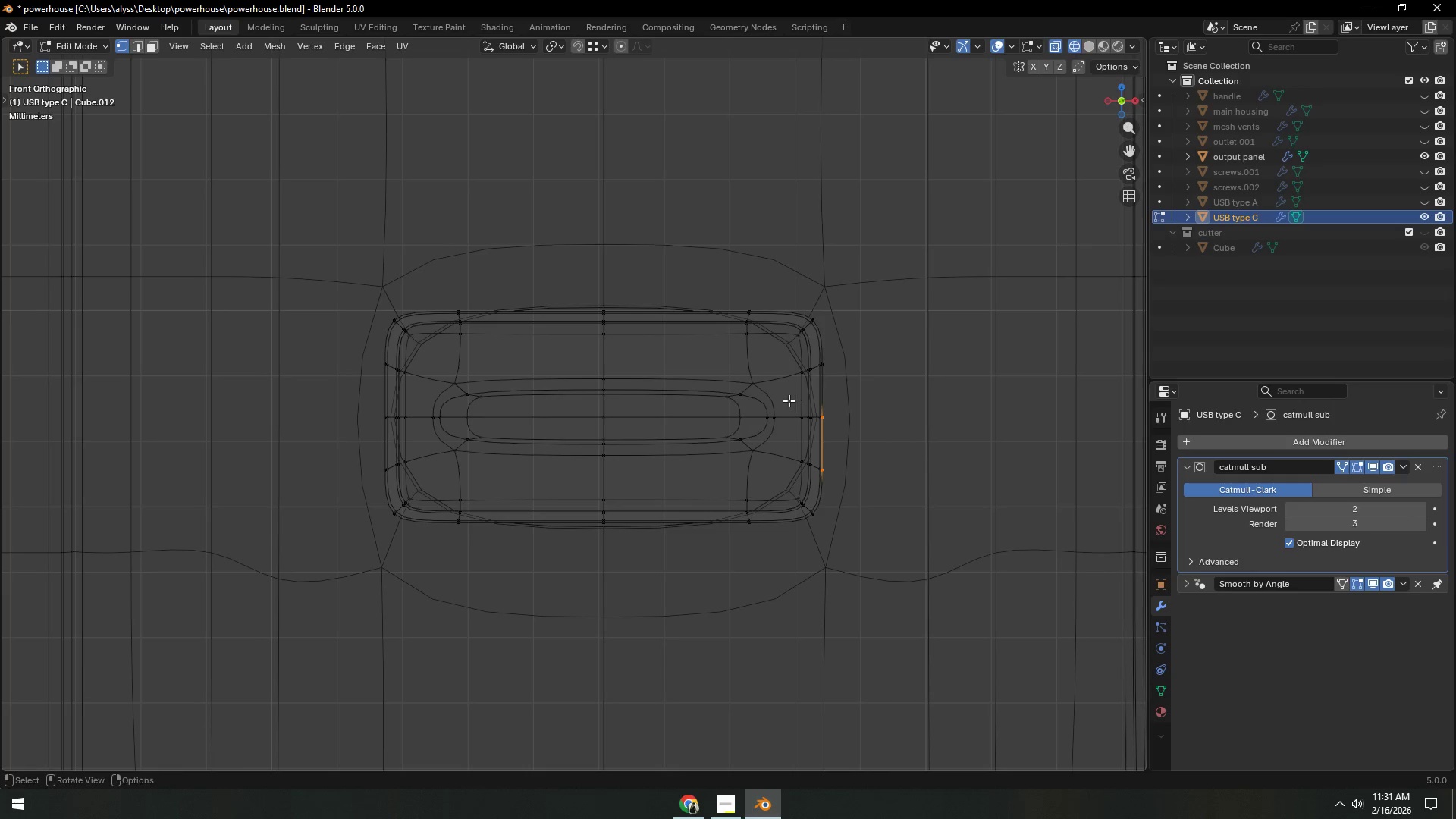 
left_click_drag(start_coordinate=[789, 400], to_coordinate=[849, 427])
 